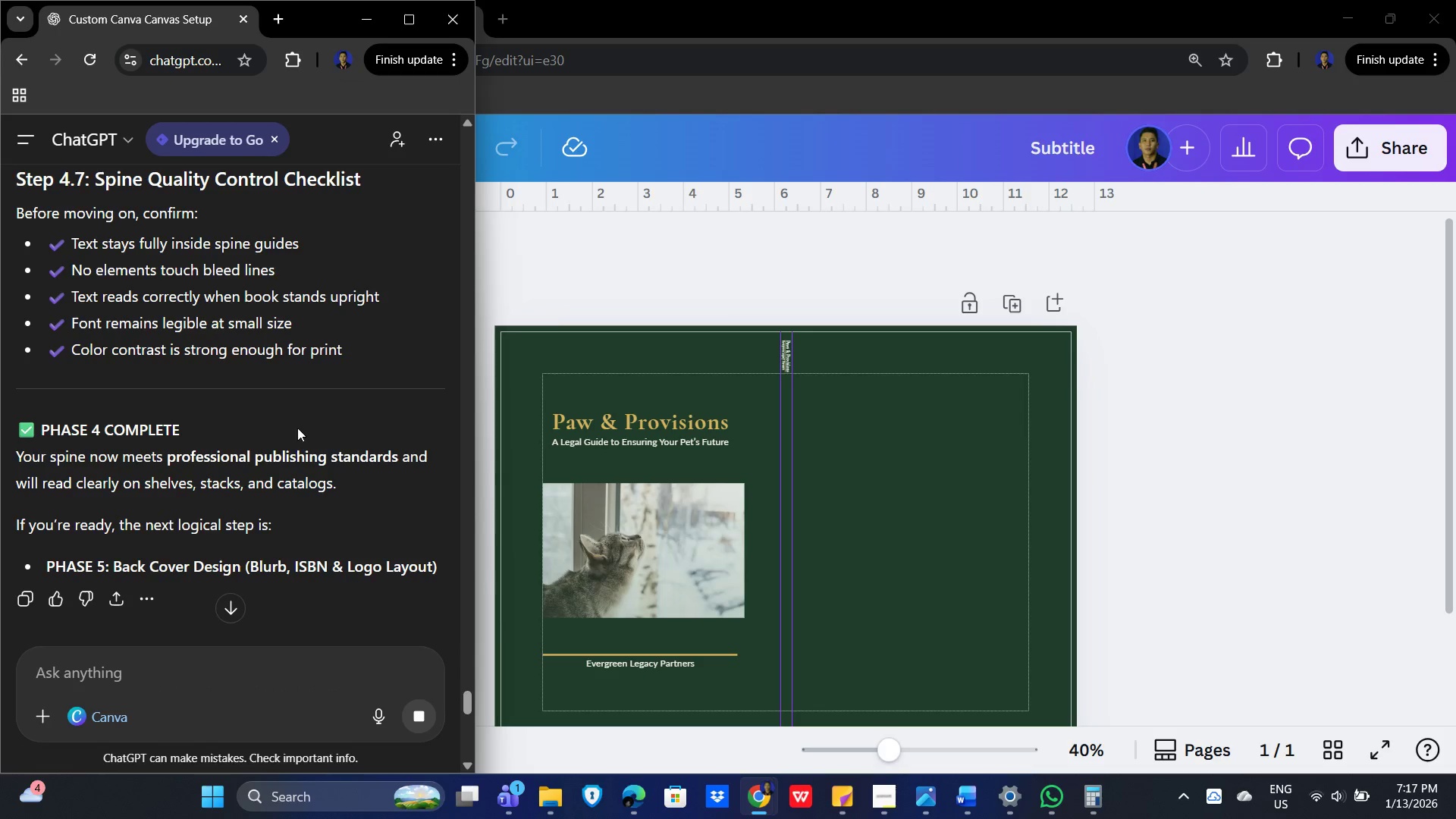 
scroll: coordinate [337, 399], scroll_direction: down, amount: 10.0
 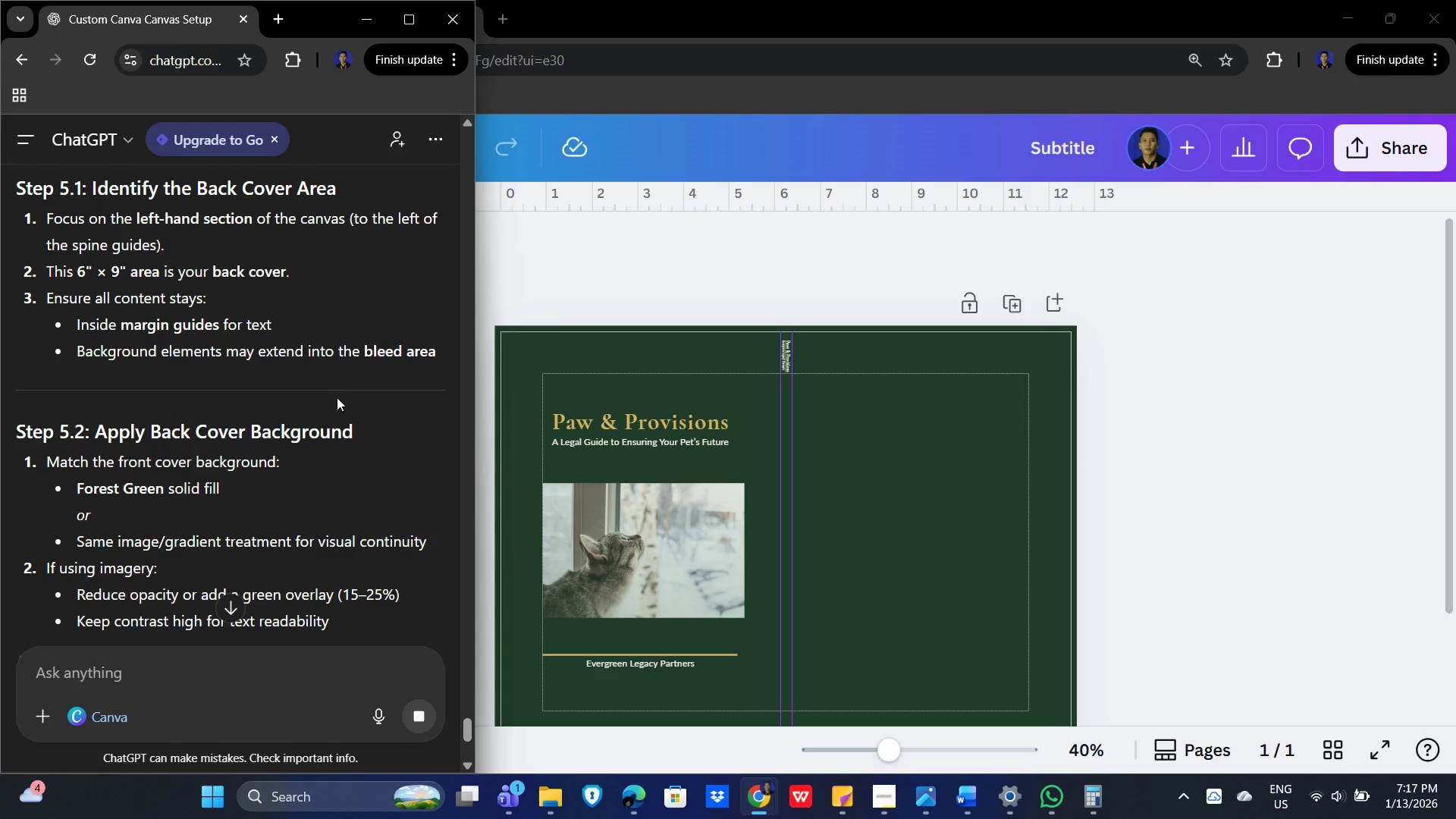 
scroll: coordinate [337, 399], scroll_direction: up, amount: 1.0
 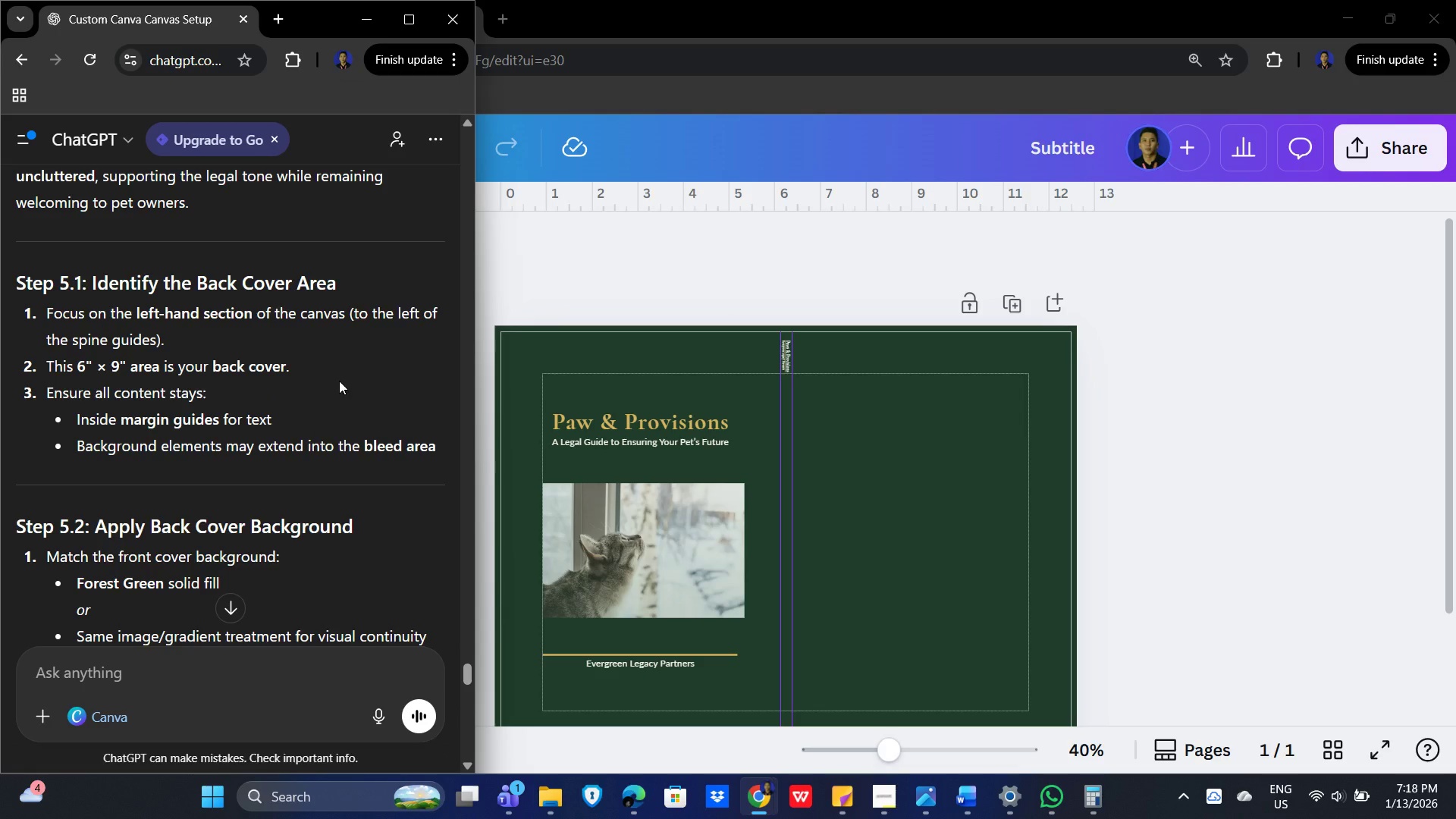 
wait(35.57)
 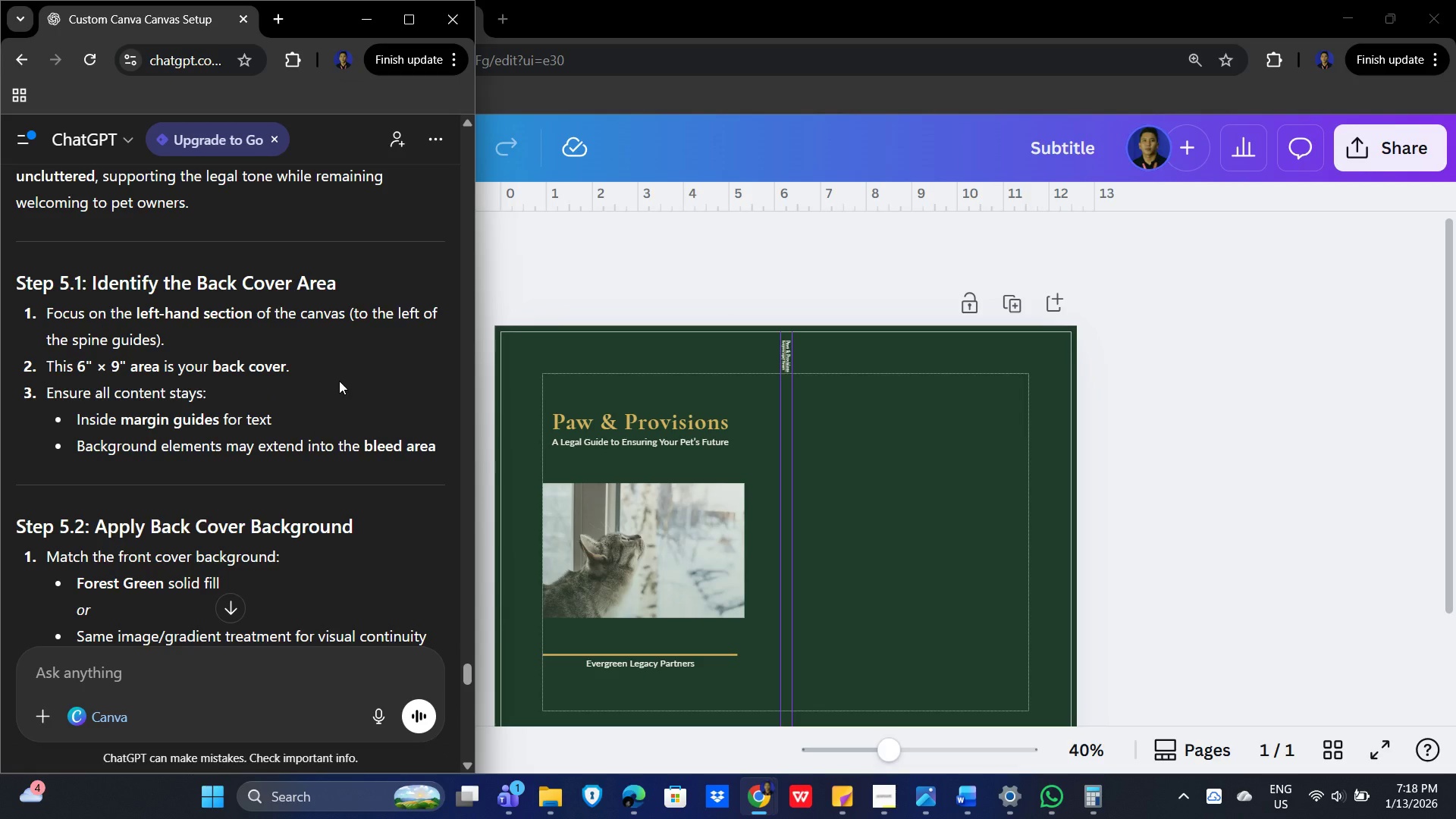 
scroll: coordinate [350, 375], scroll_direction: down, amount: 3.0
 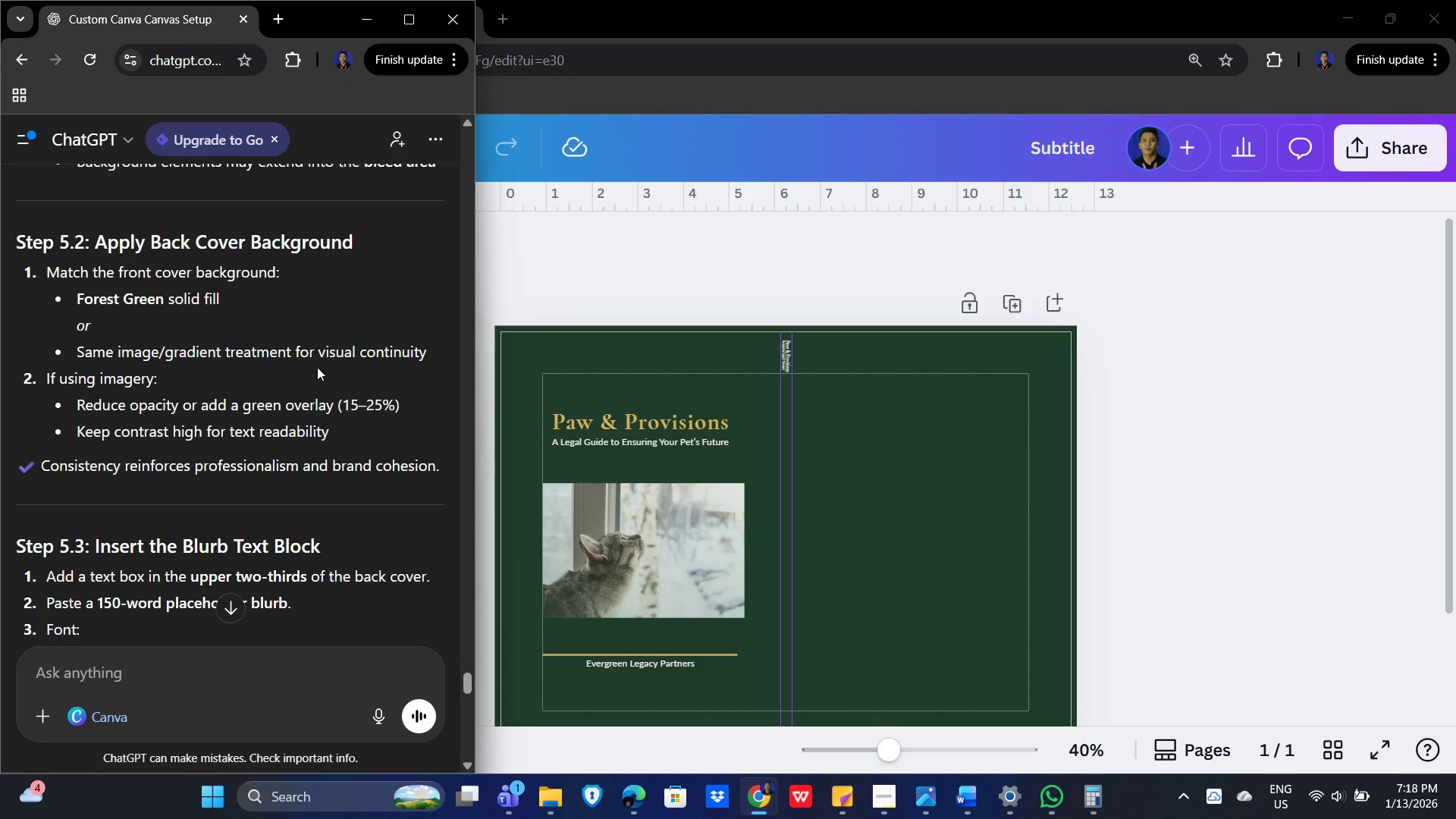 
wait(22.4)
 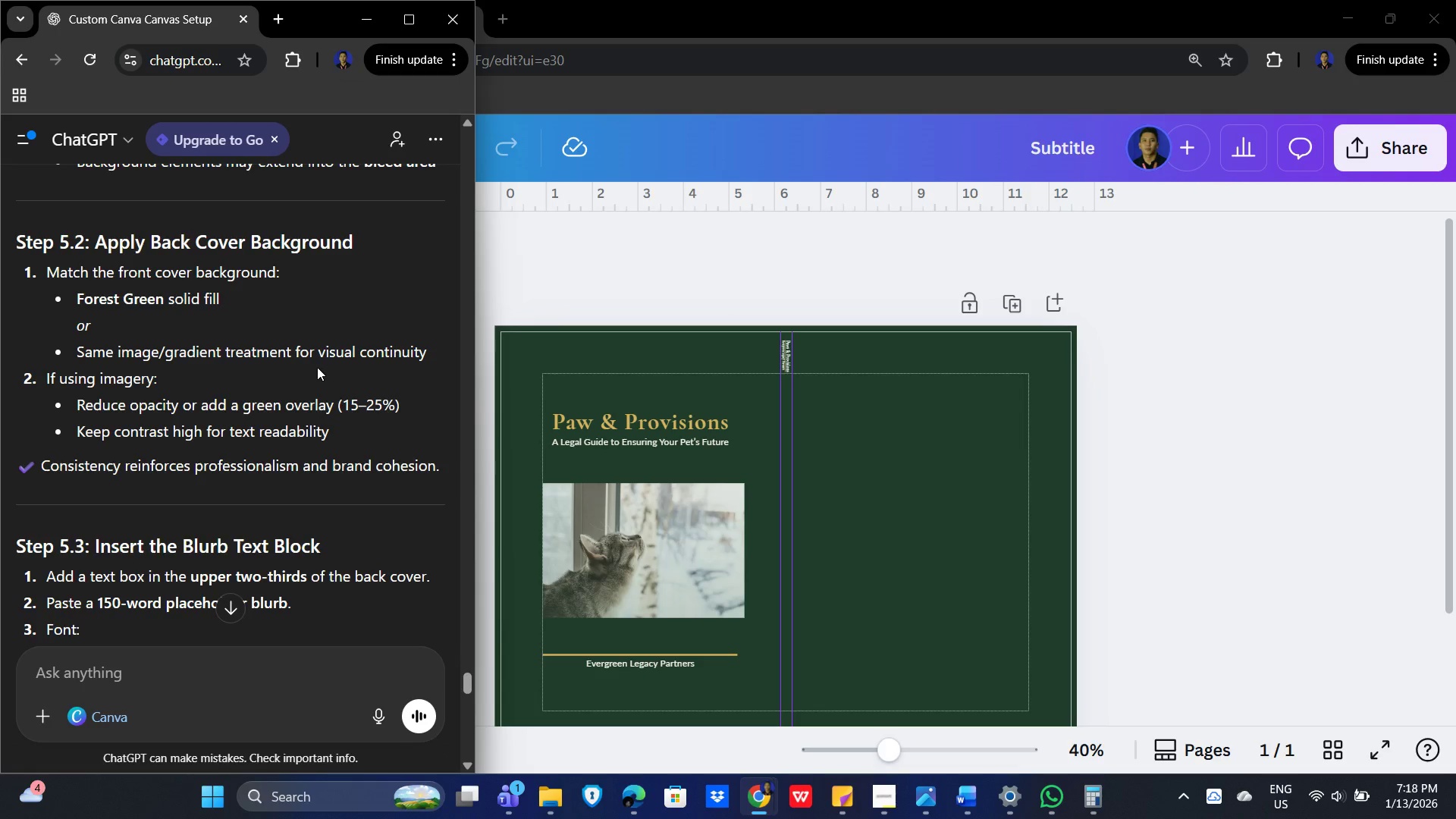 
left_click([651, 562])
 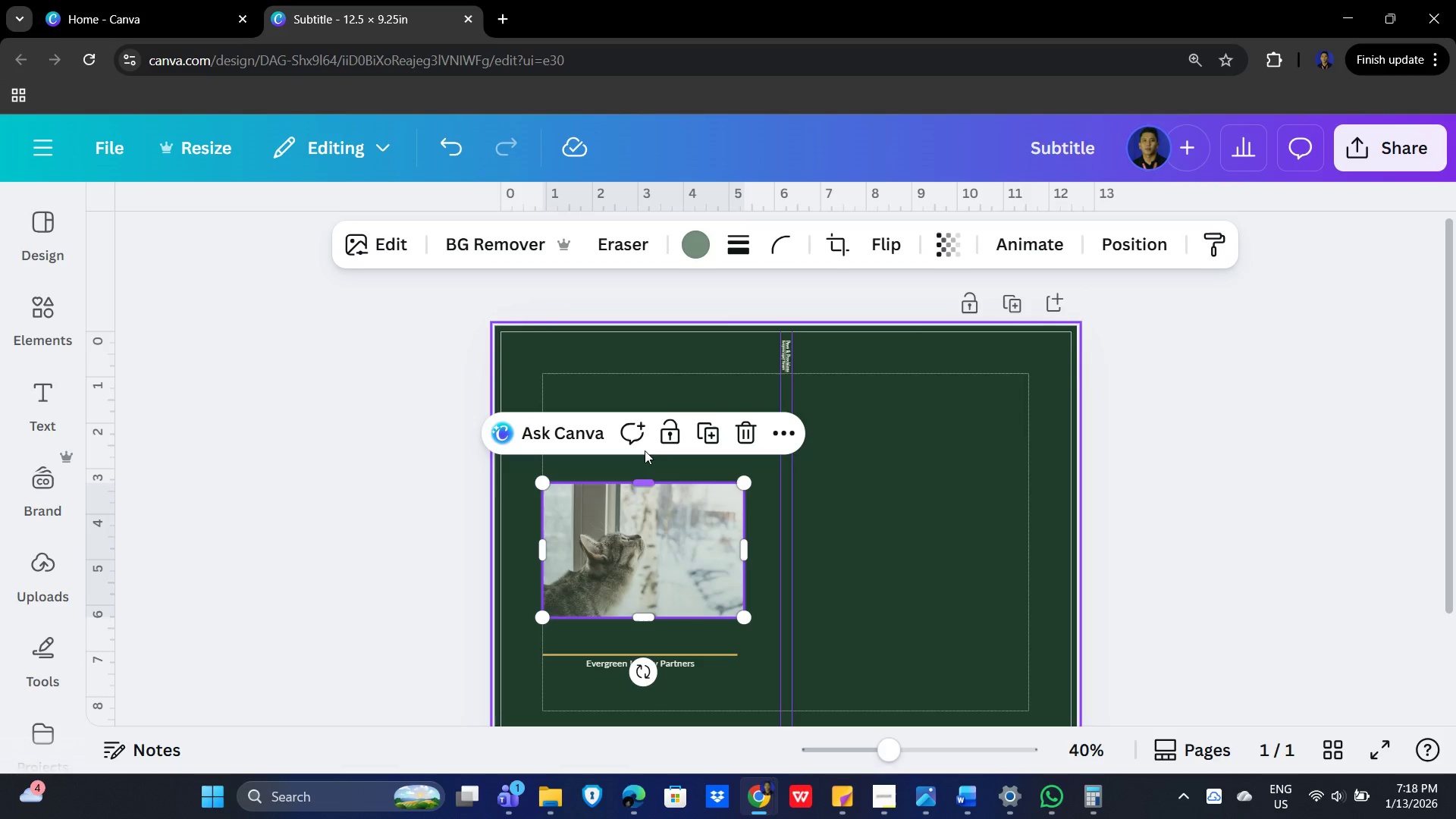 
left_click([693, 239])
 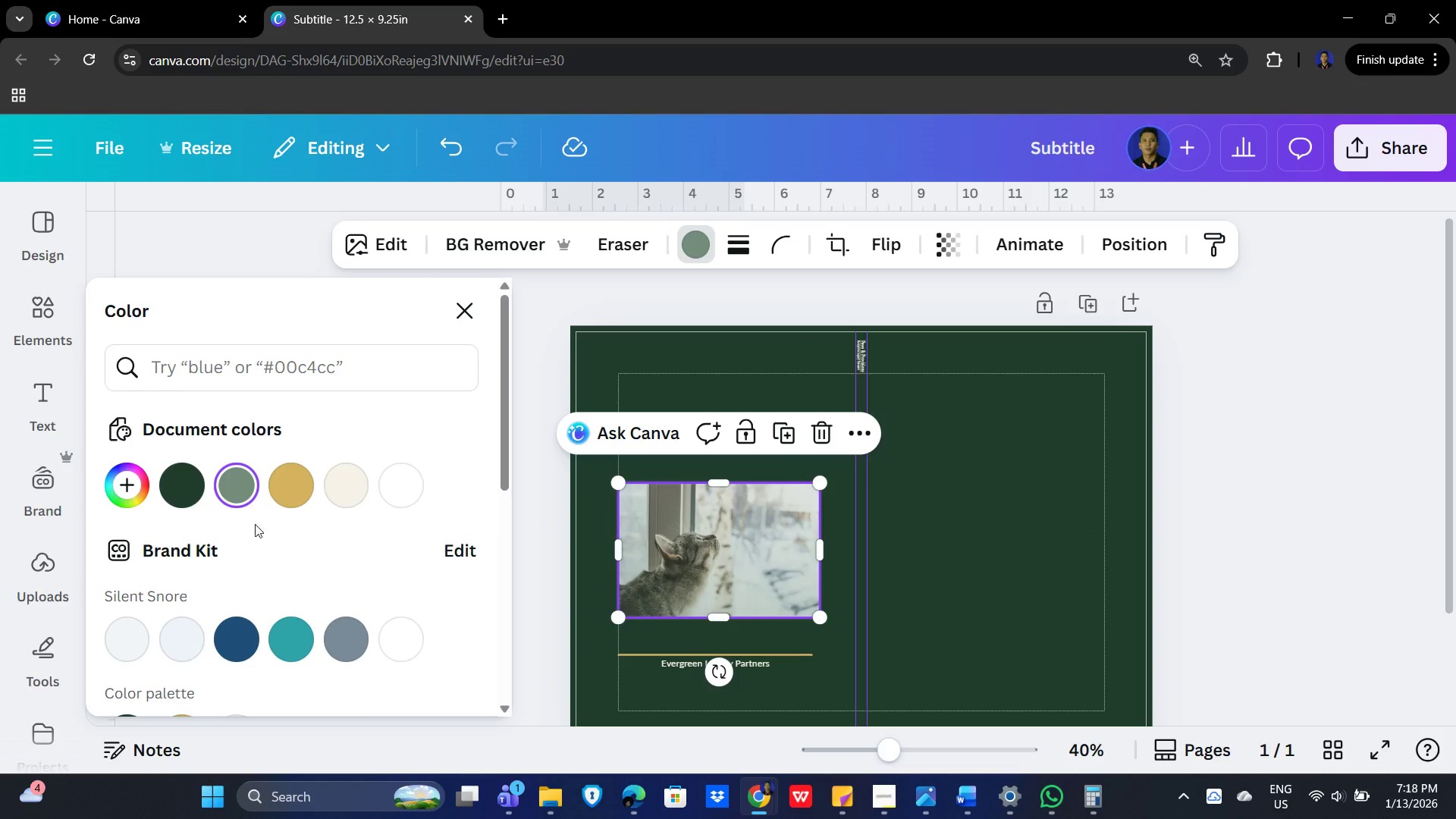 
mouse_move([234, 479])
 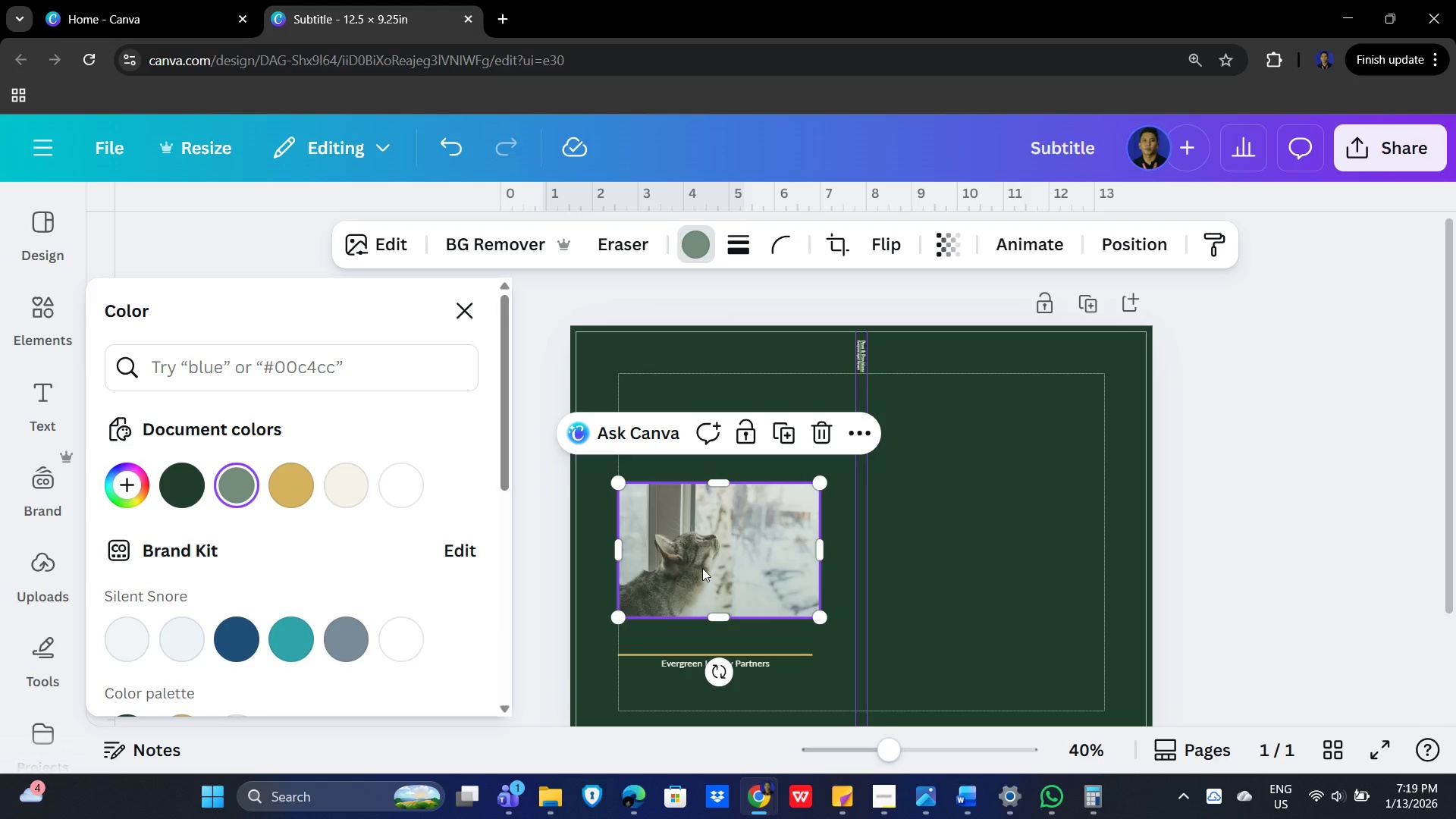 
wait(7.82)
 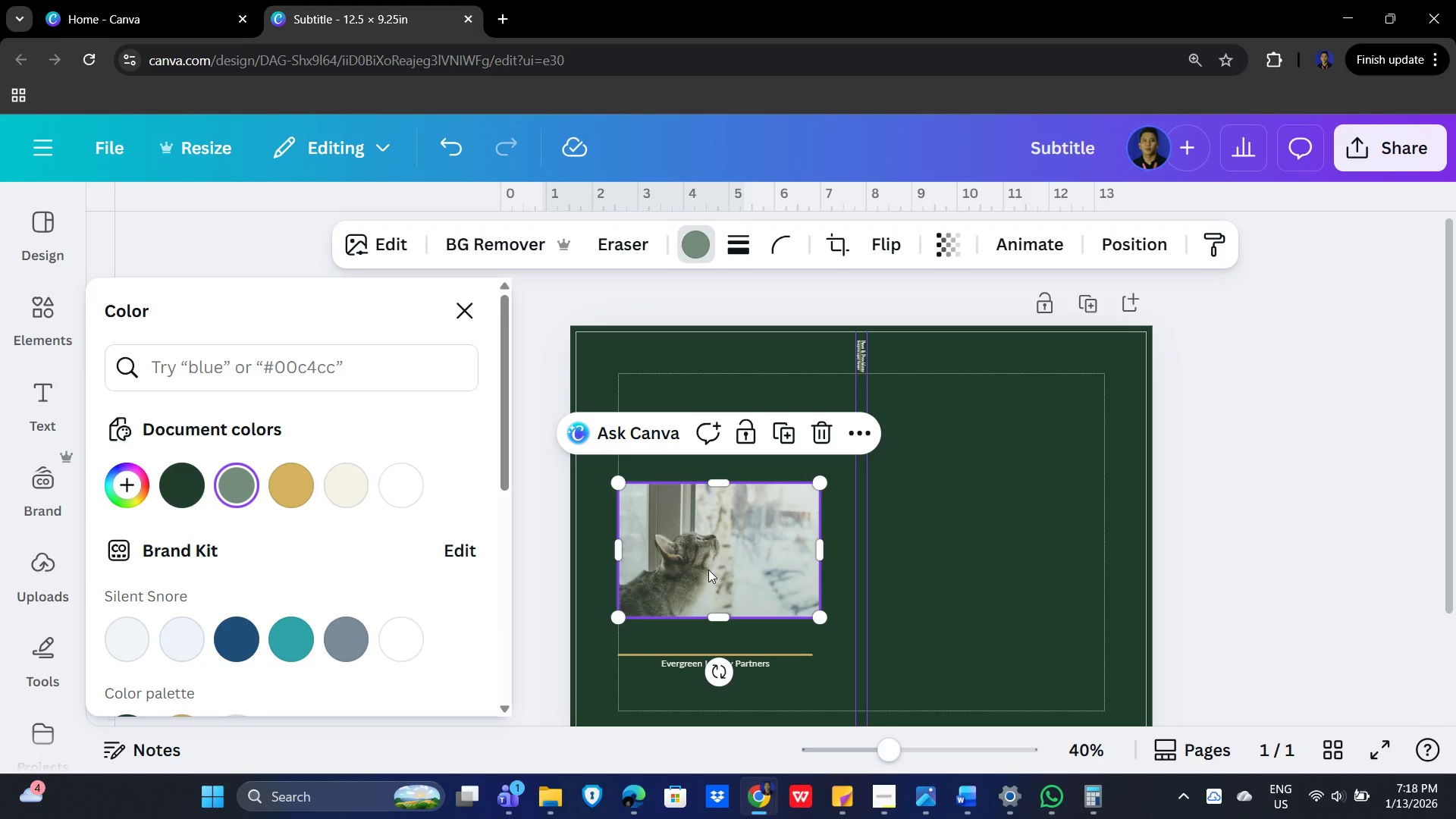 
key(Alt+Tab)
 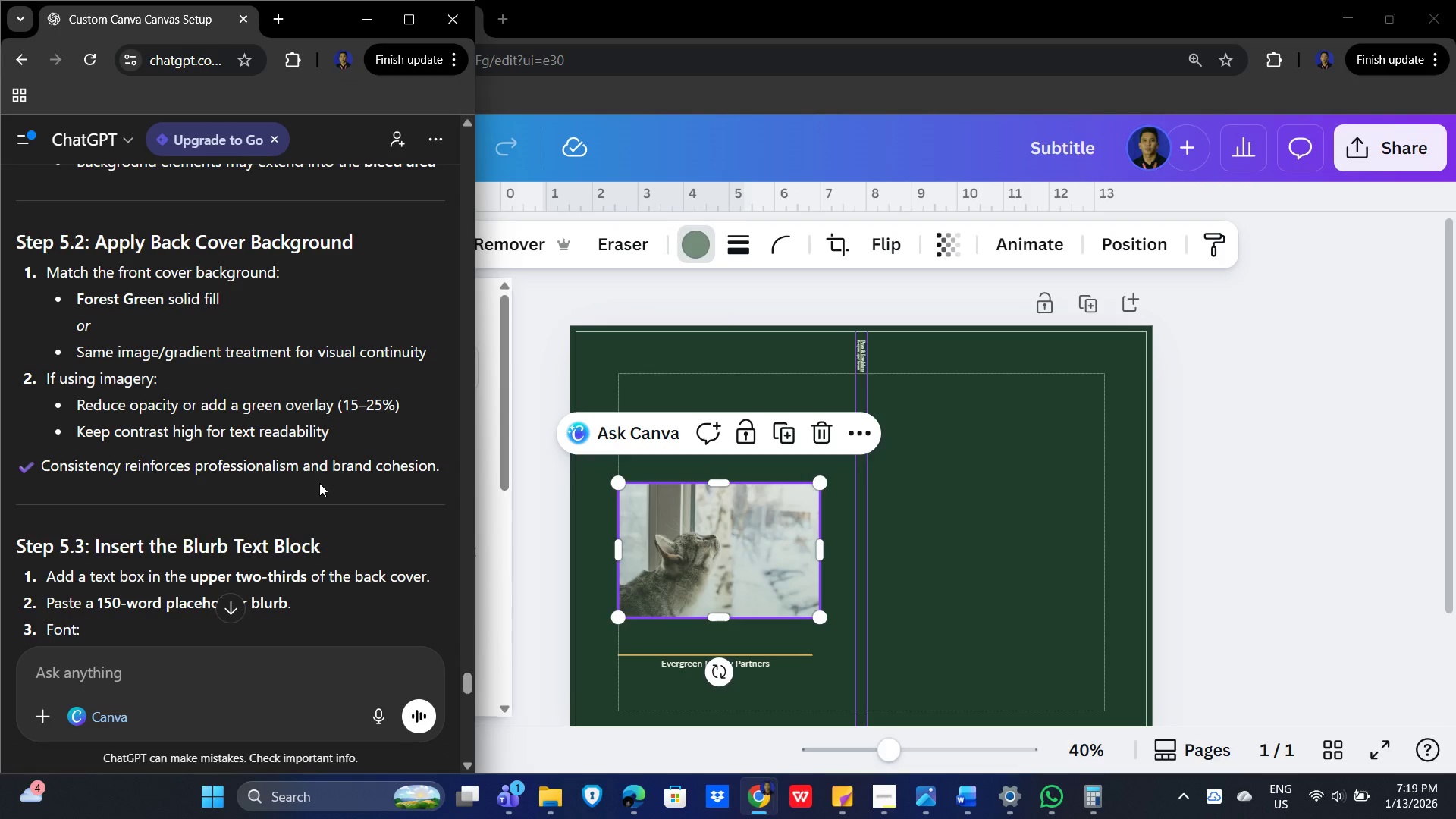 
wait(14.31)
 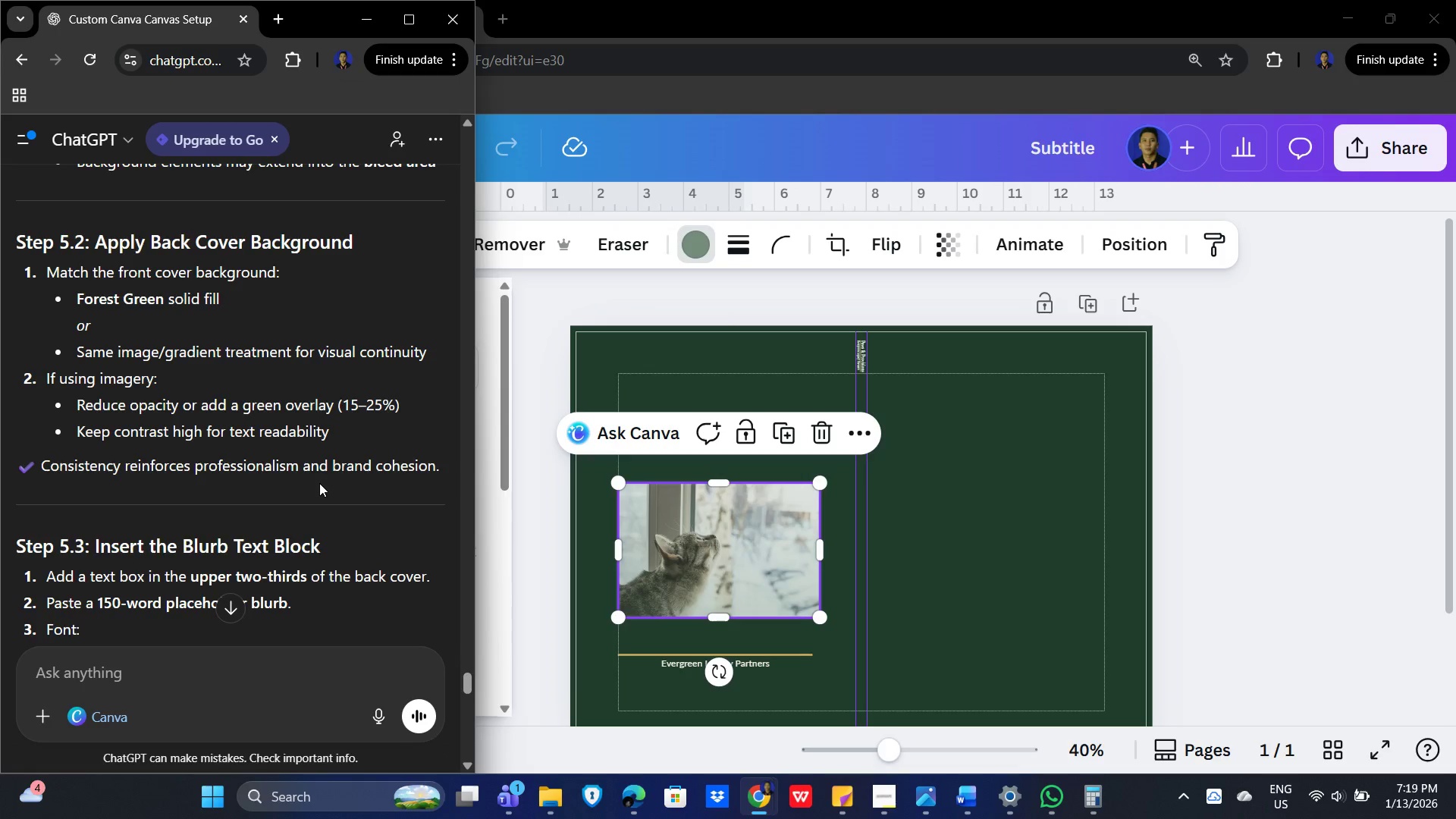 
left_click([701, 573])
 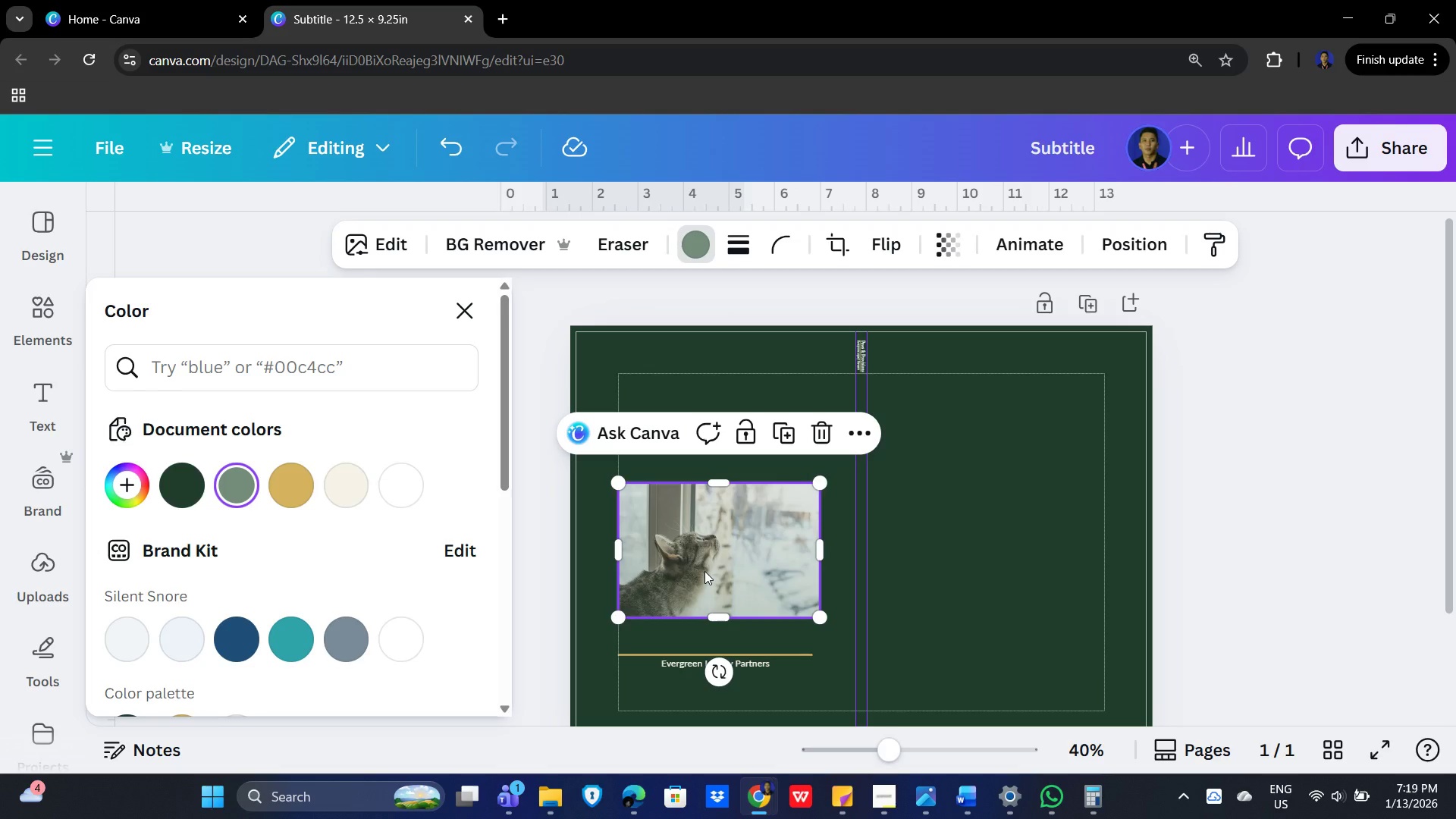 
left_click([720, 563])
 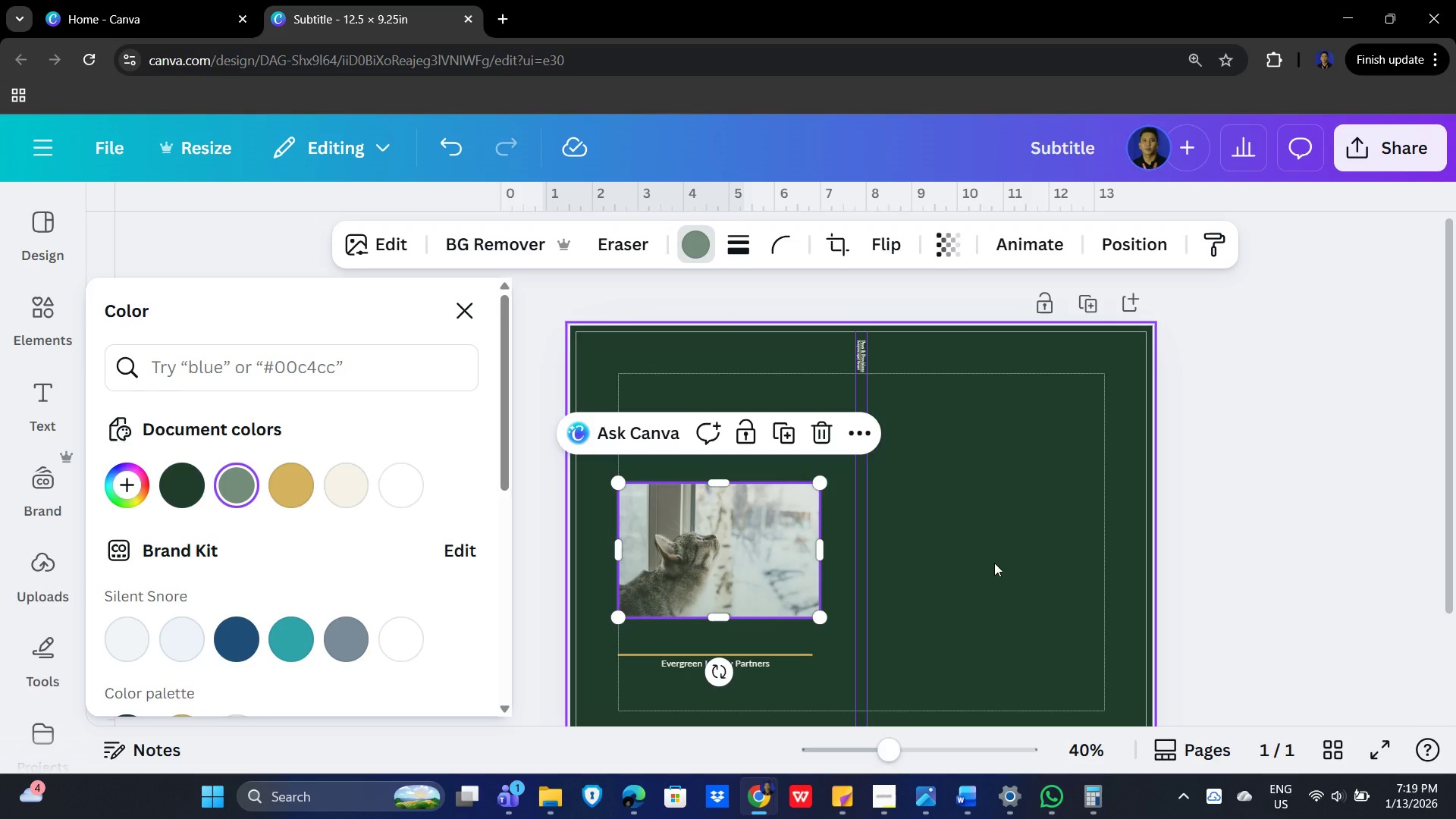 
left_click([994, 563])
 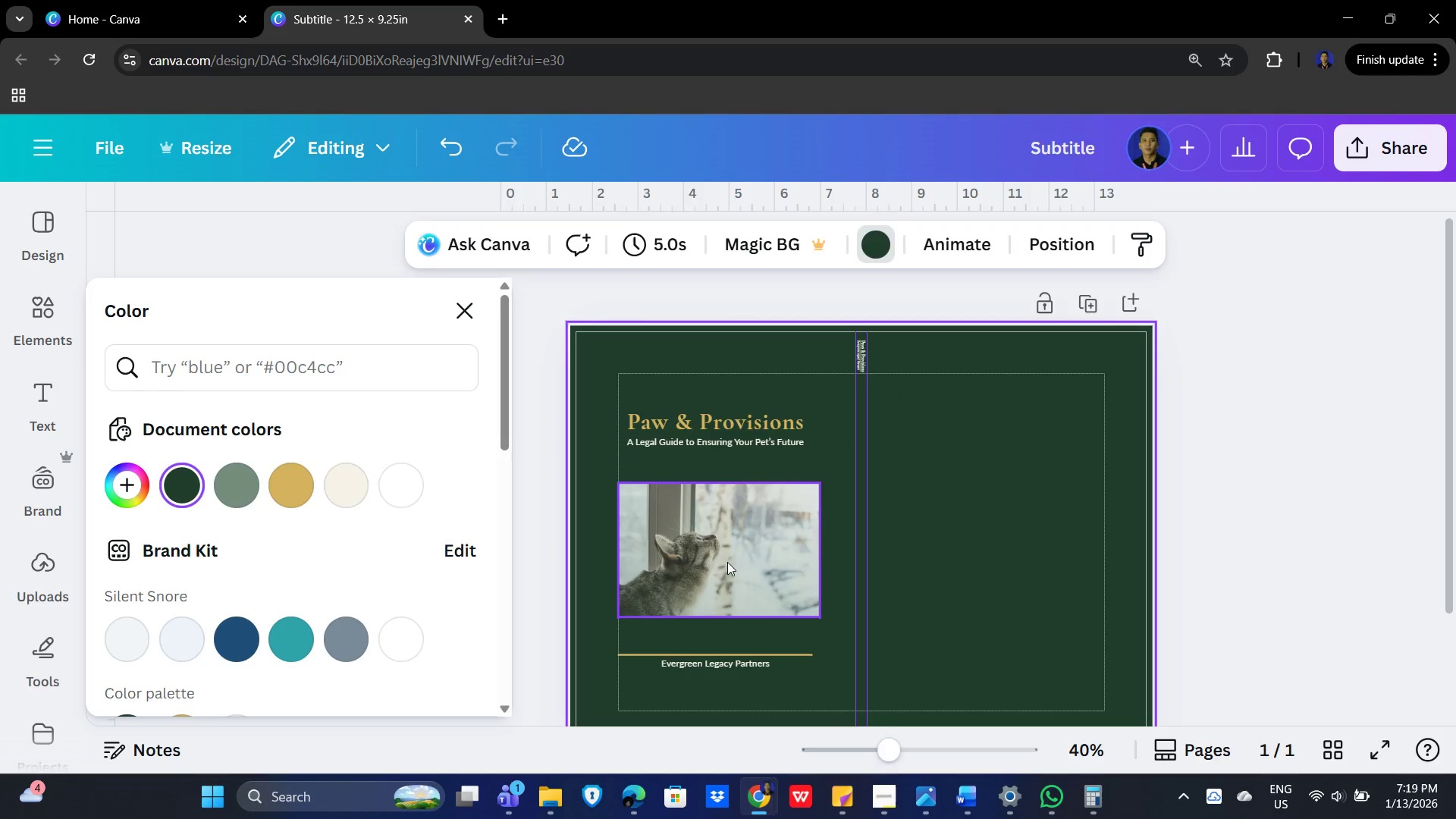 
left_click([717, 562])
 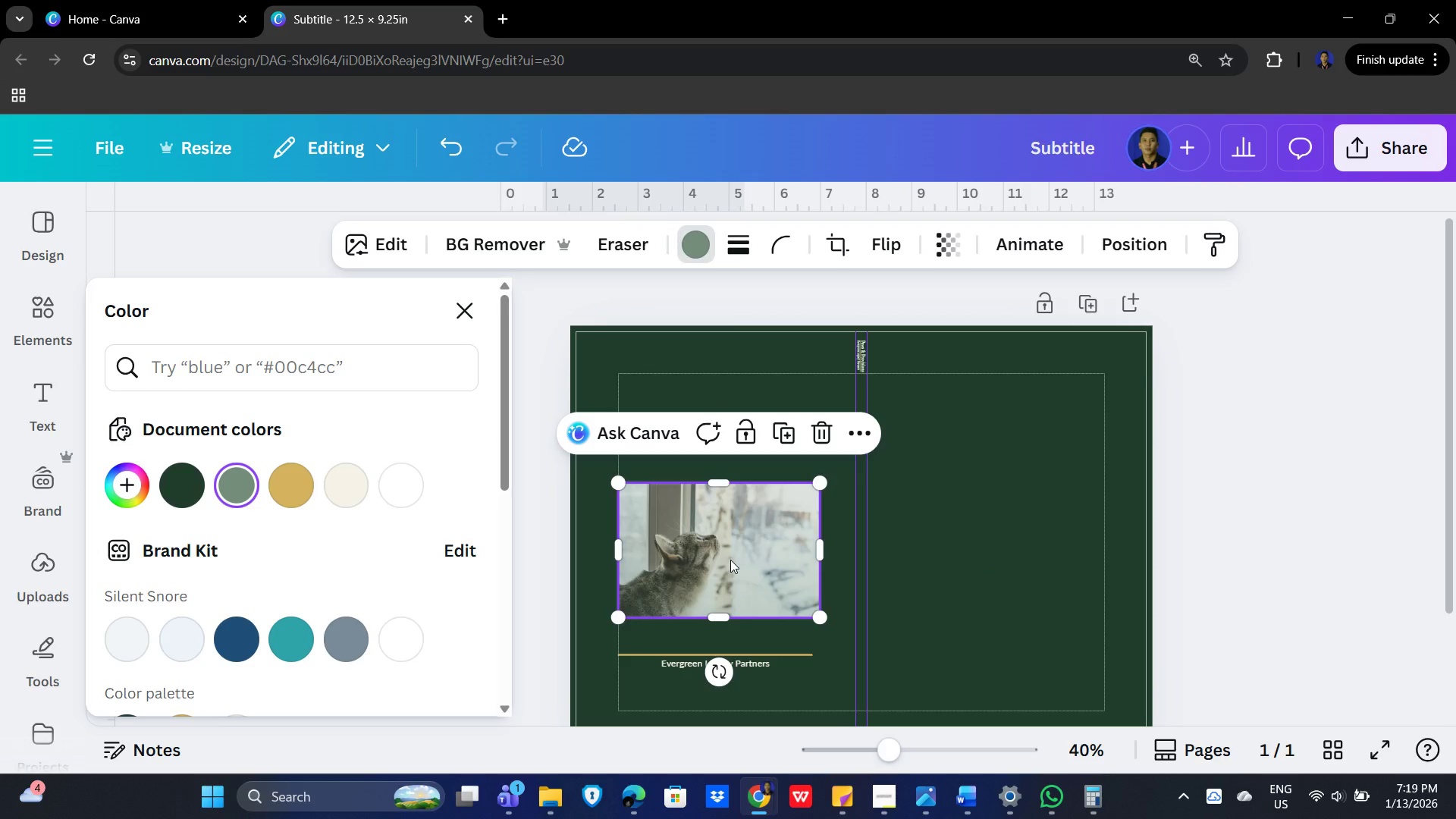 
key(Alt+AltLeft)
 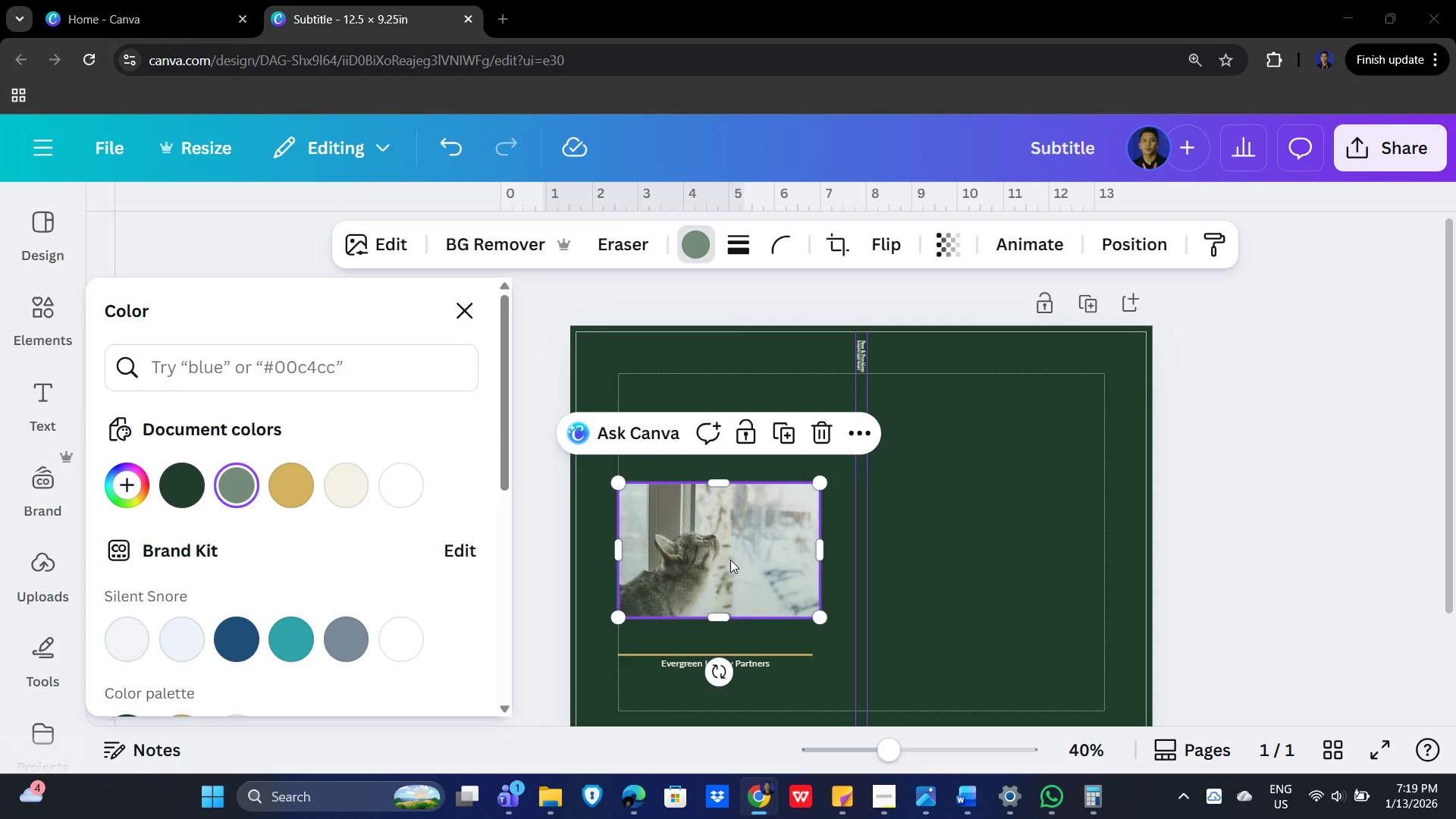 
key(Alt+Tab)
 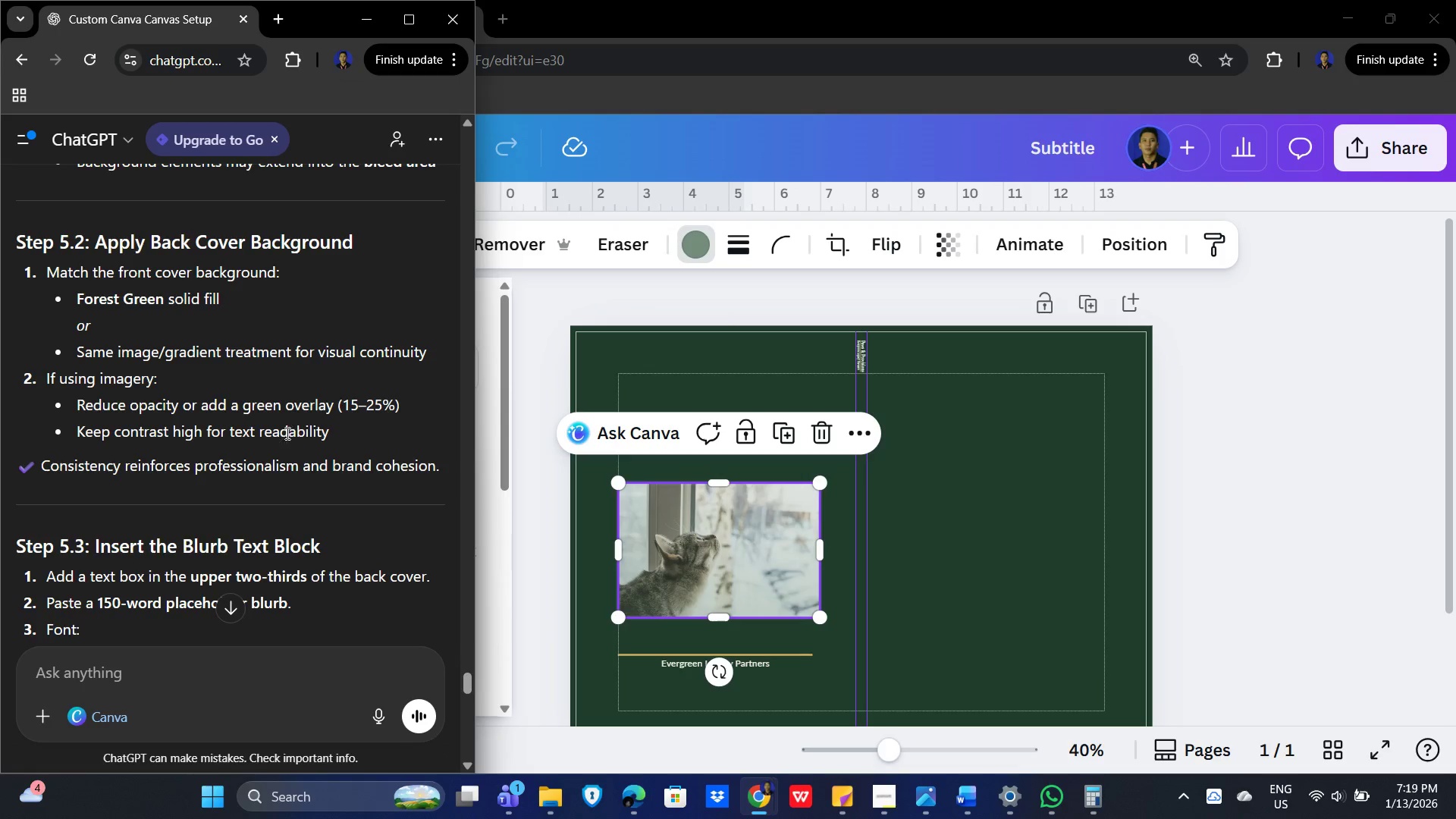 
wait(10.92)
 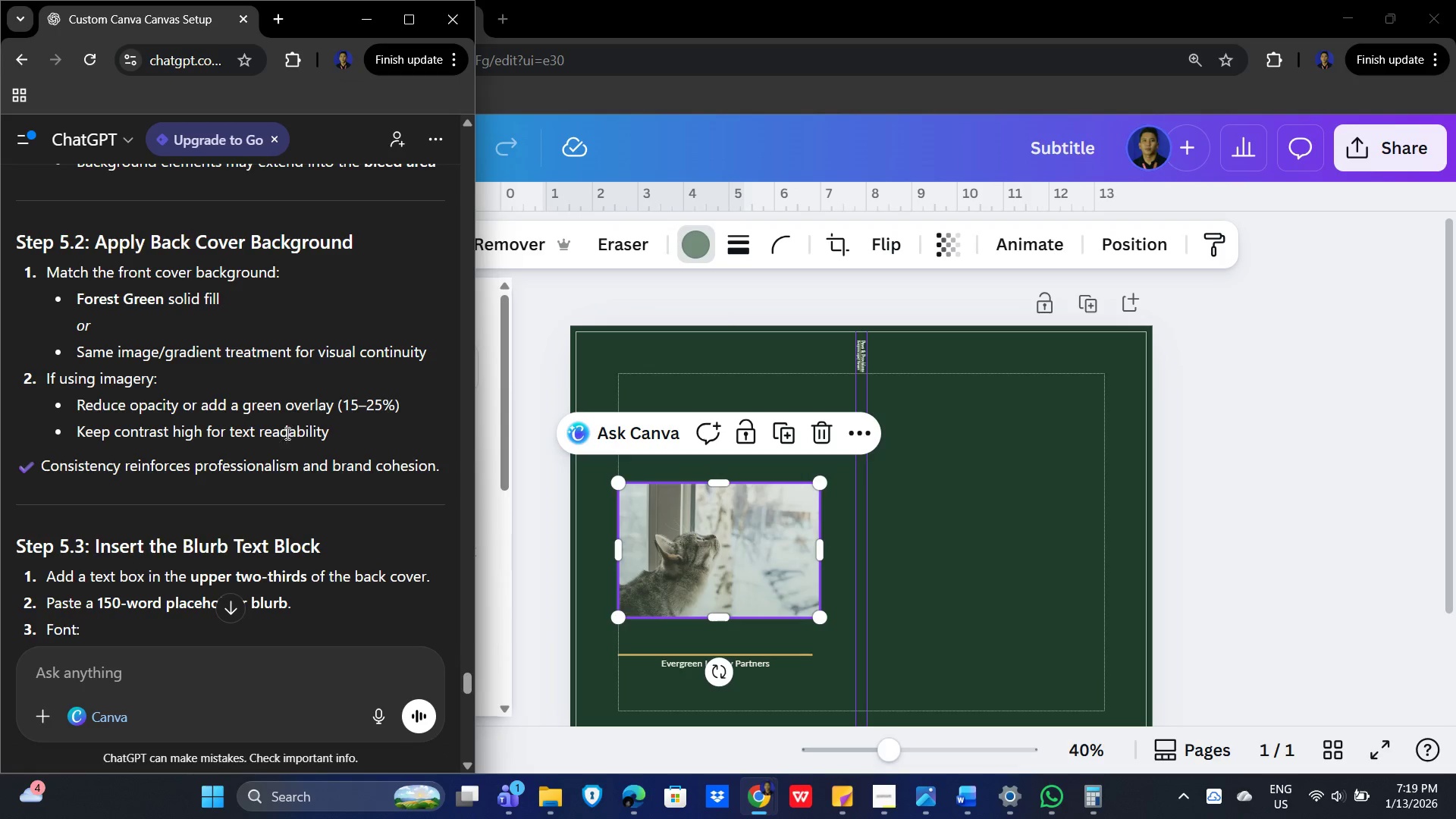 
scroll: coordinate [169, 460], scroll_direction: down, amount: 3.0
 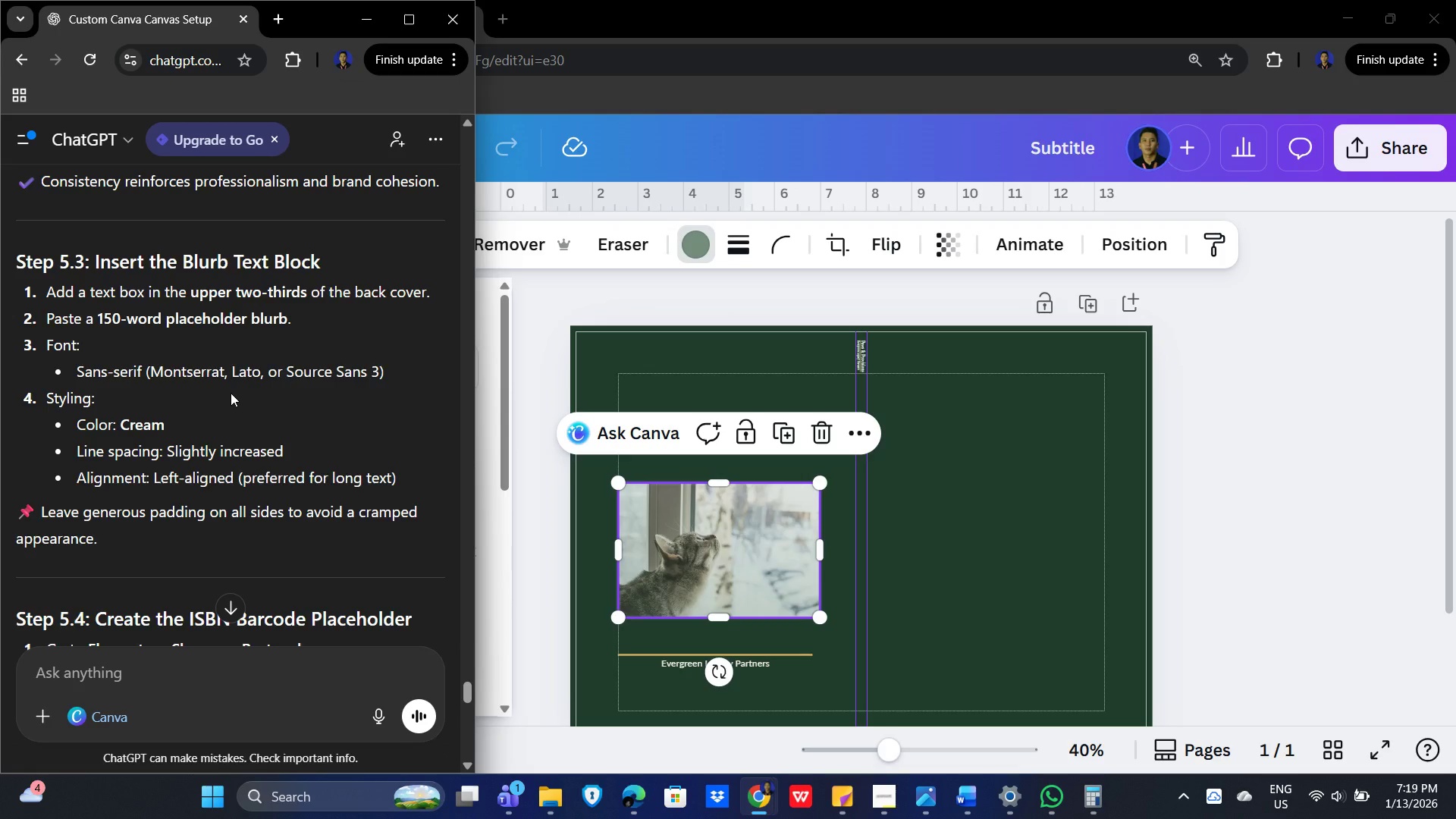 
wait(26.26)
 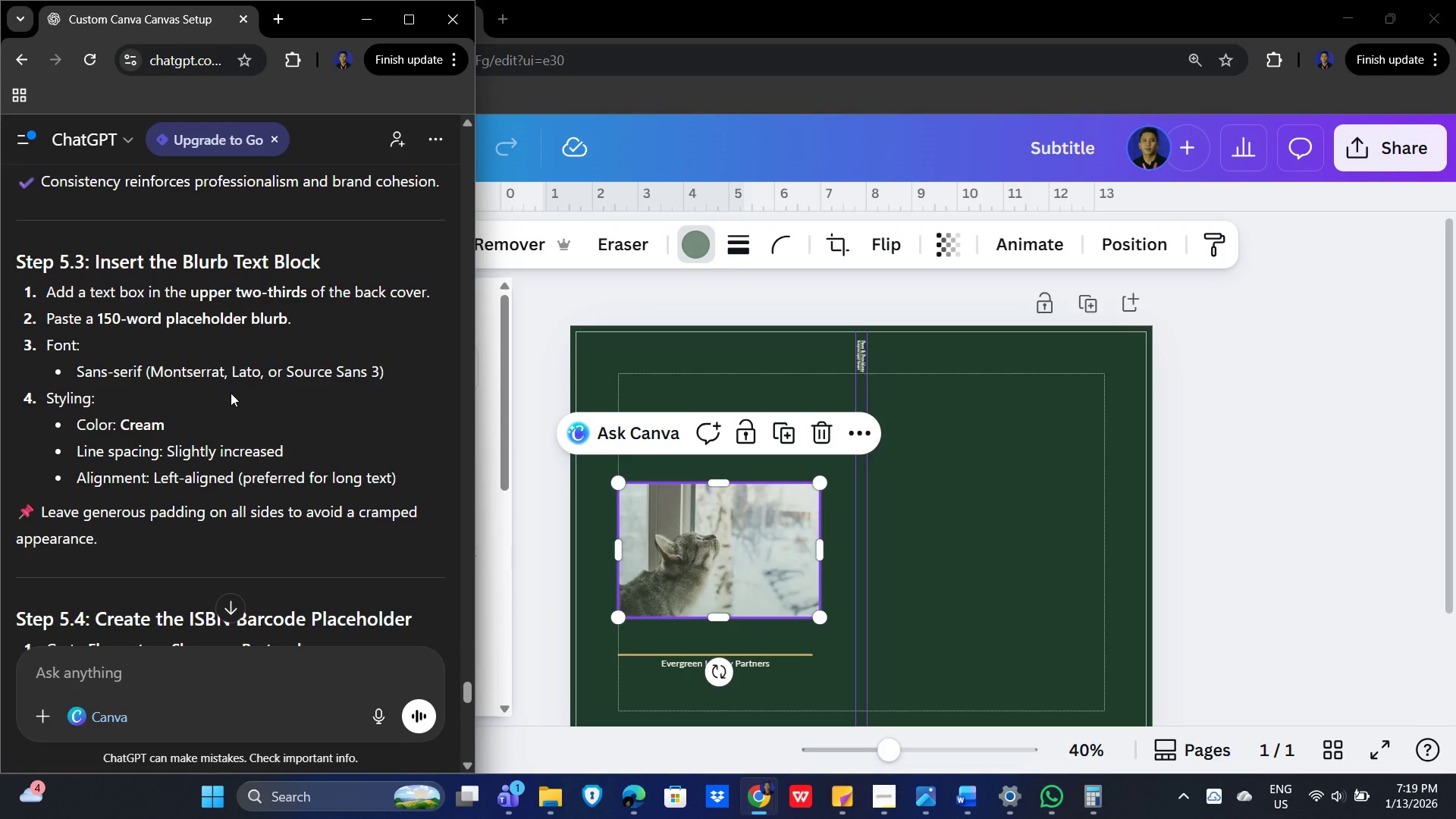 
left_click([280, 413])
 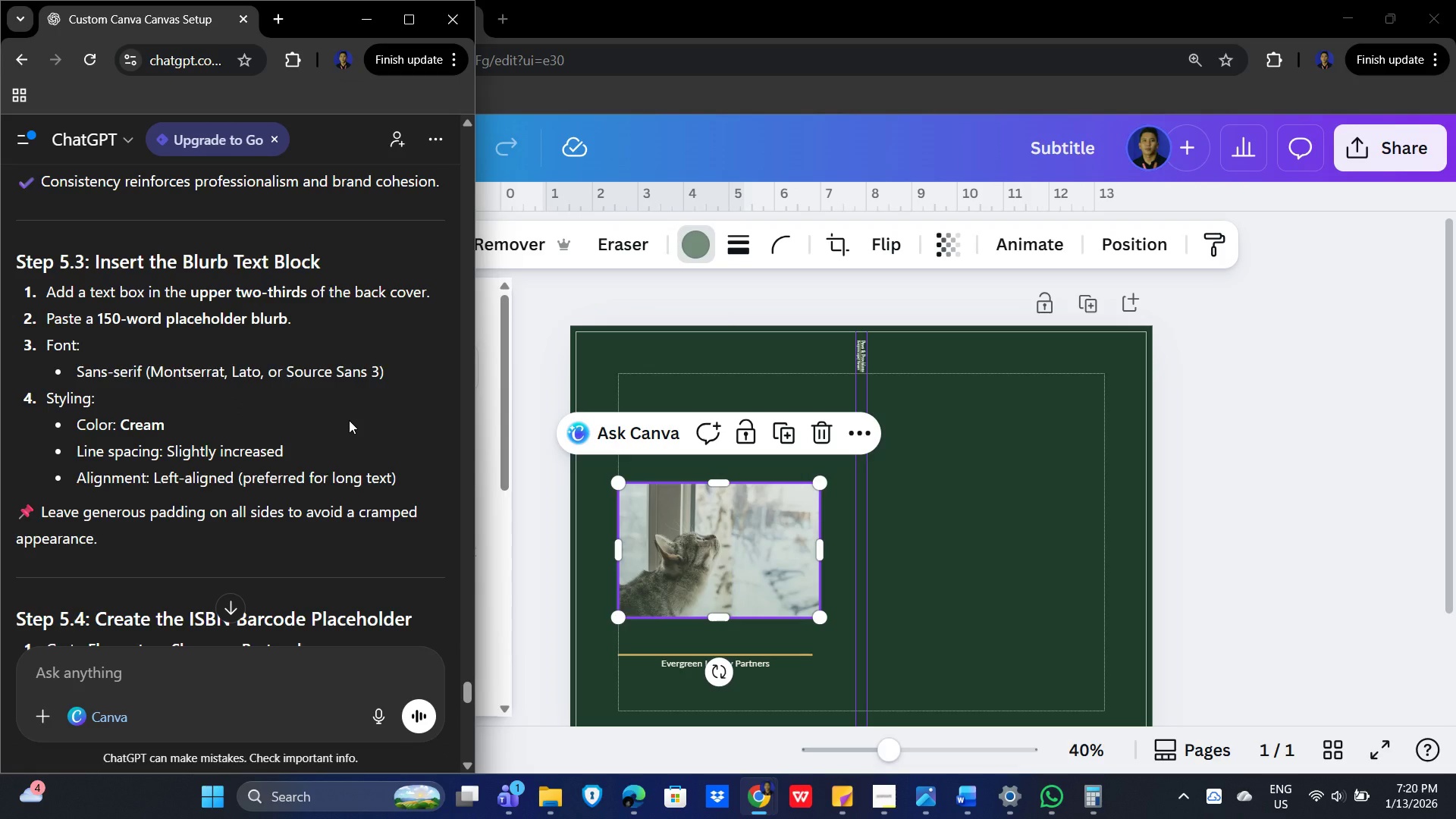 
wait(9.72)
 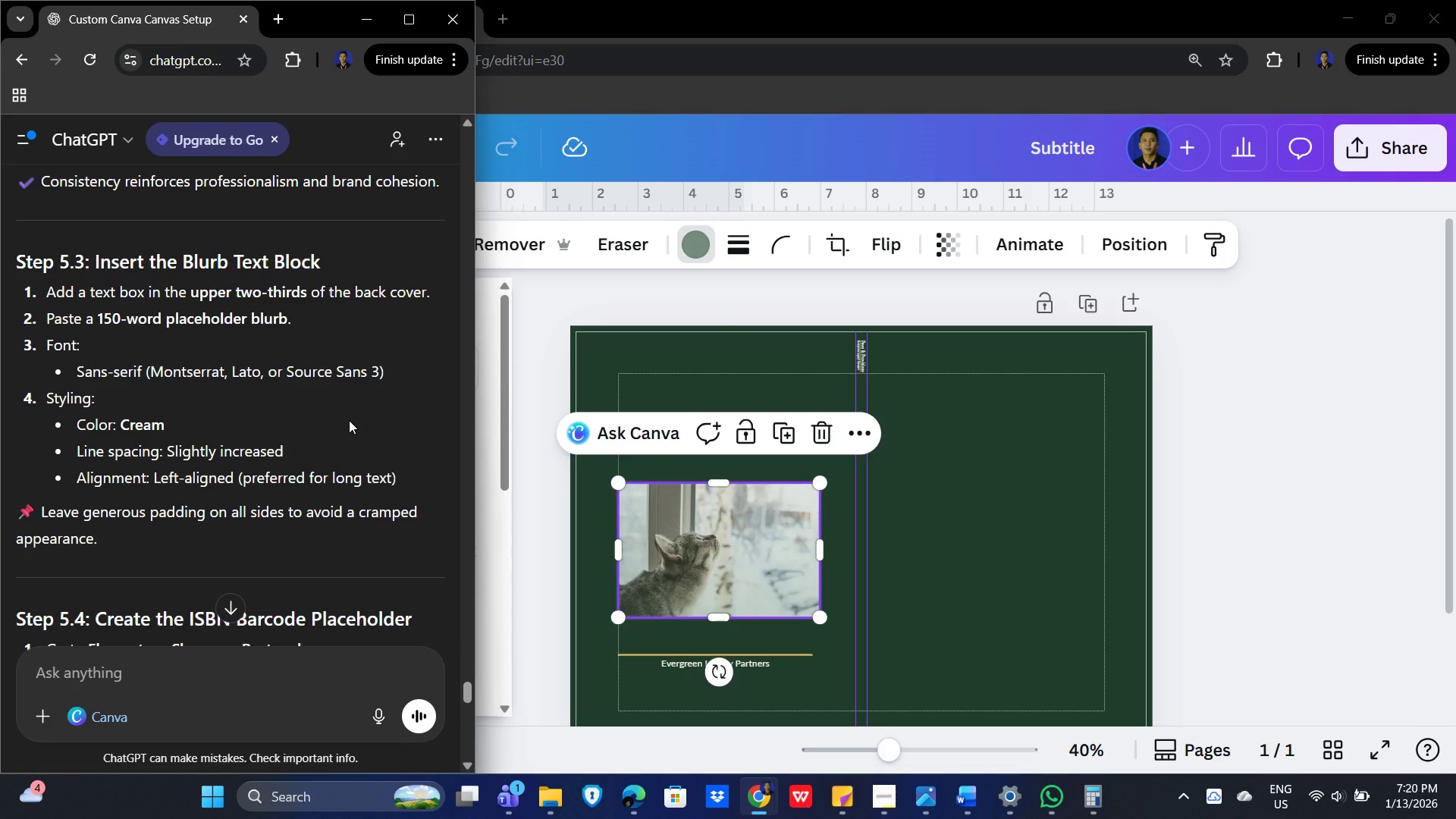 
scroll: coordinate [340, 406], scroll_direction: down, amount: 14.0
 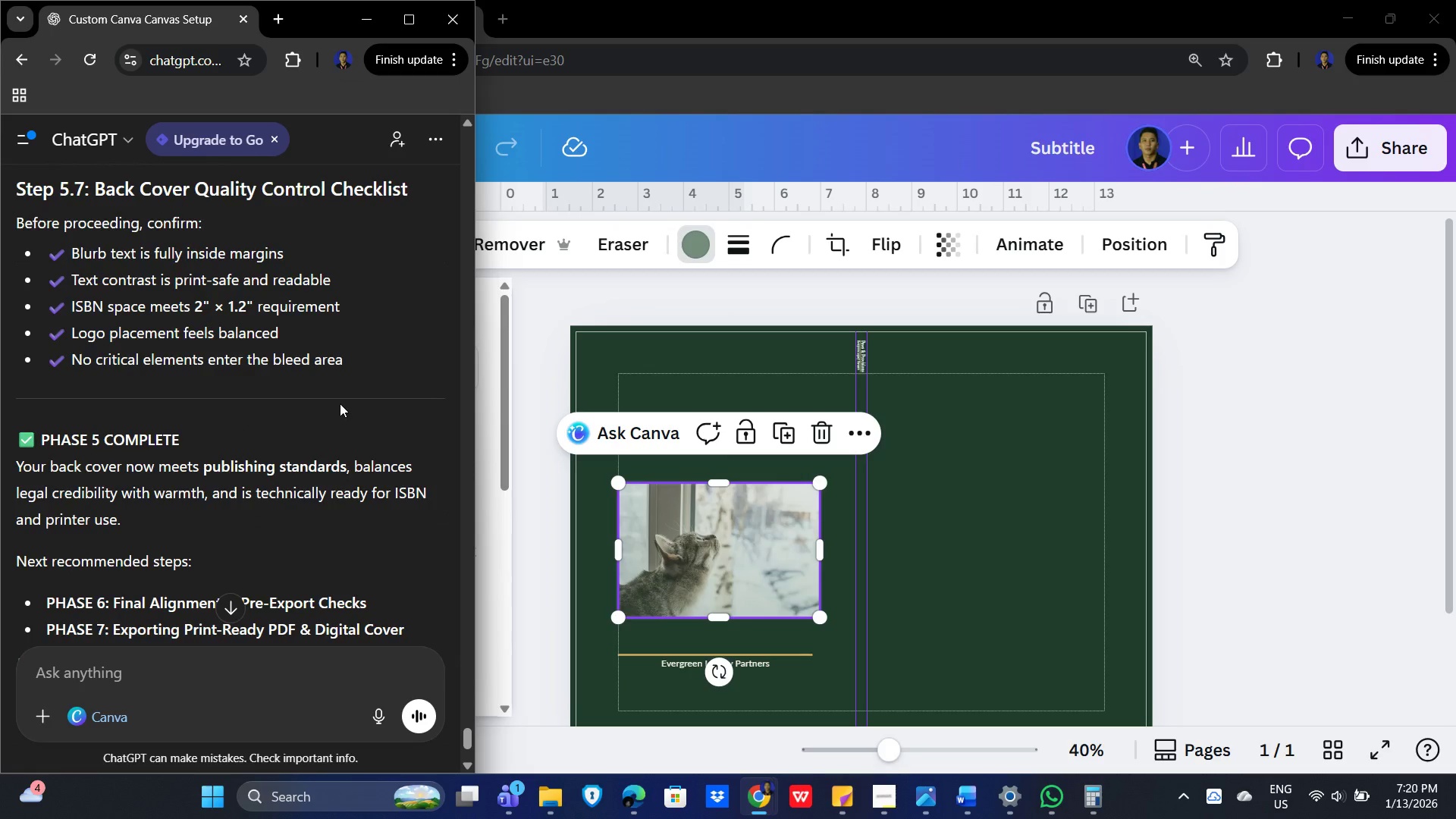 
scroll: coordinate [340, 403], scroll_direction: down, amount: 2.0
 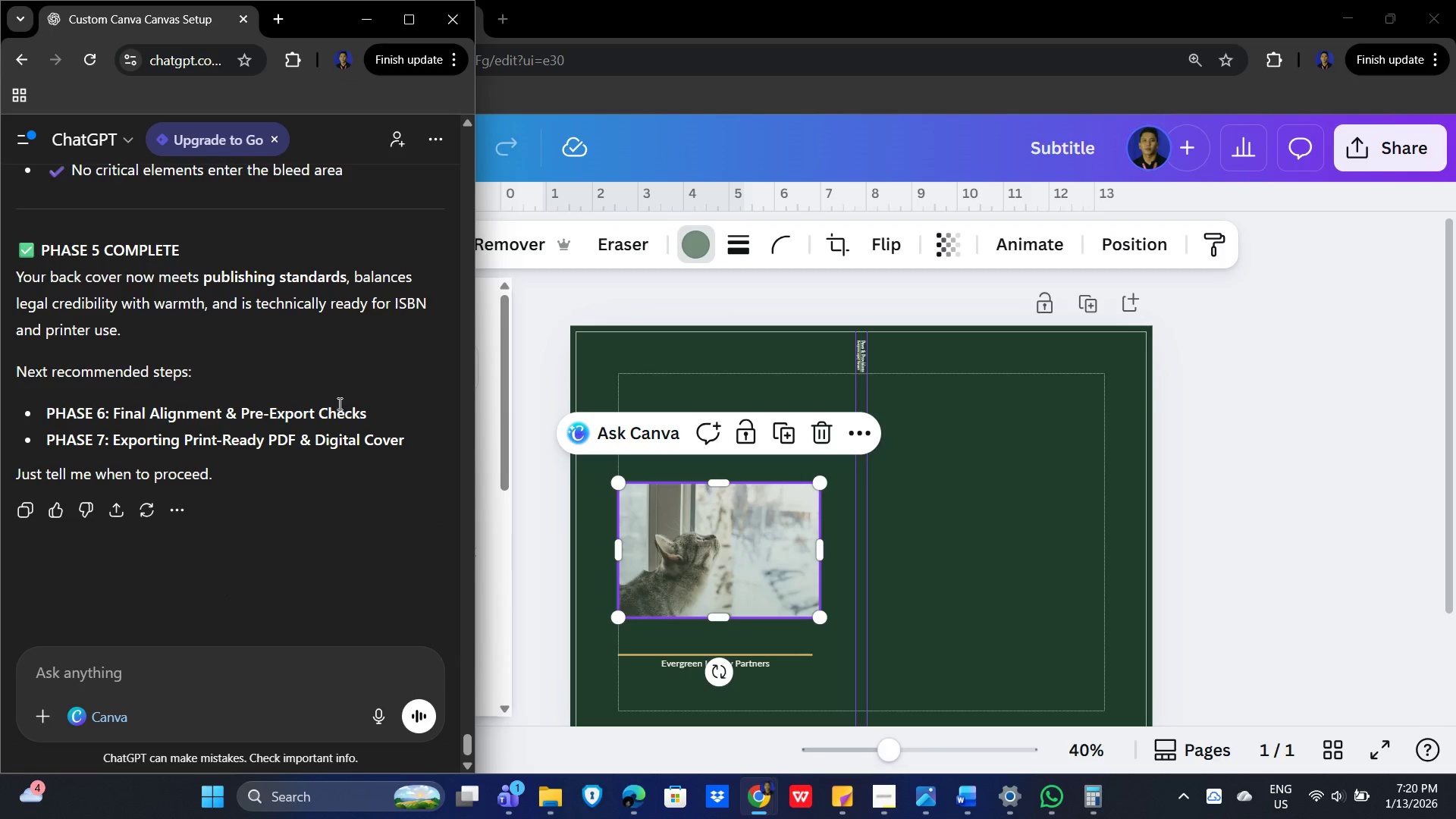 
scroll: coordinate [457, 542], scroll_direction: up, amount: 28.0
 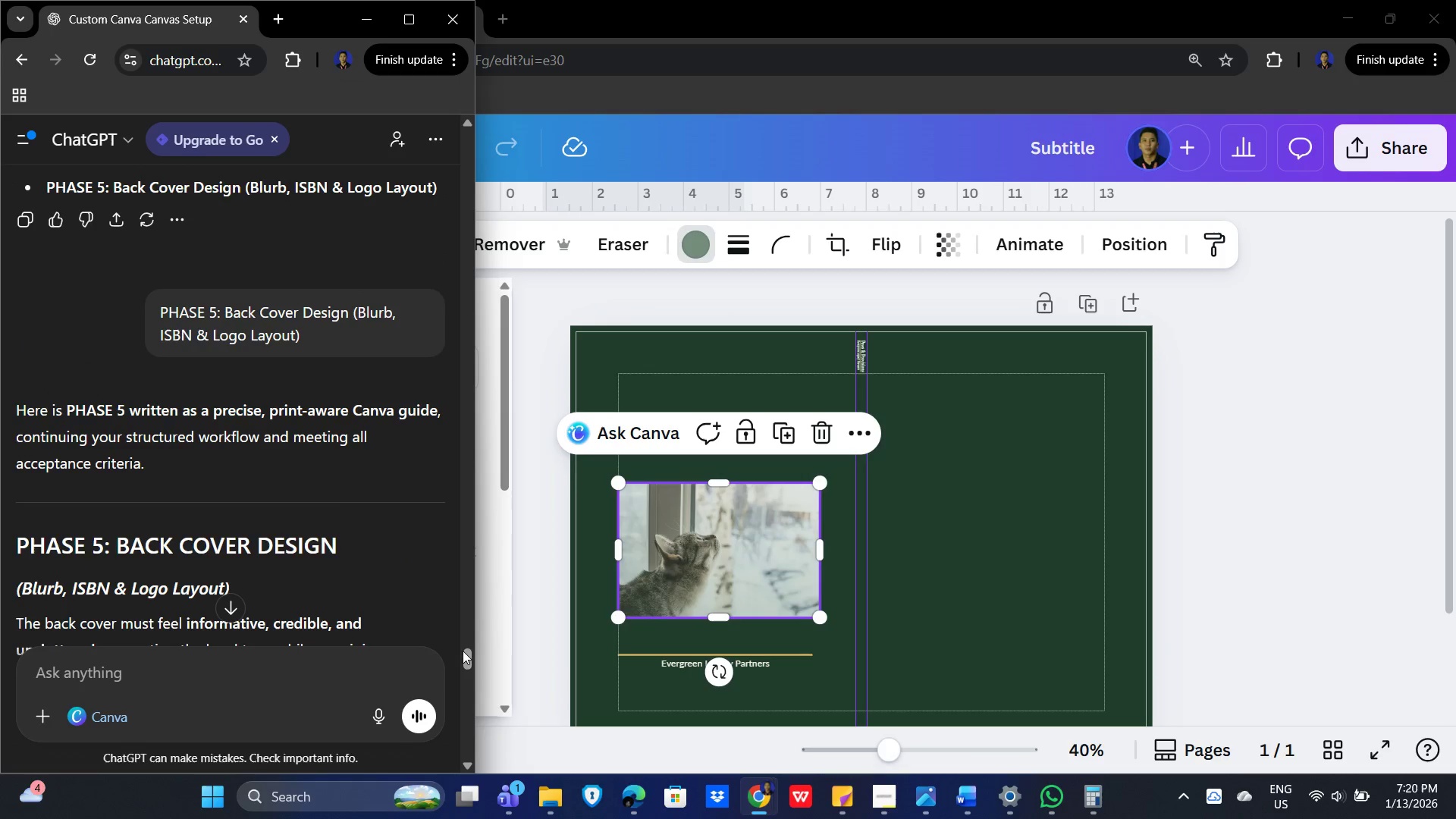 
left_click_drag(start_coordinate=[463, 657], to_coordinate=[419, 196])
 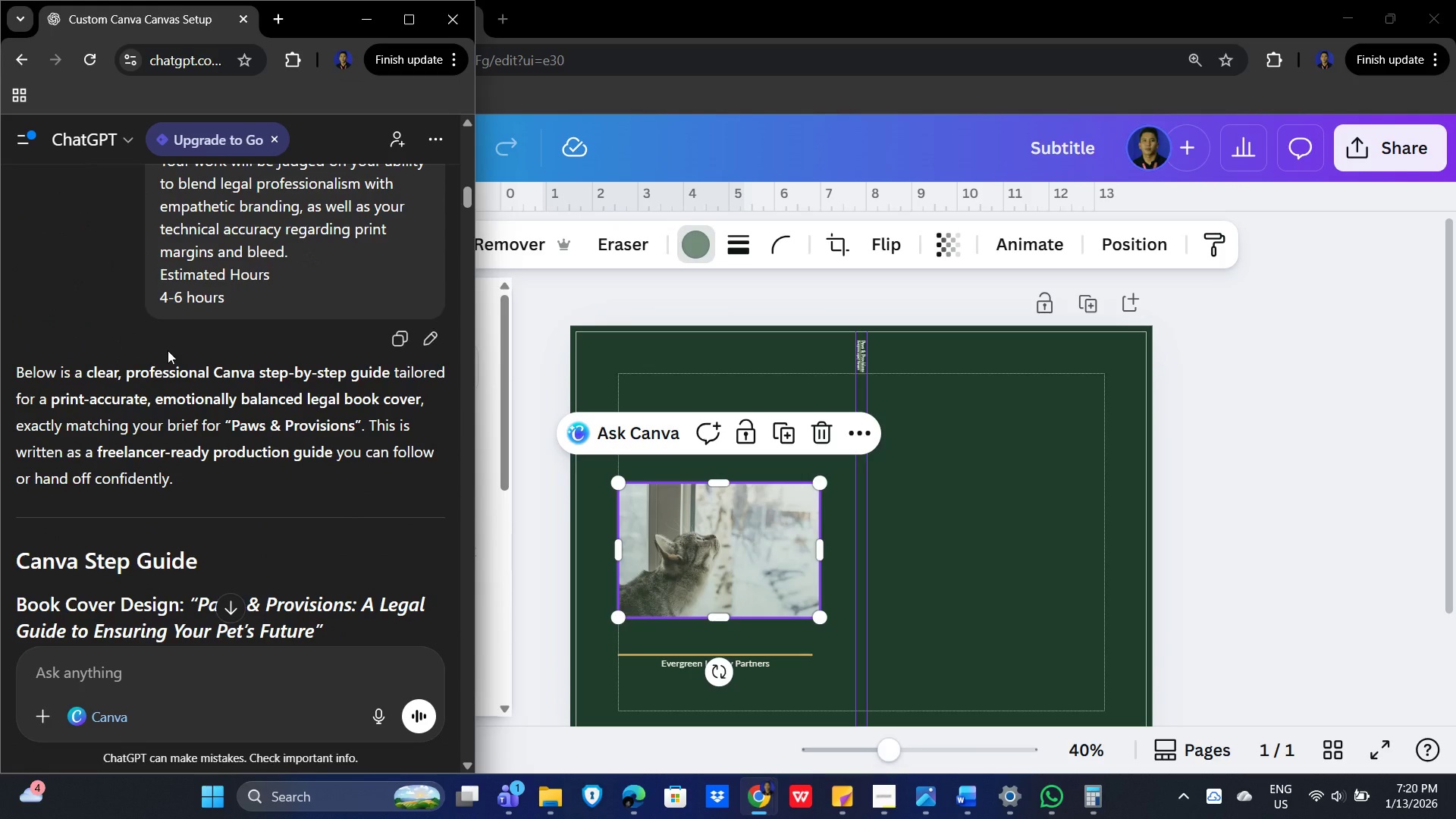 
scroll: coordinate [184, 355], scroll_direction: up, amount: 3.0
 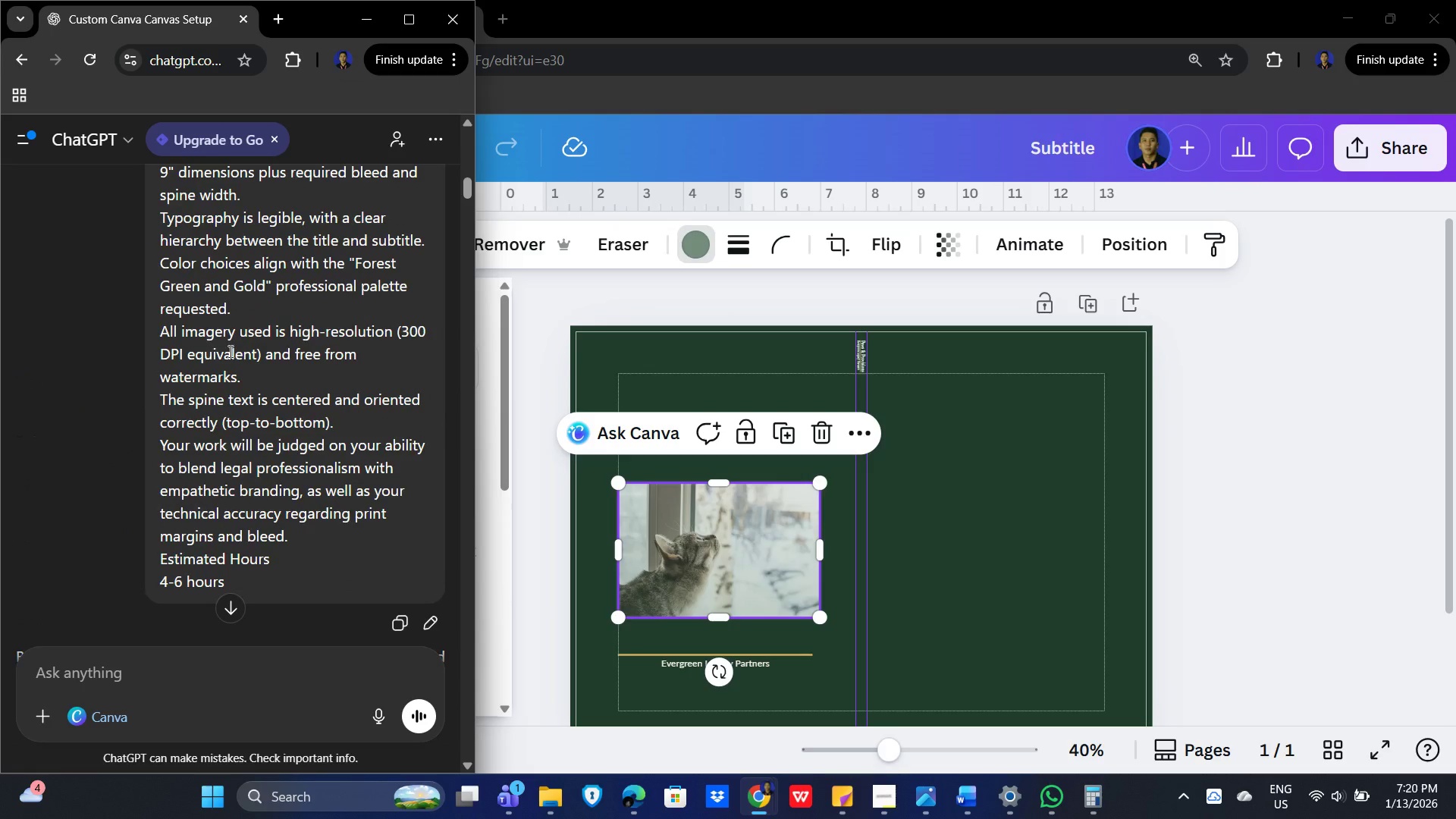 
scroll: coordinate [239, 353], scroll_direction: down, amount: 23.0
 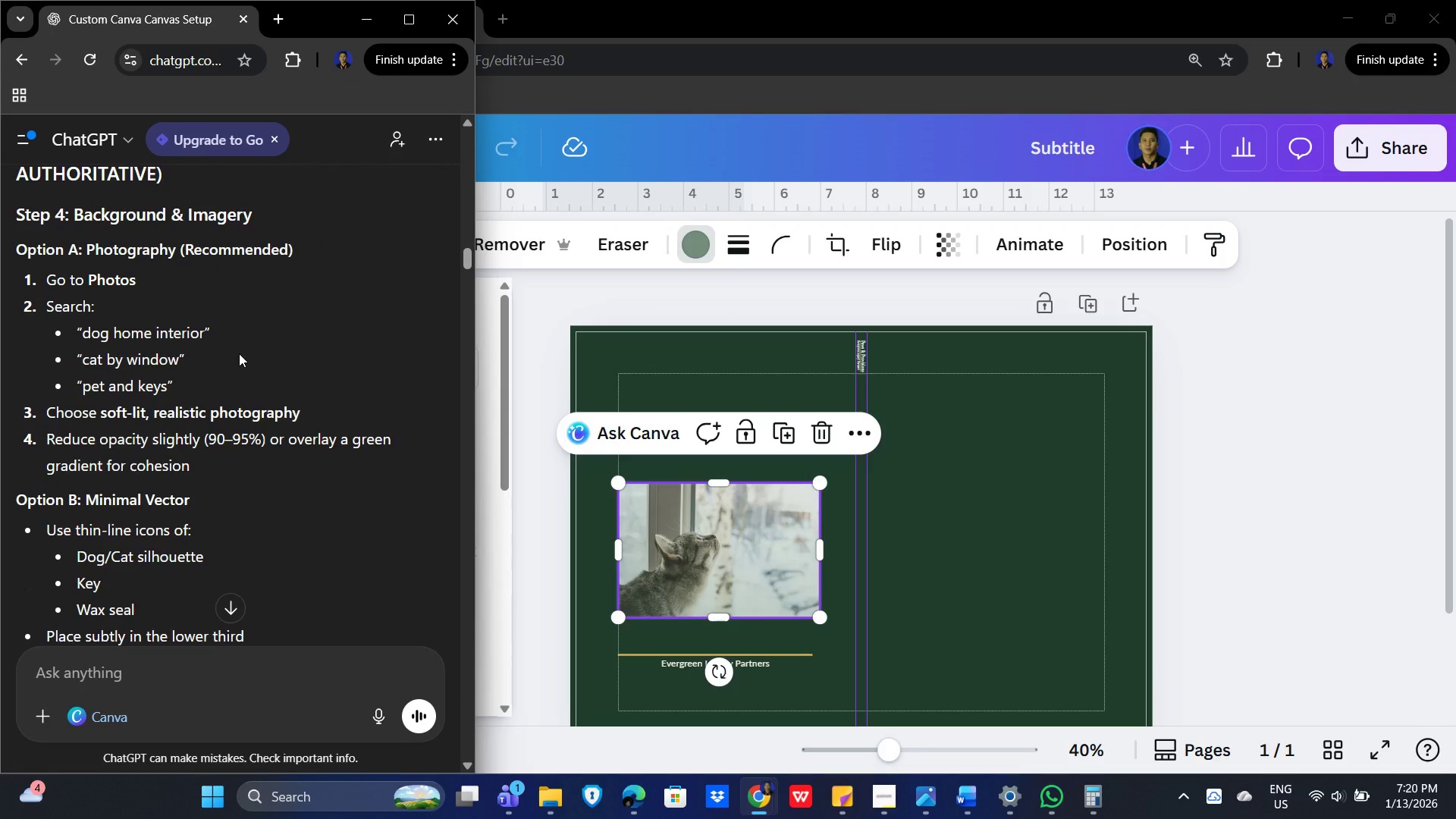 
scroll: coordinate [239, 353], scroll_direction: up, amount: 2.0
 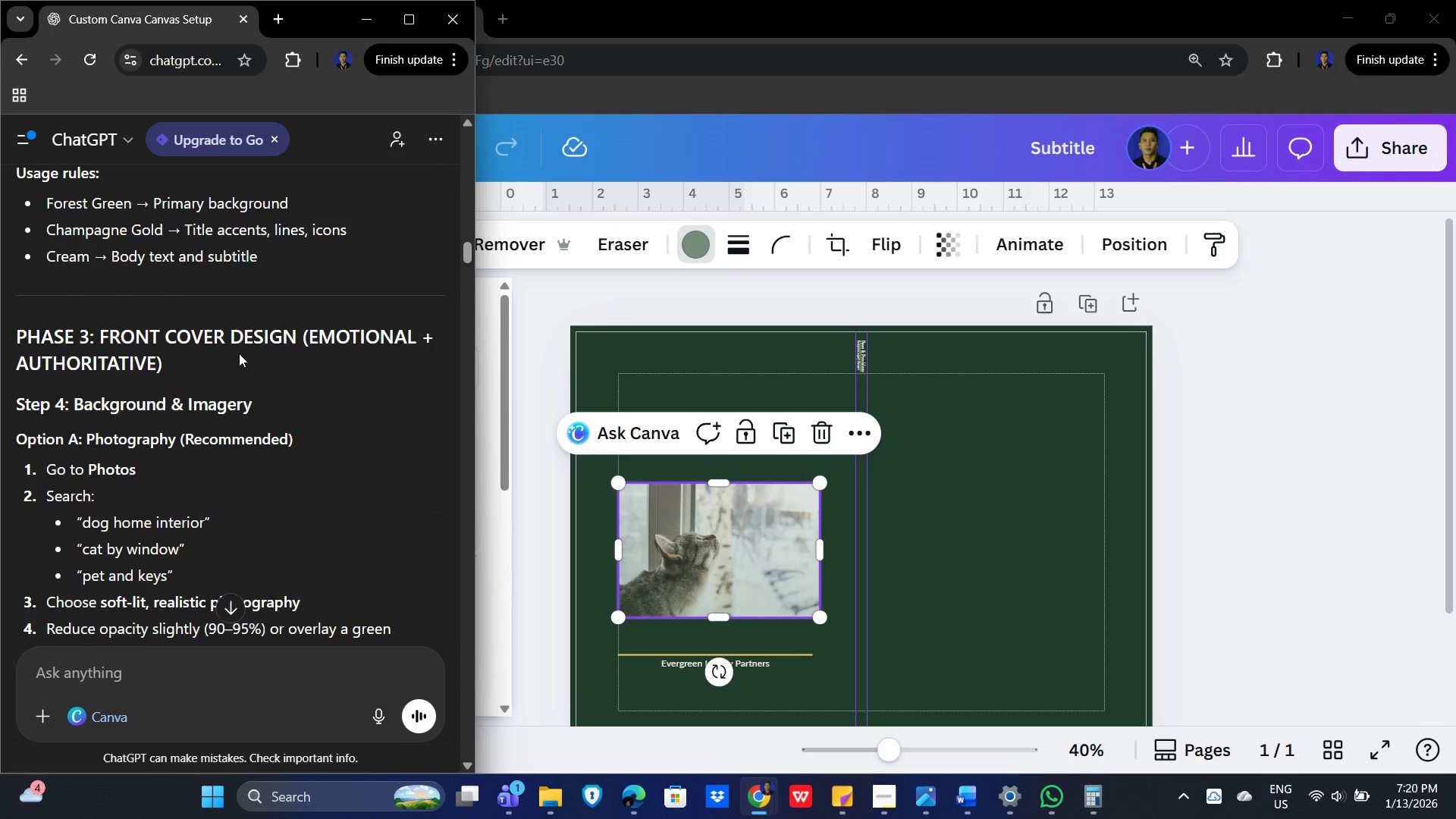 
scroll: coordinate [292, 372], scroll_direction: down, amount: 14.0
 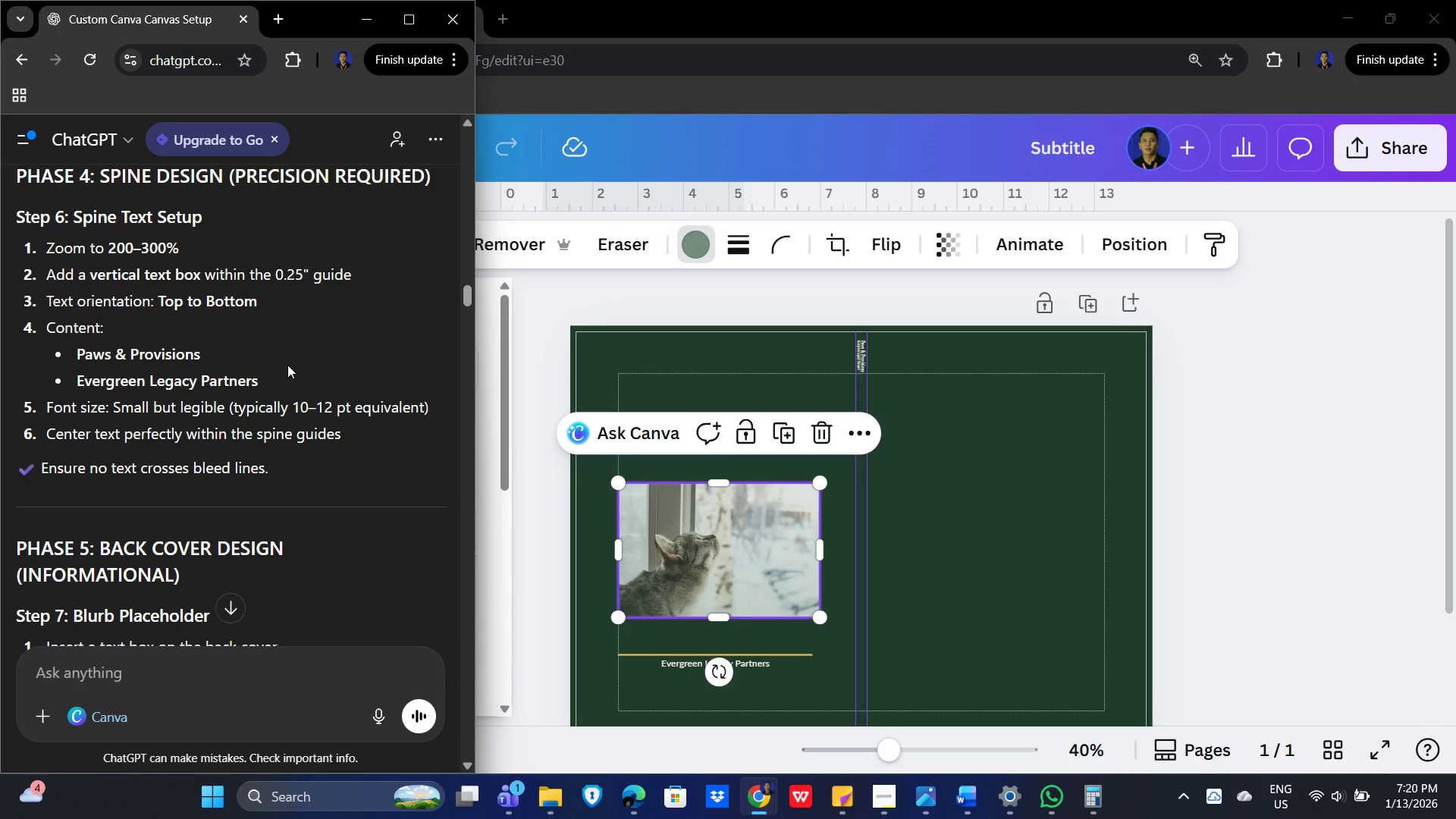 
scroll: coordinate [287, 365], scroll_direction: down, amount: 3.0
 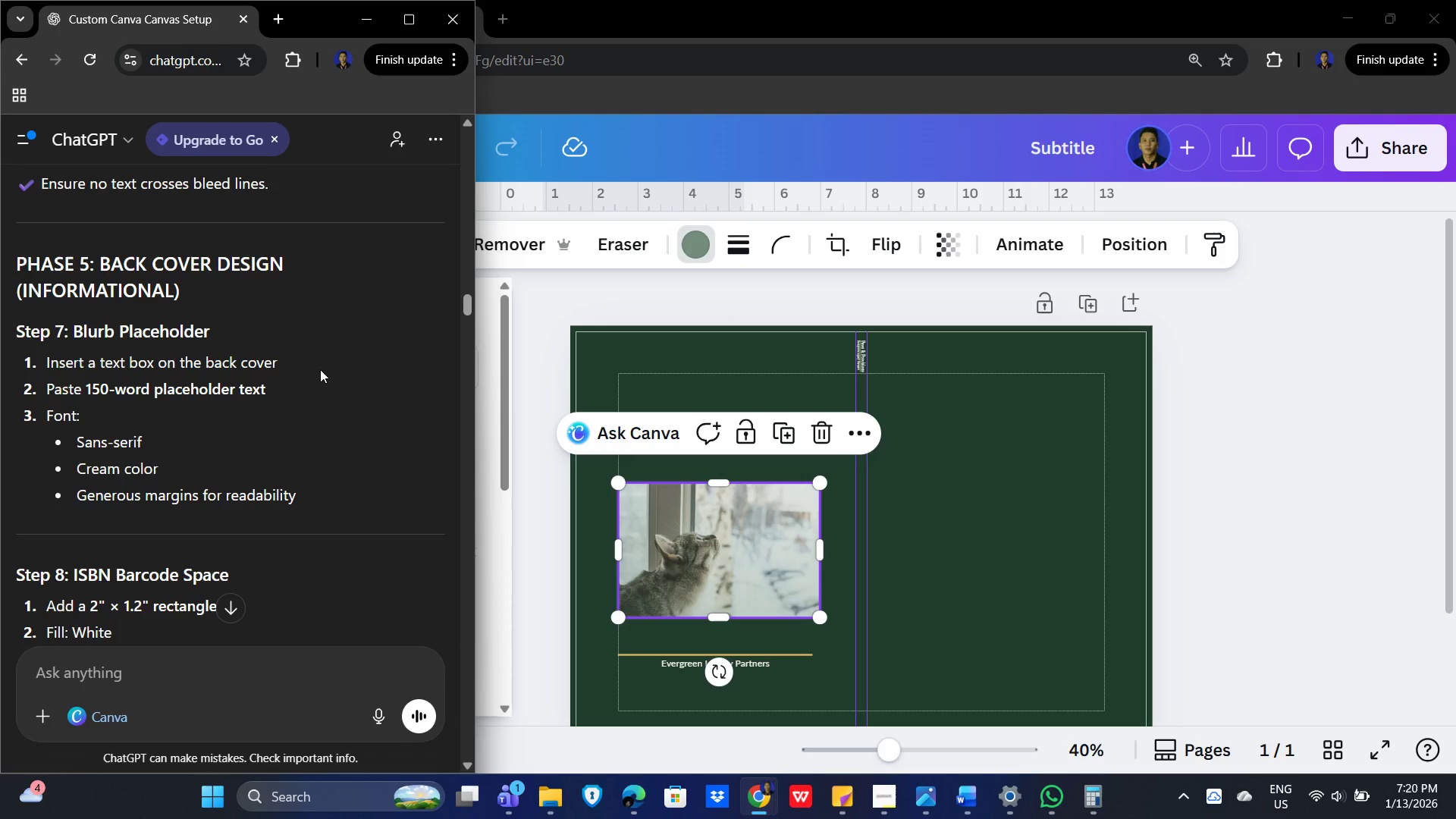 
wait(16.61)
 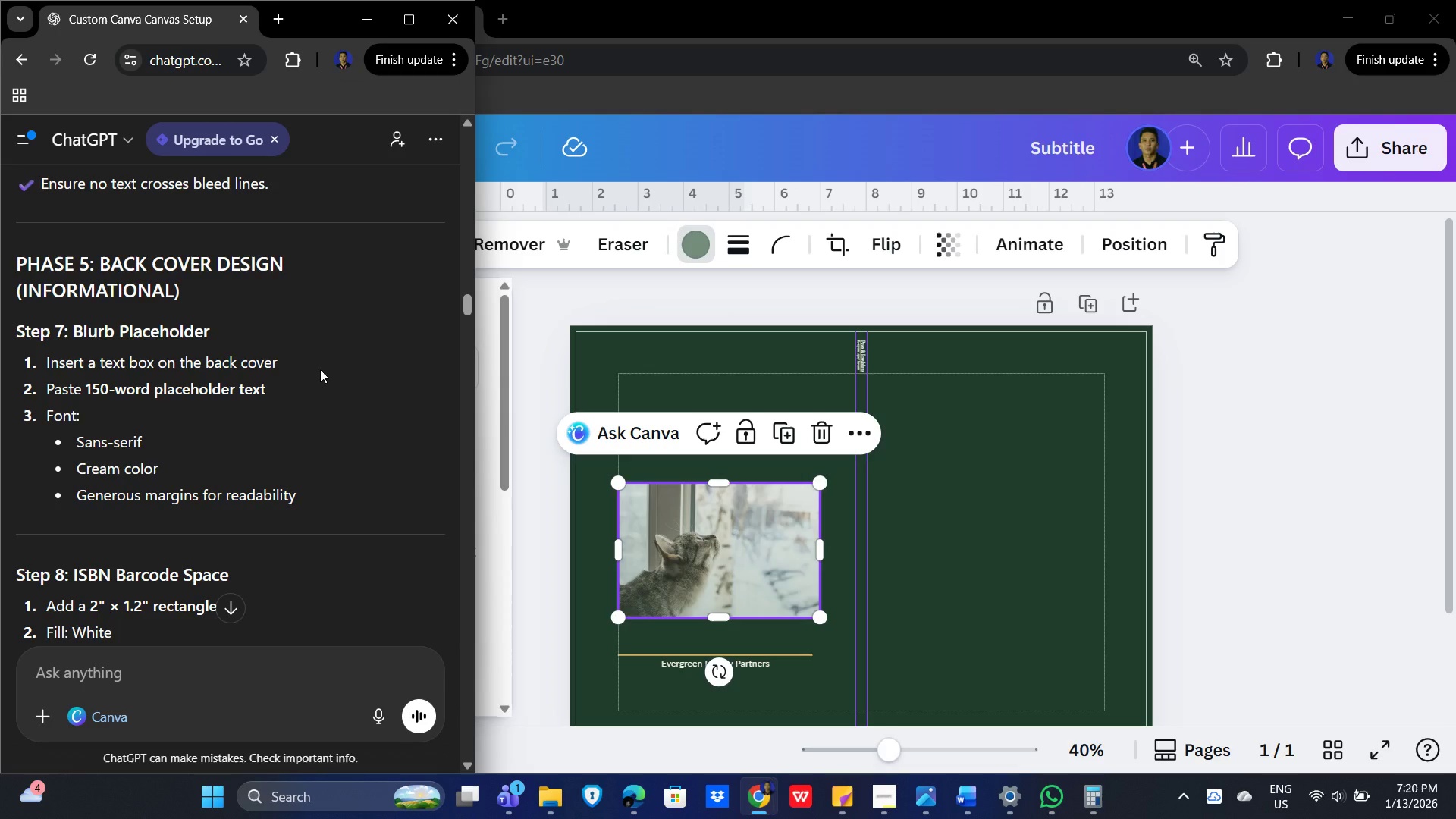 
scroll: coordinate [298, 467], scroll_direction: down, amount: 3.0
 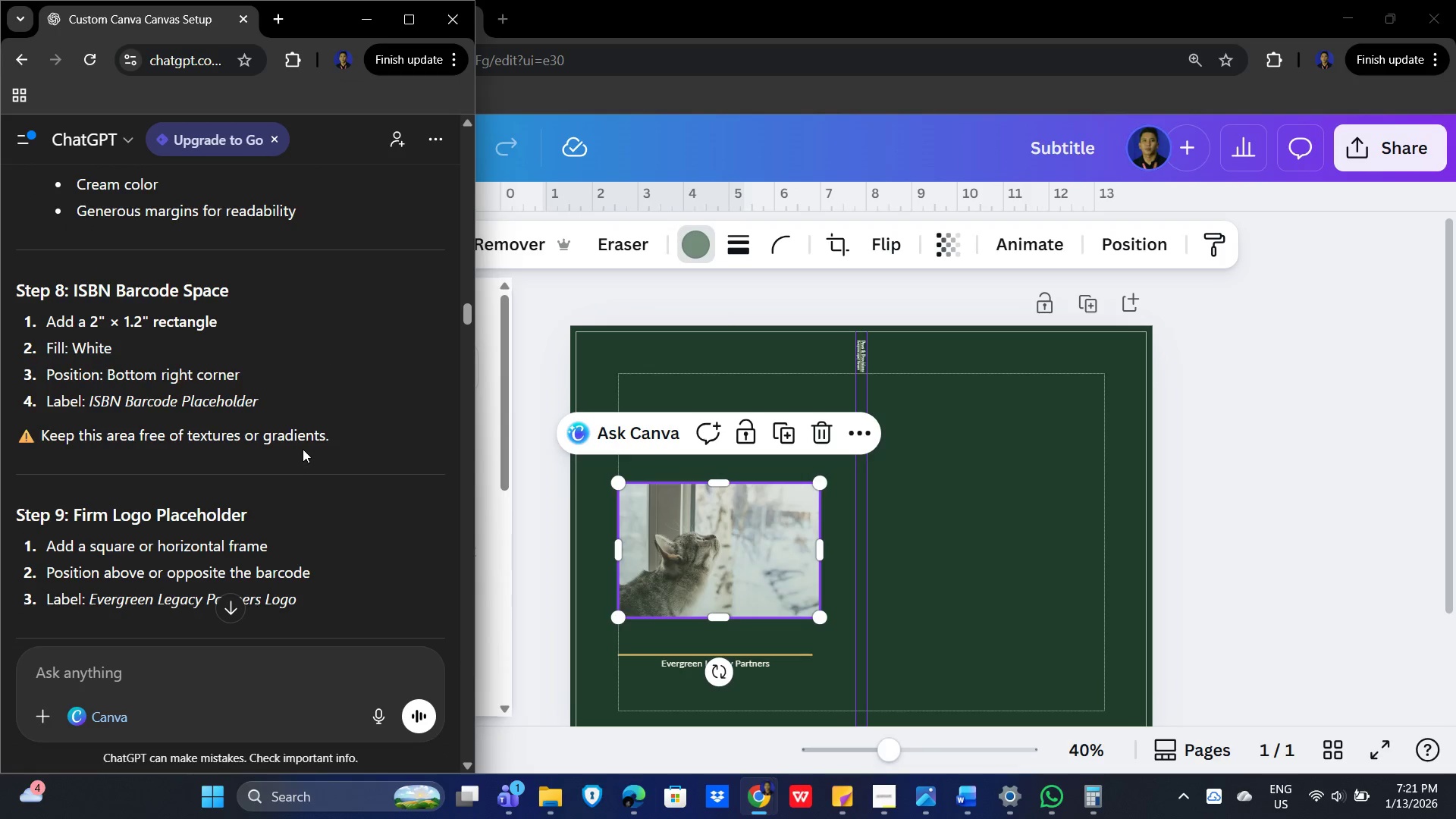 
scroll: coordinate [304, 438], scroll_direction: up, amount: 3.0
 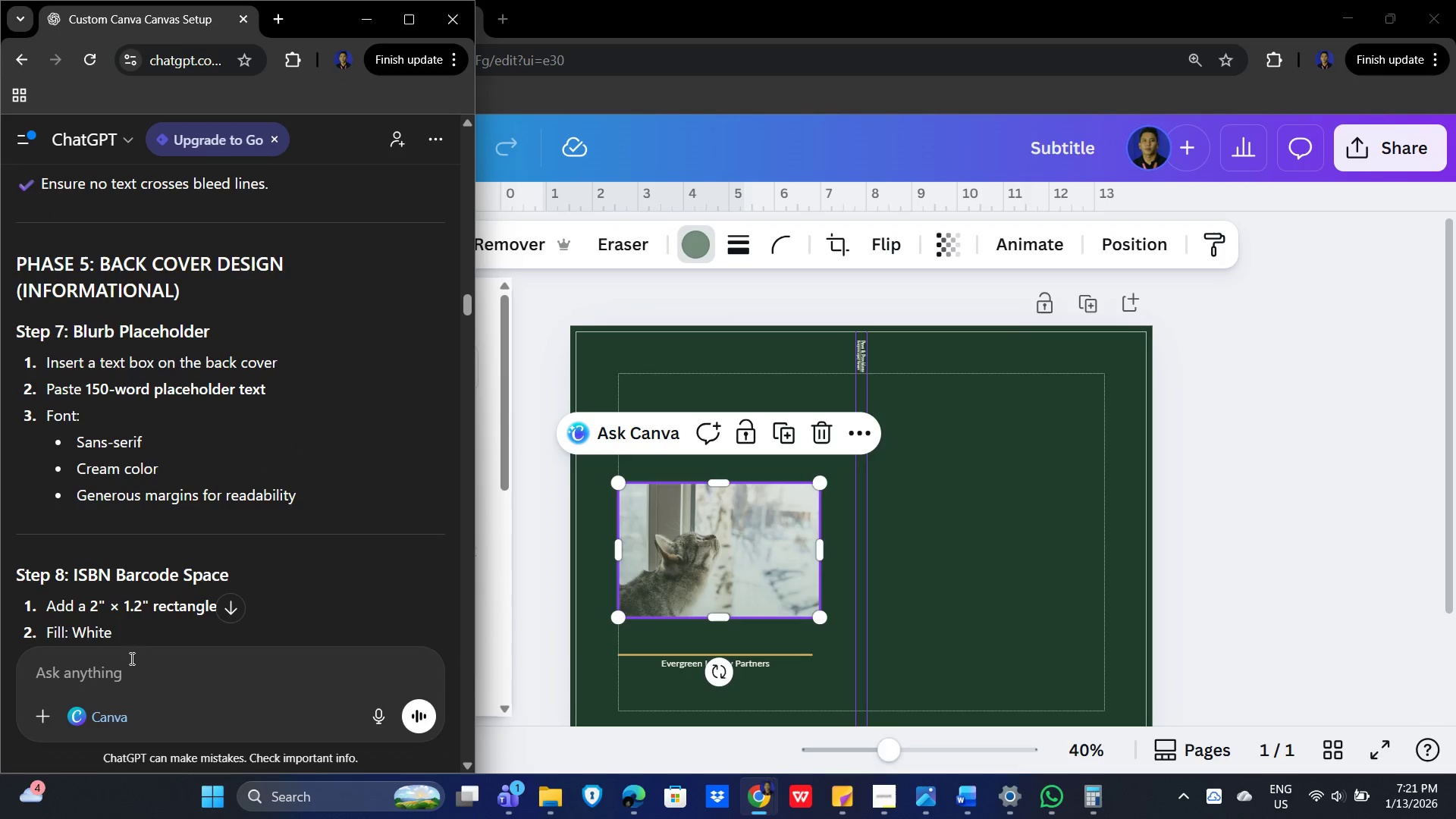 
left_click([111, 669])
 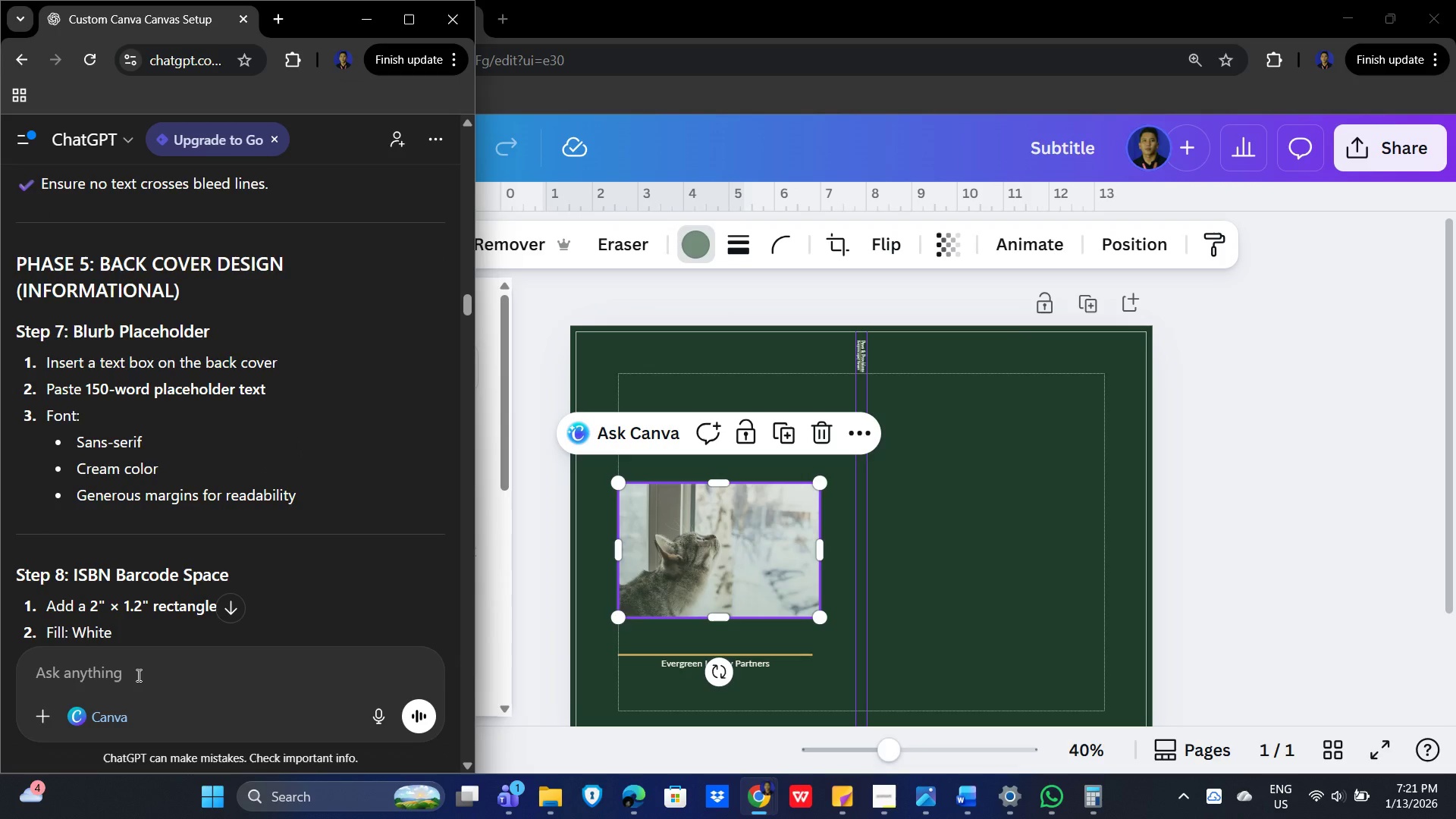 
type(SAMPLE BLURB TEXT)
 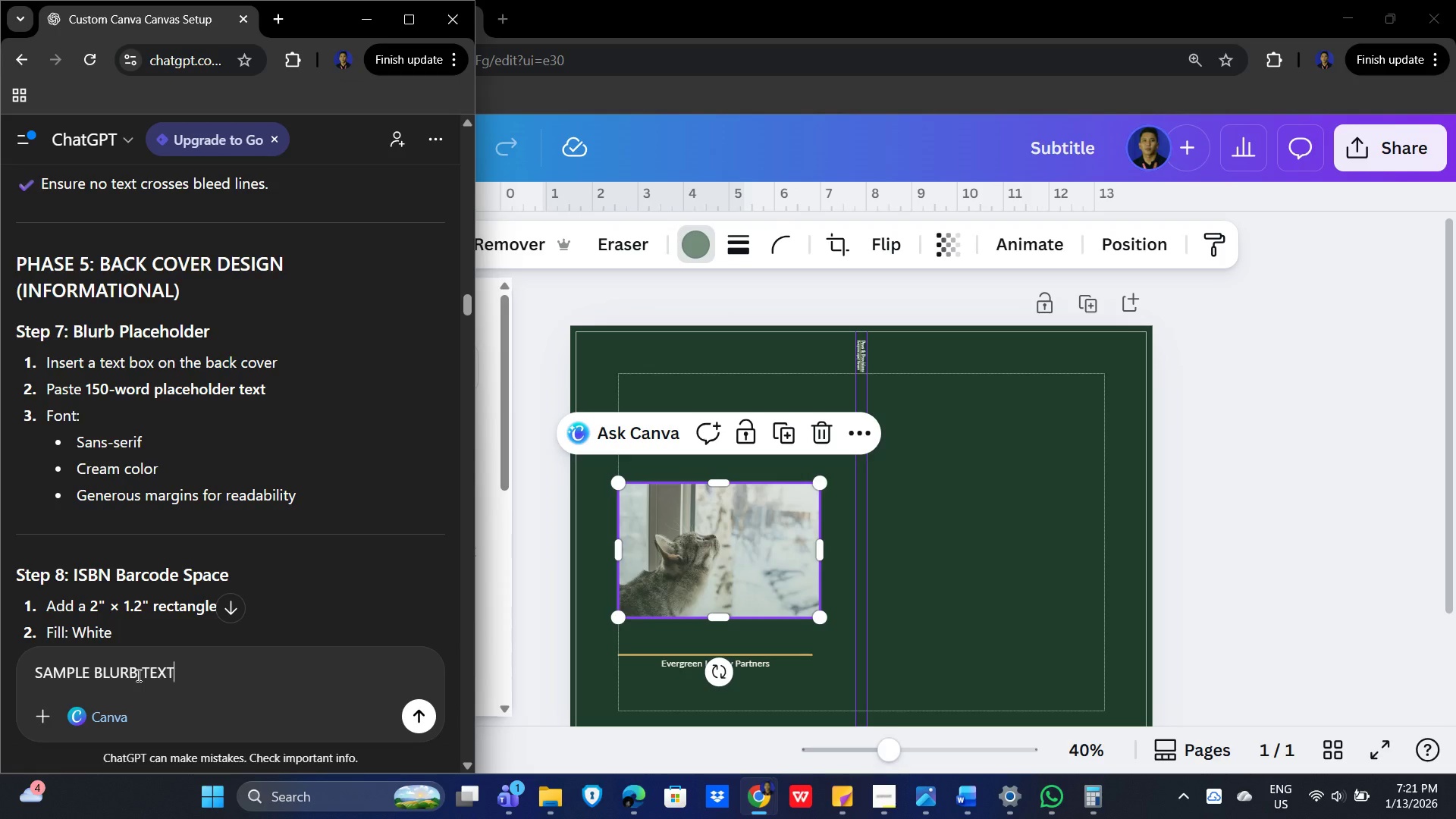 
key(Enter)
 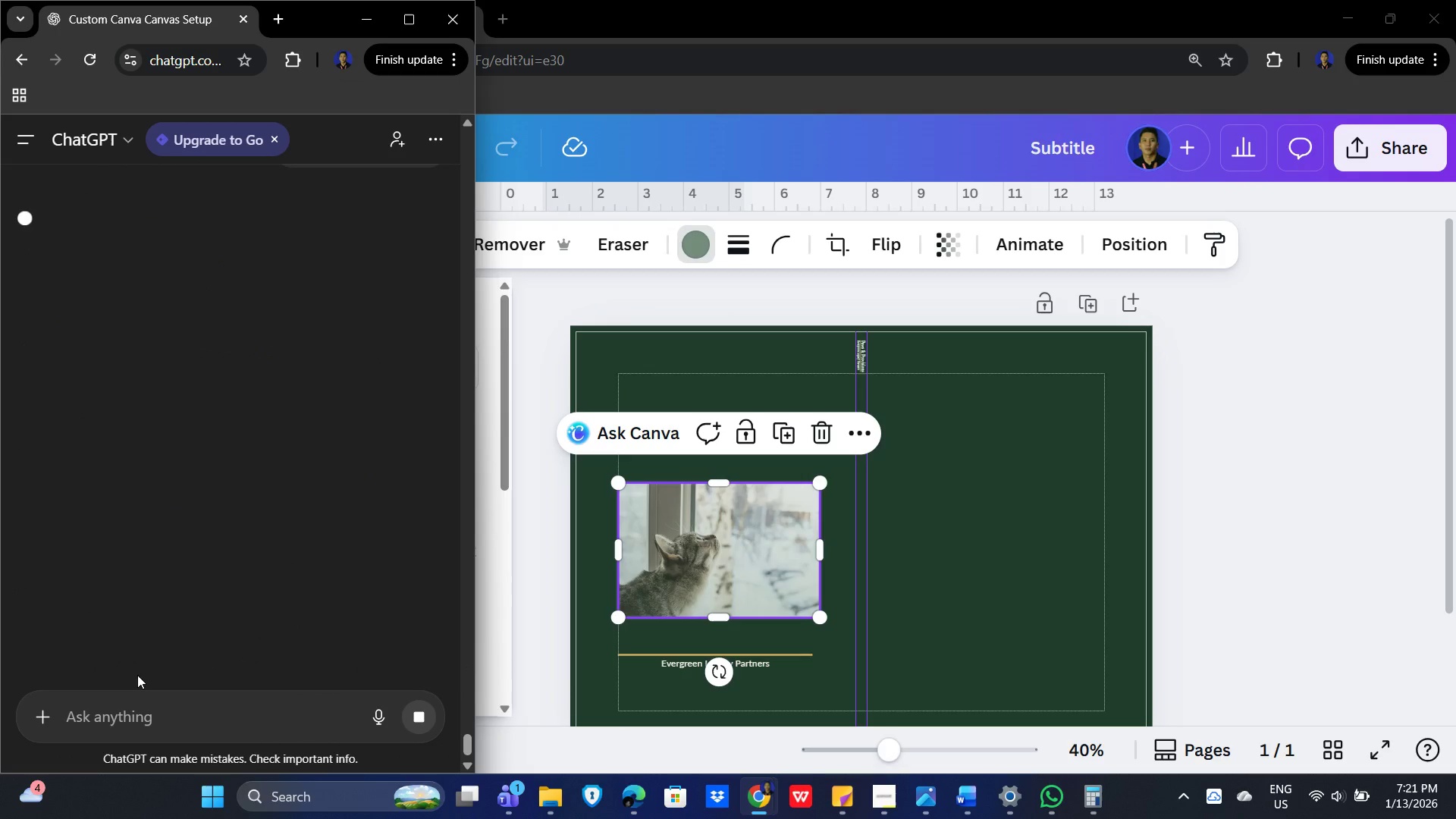 
key(CapsLock)
 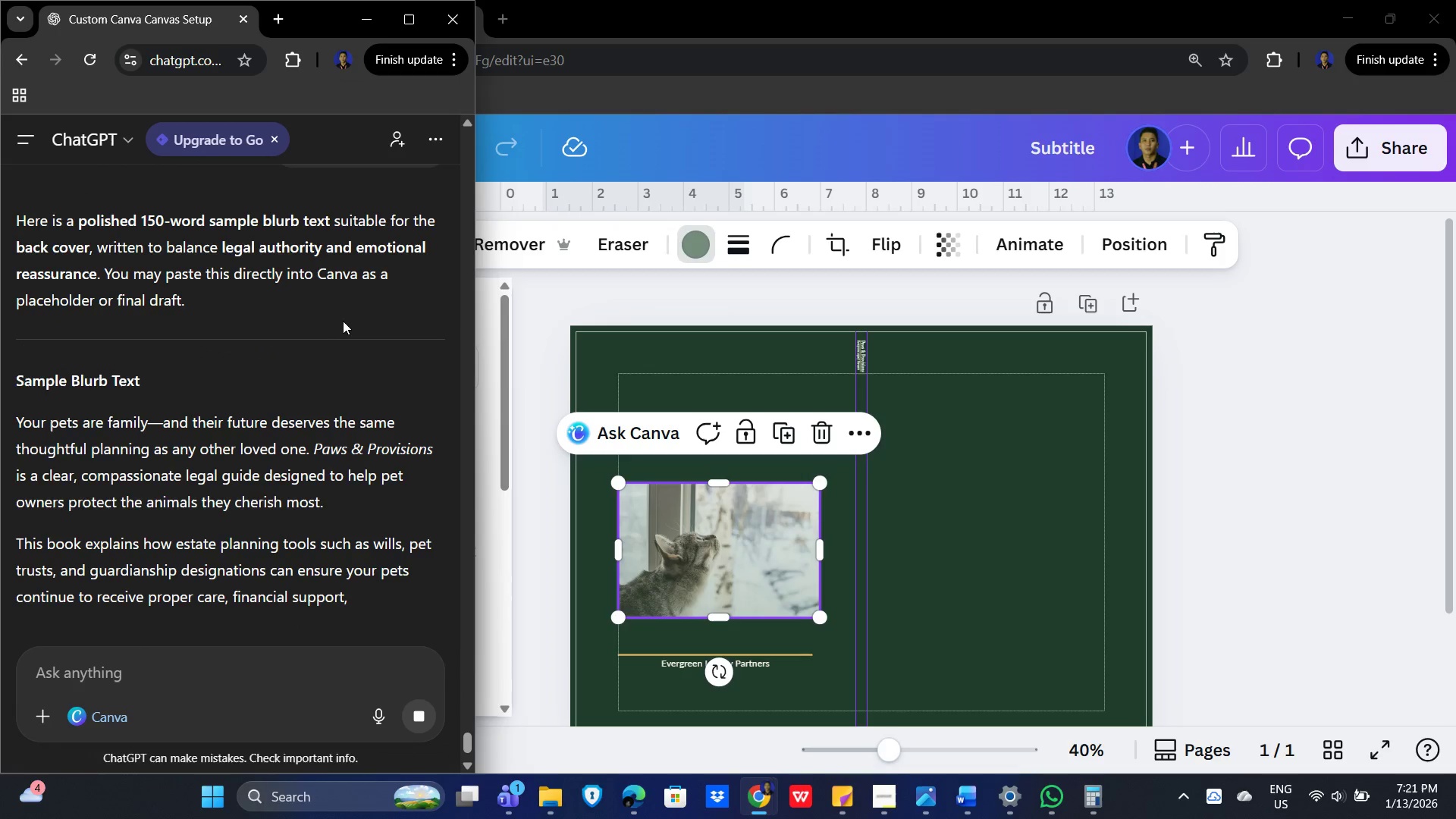 
wait(7.17)
 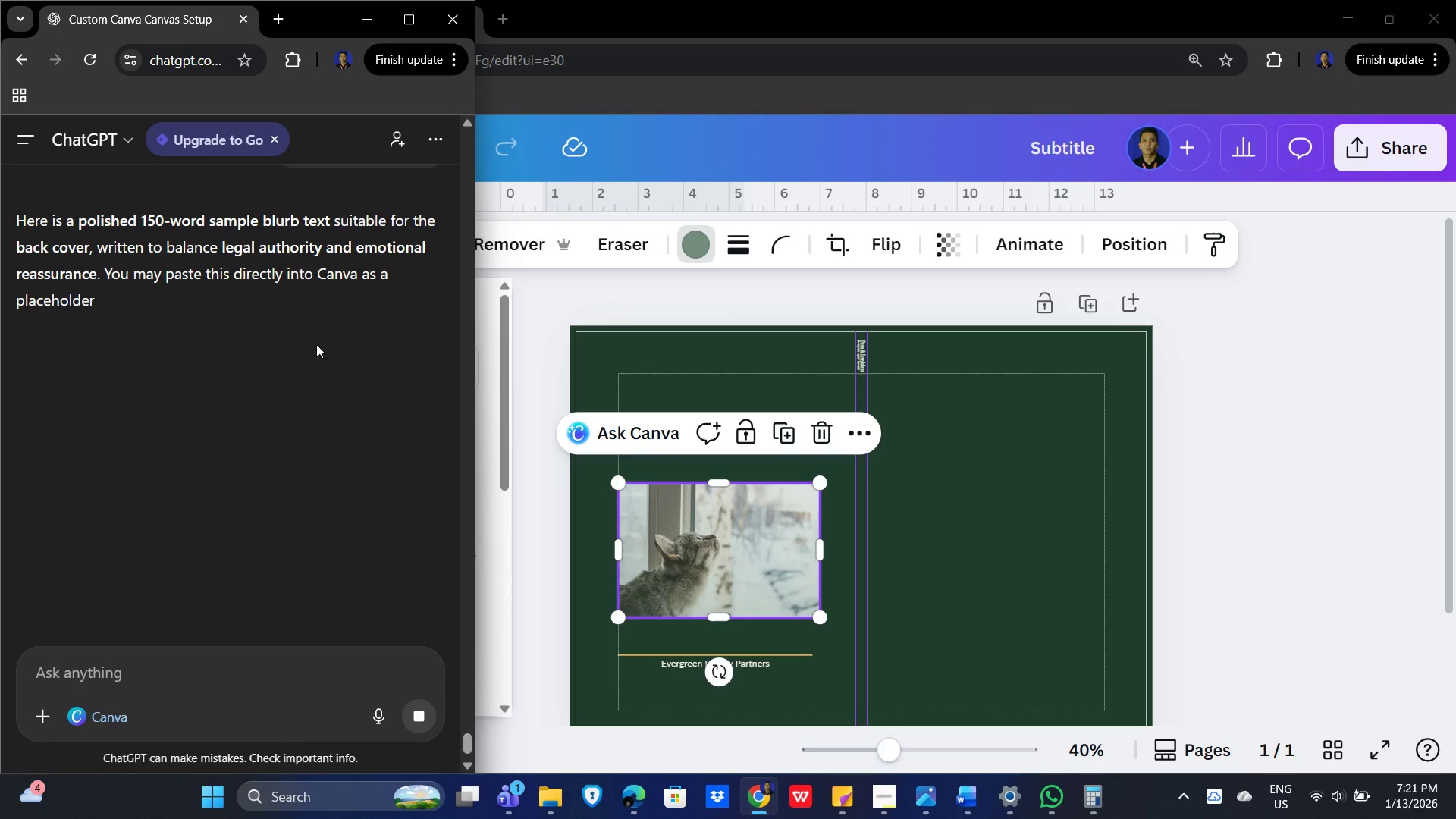 
scroll: coordinate [248, 369], scroll_direction: down, amount: 2.0
 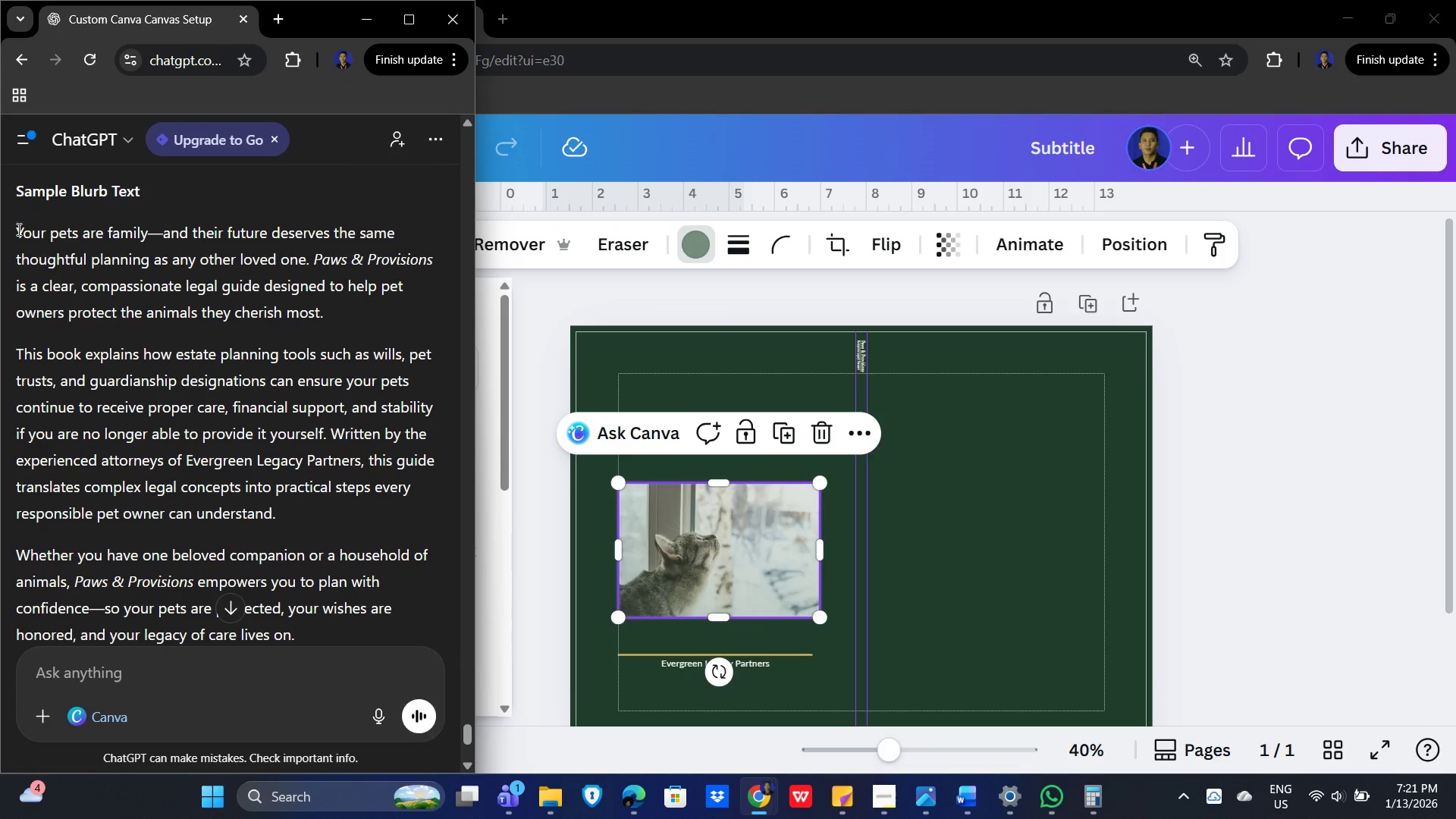 
left_click_drag(start_coordinate=[21, 232], to_coordinate=[216, 389])
 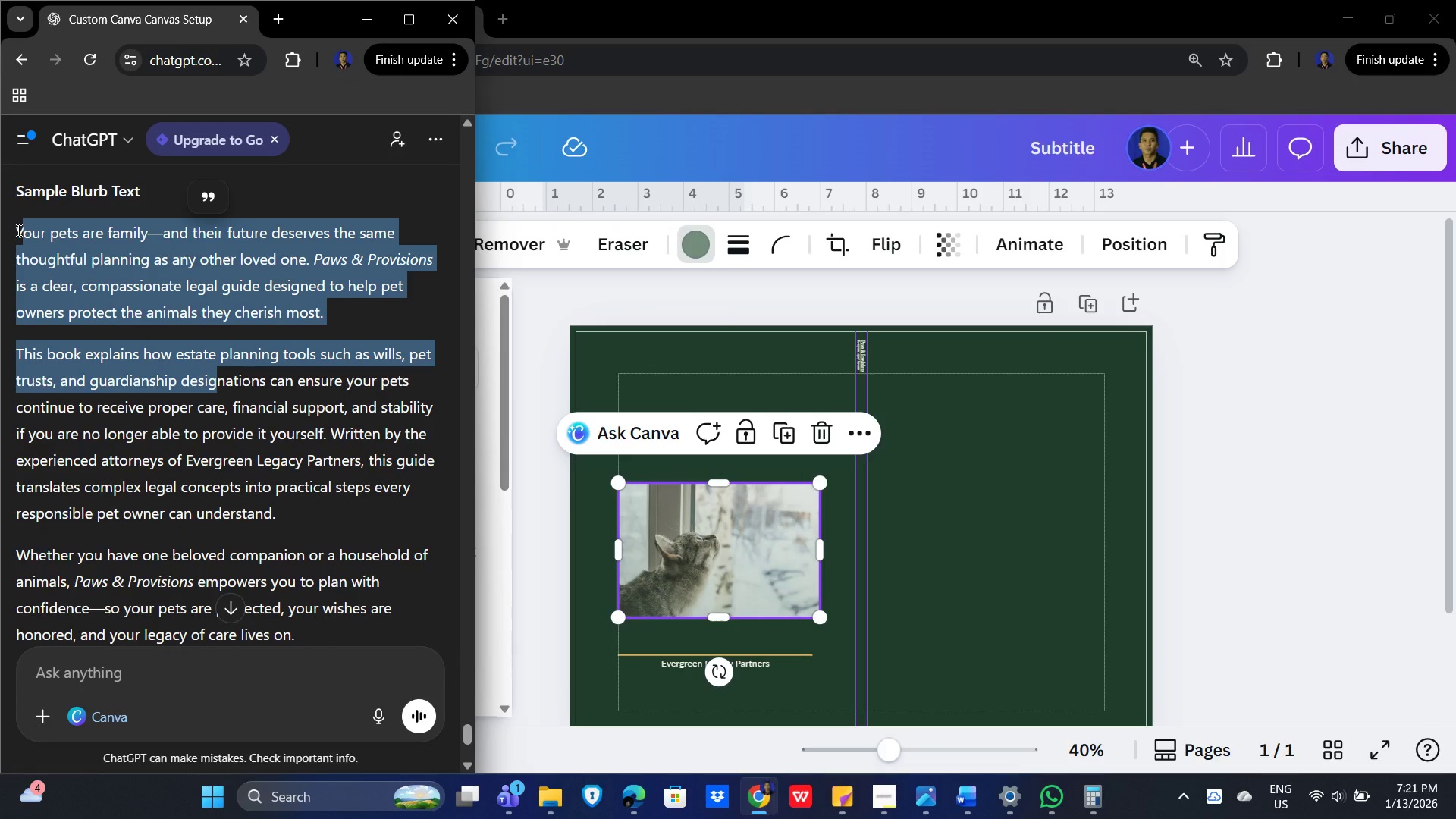 
left_click_drag(start_coordinate=[17, 230], to_coordinate=[303, 542])
 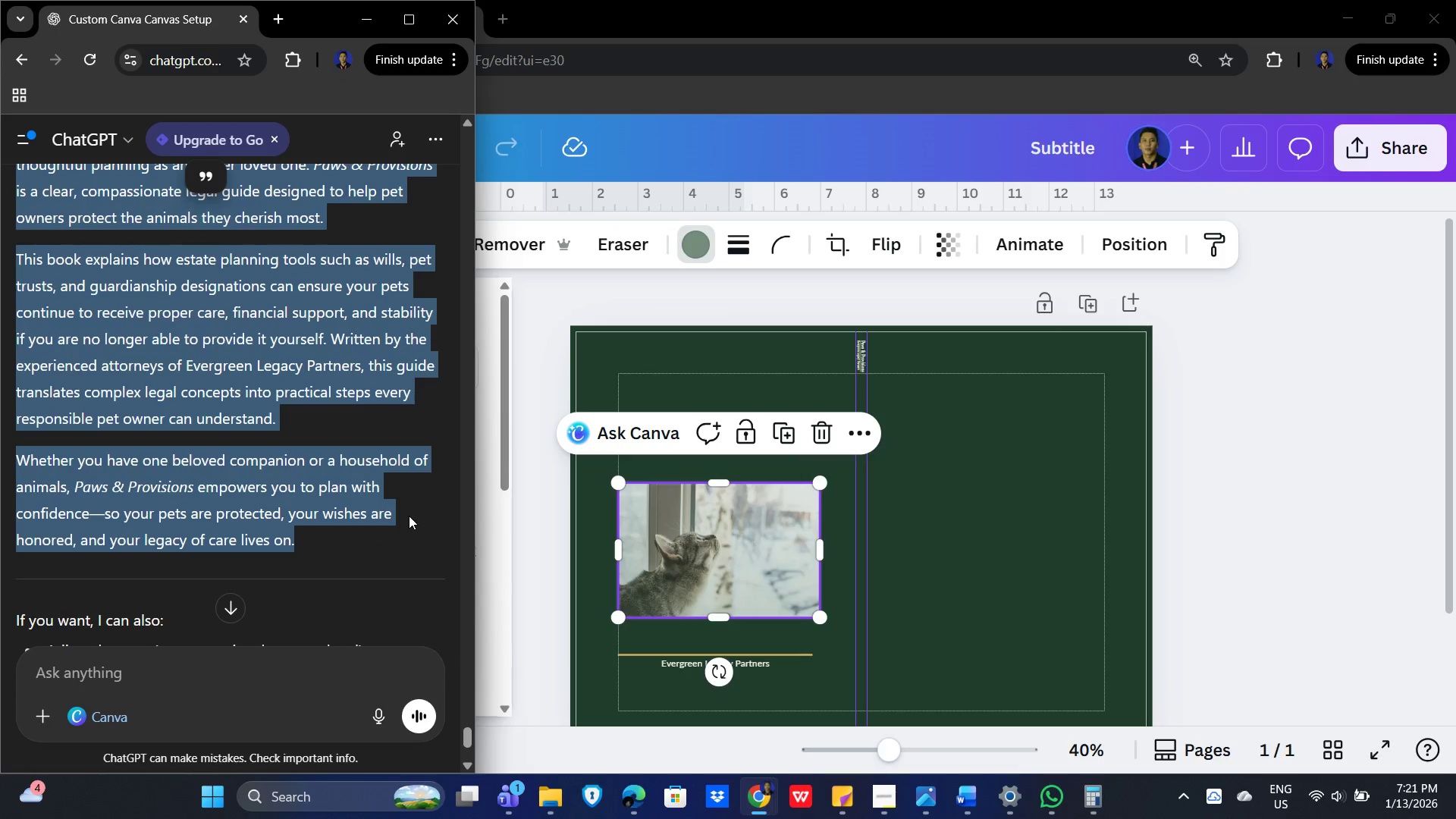 
scroll: coordinate [271, 650], scroll_direction: down, amount: 1.0
 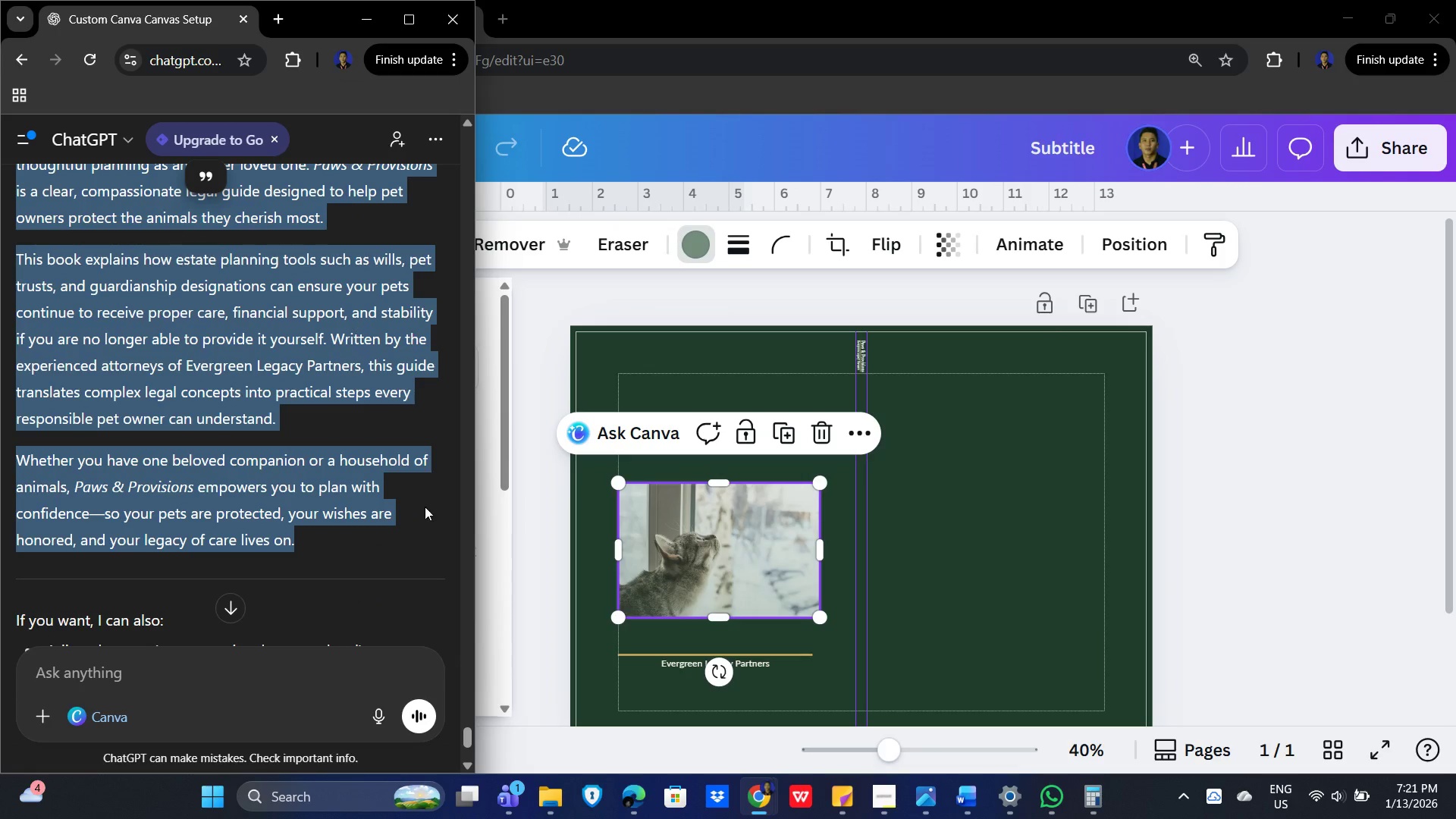 
key(Control+C)
 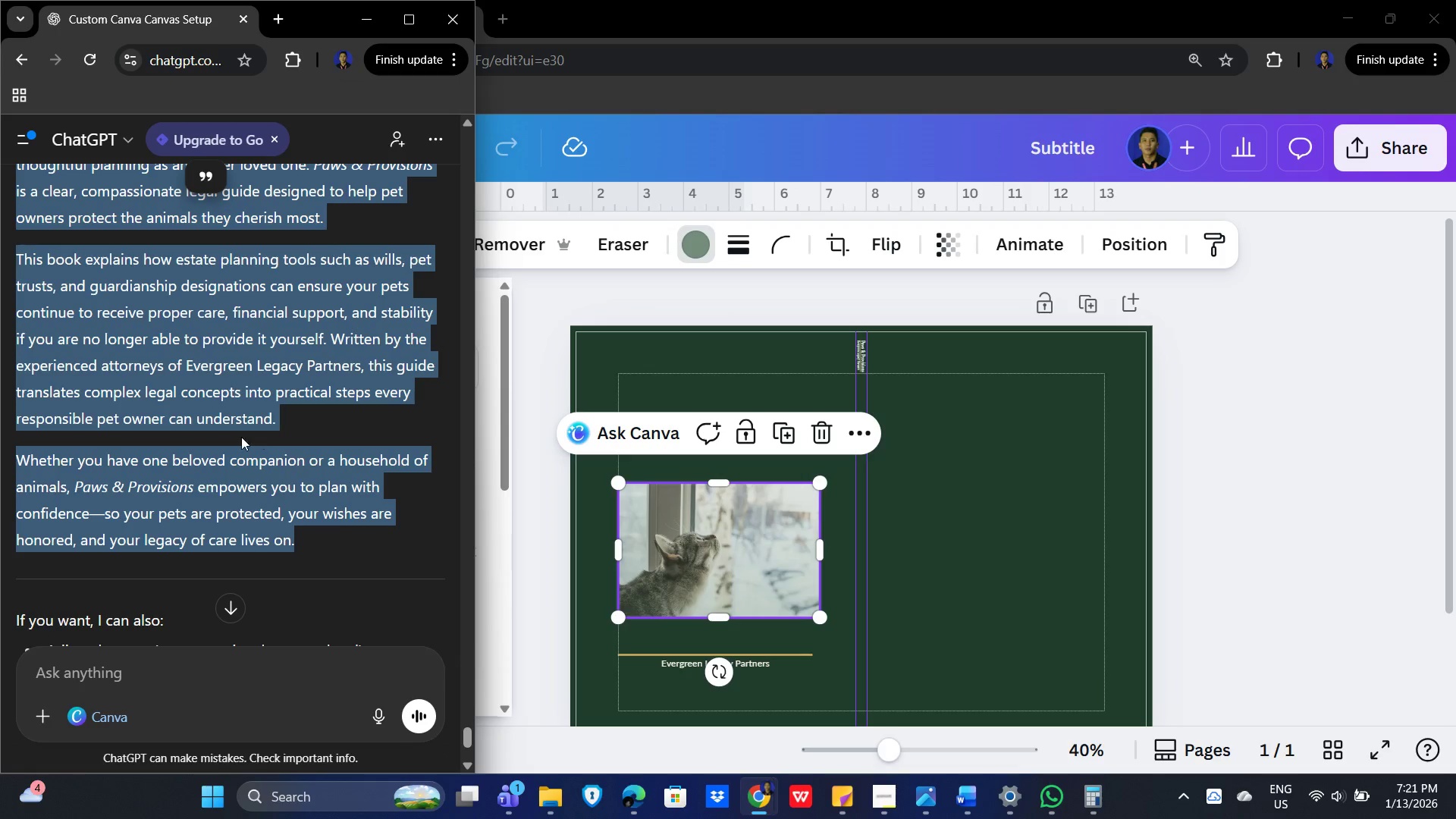 
scroll: coordinate [265, 419], scroll_direction: down, amount: 4.0
 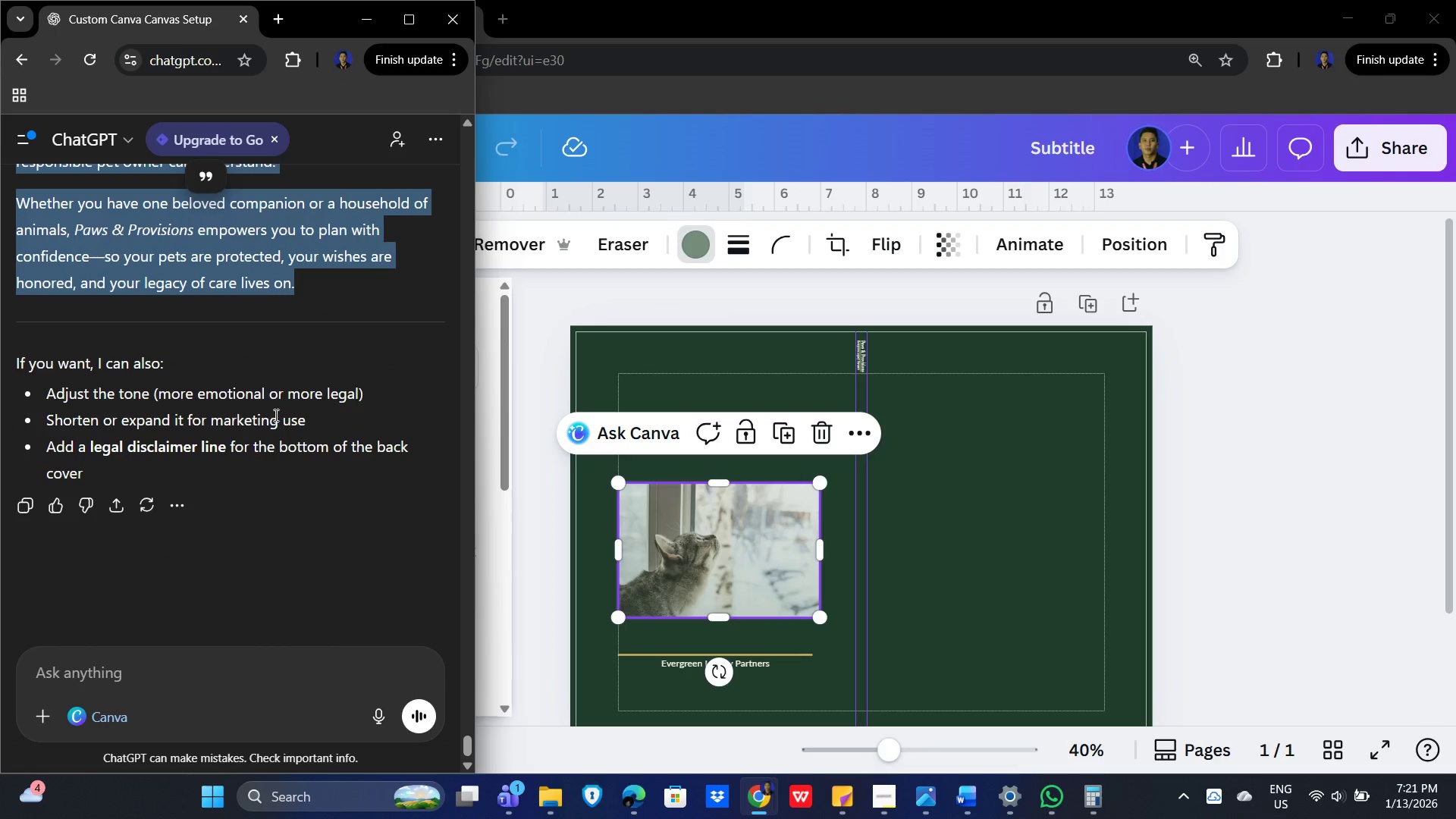 
scroll: coordinate [302, 381], scroll_direction: up, amount: 34.0
 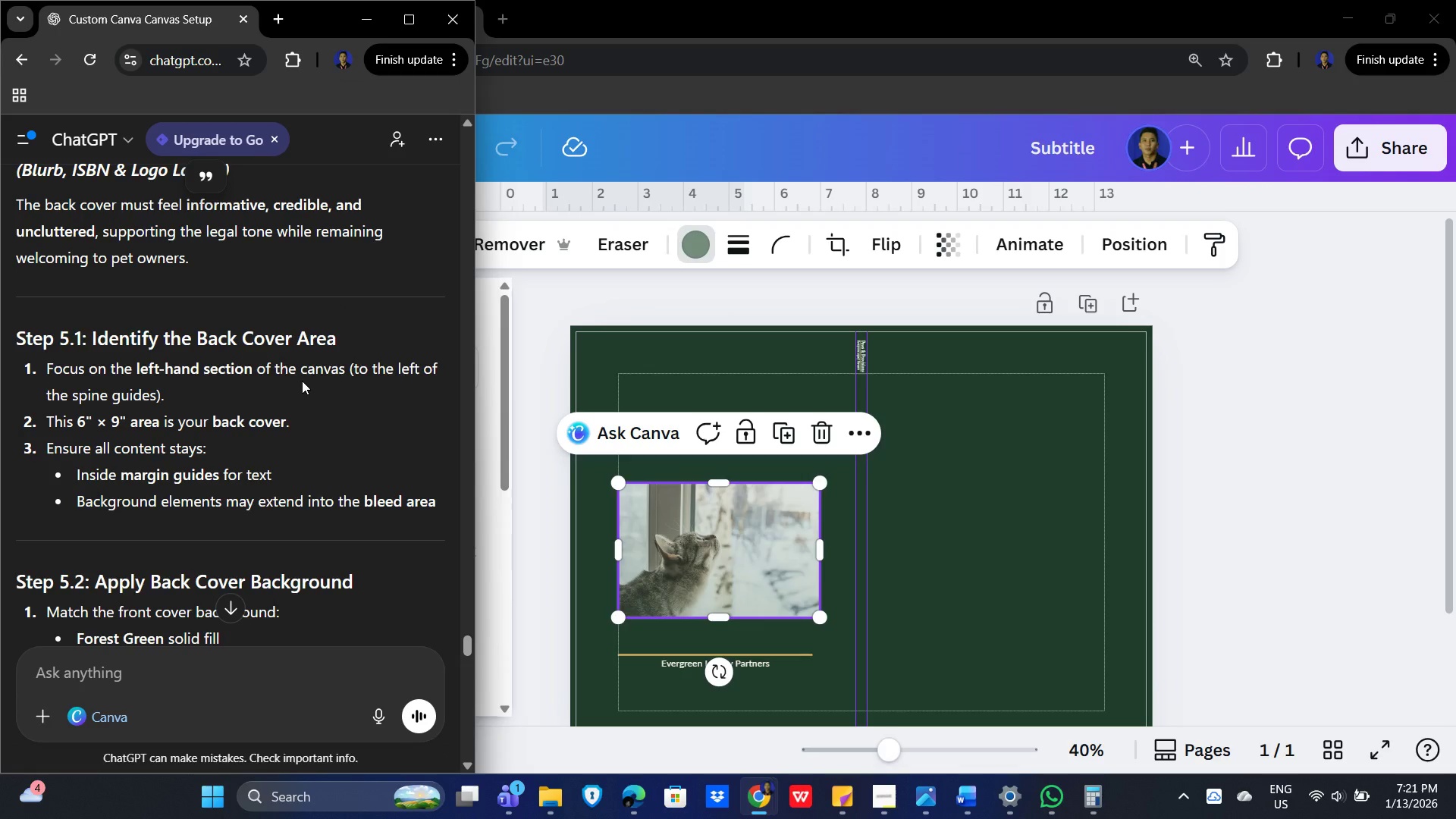 
wait(8.59)
 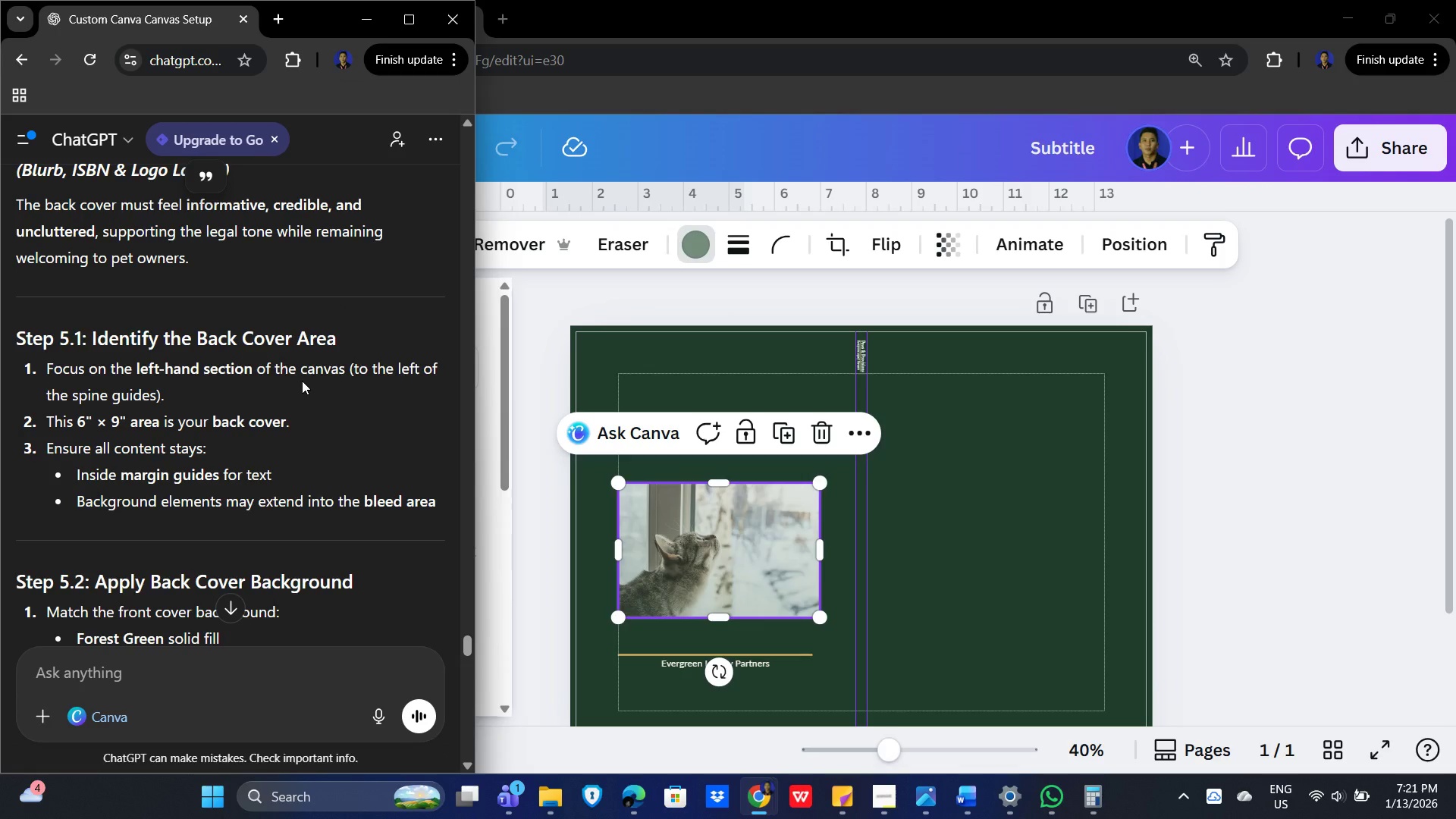 
scroll: coordinate [304, 463], scroll_direction: down, amount: 6.0
 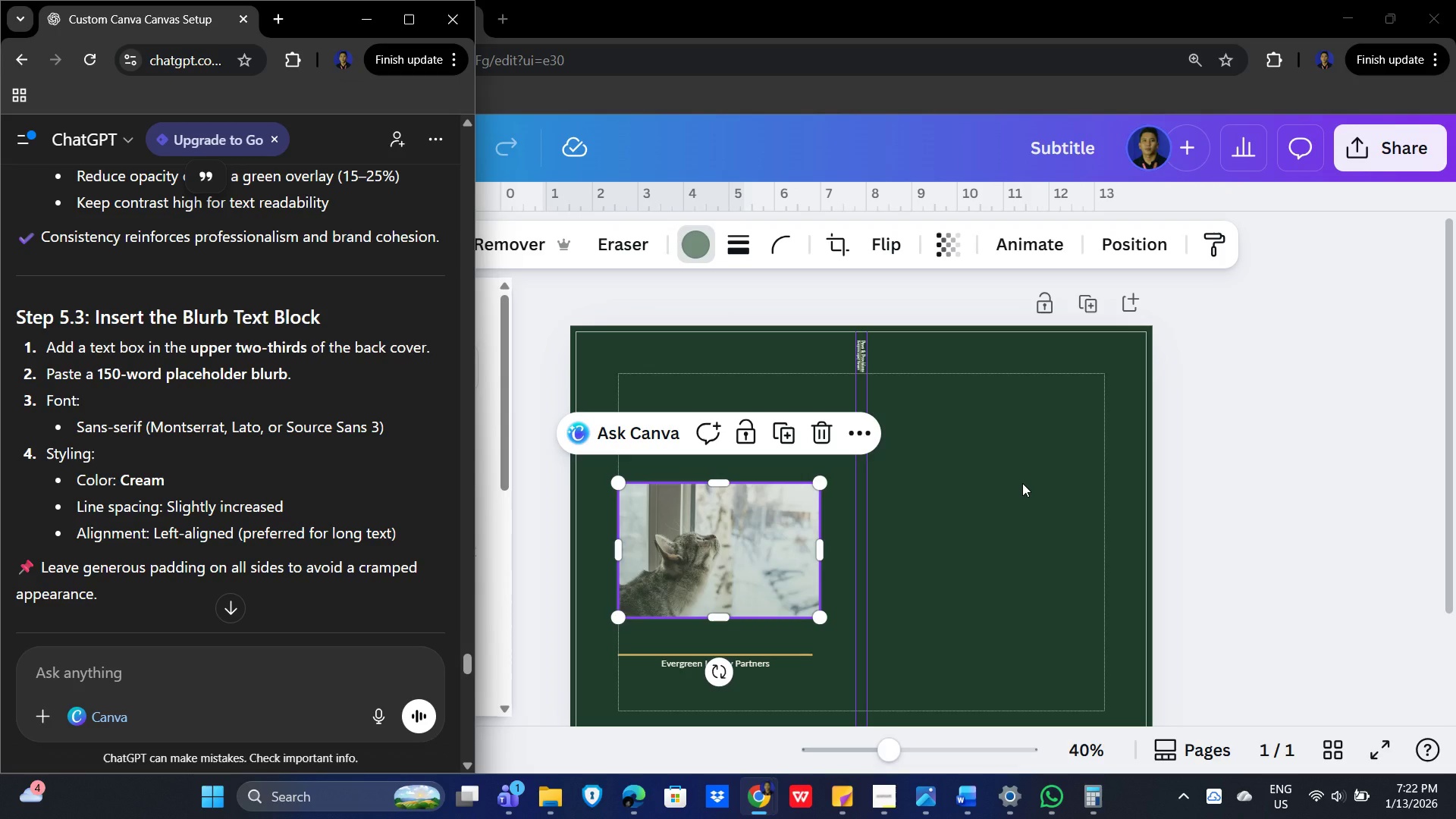 
wait(5.59)
 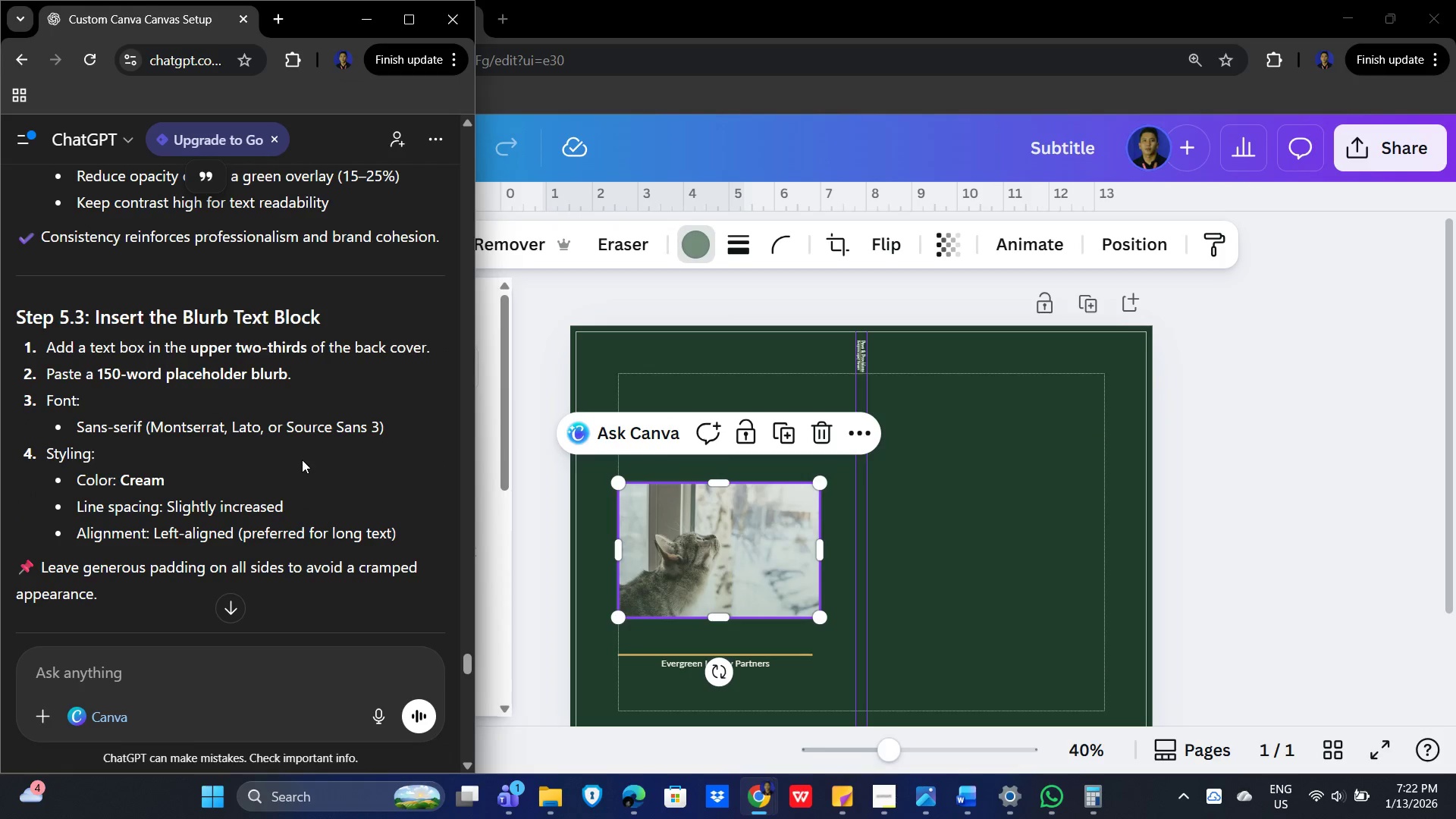 
left_click([1022, 483])
 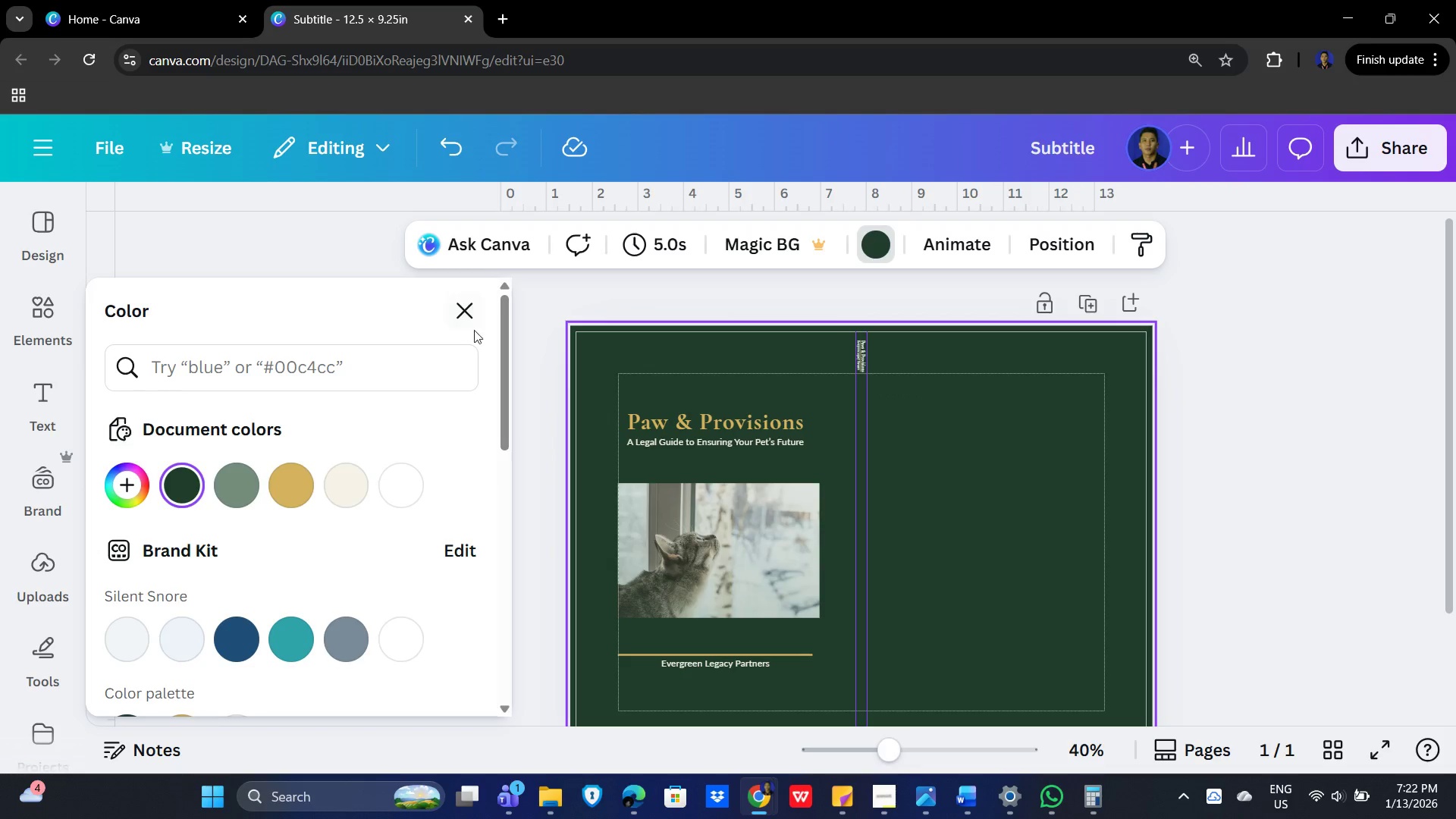 
left_click([466, 309])
 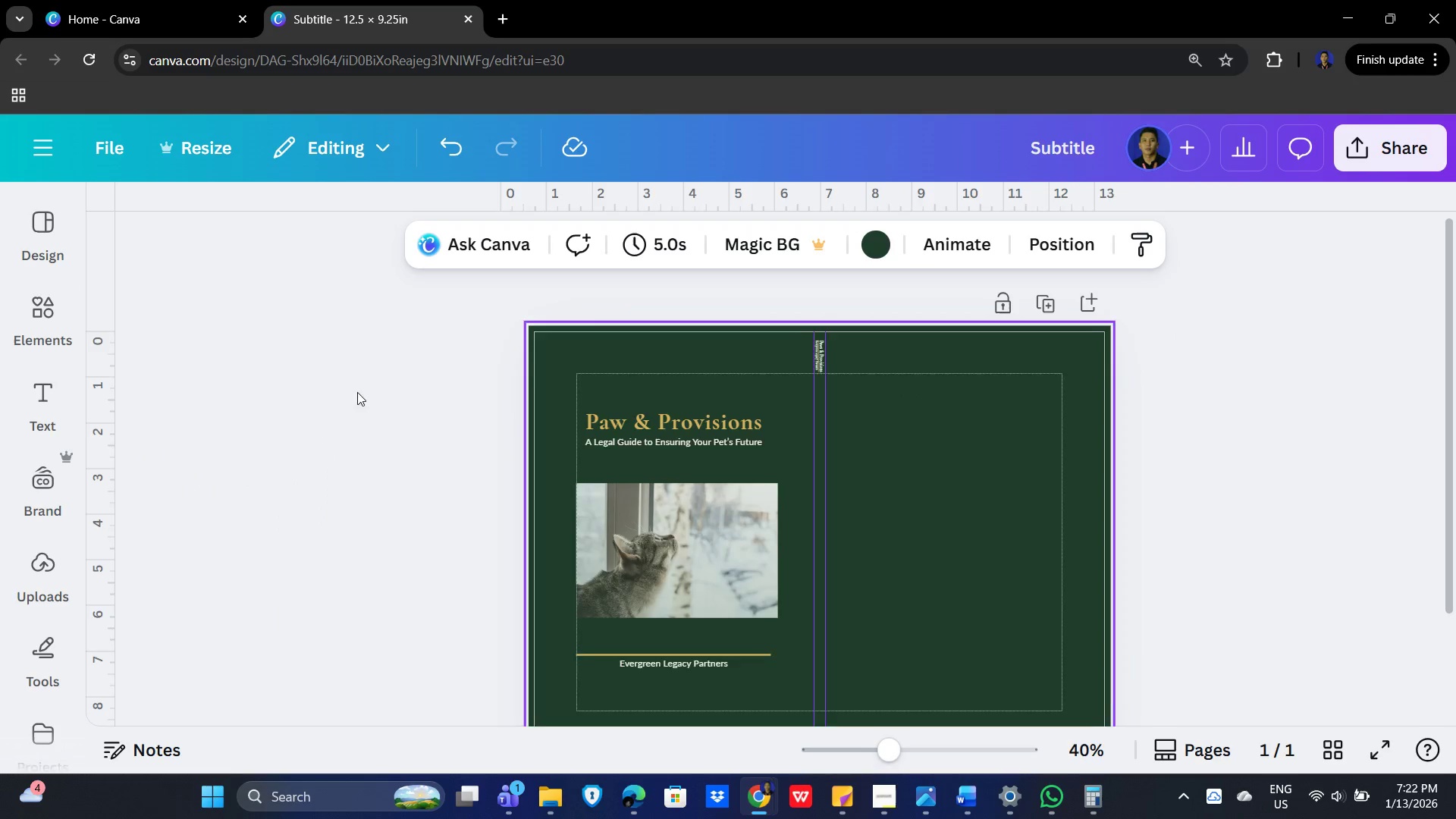 
hold_key(key=ControlLeft, duration=0.69)
scroll: coordinate [356, 398], scroll_direction: down, amount: 2.0
 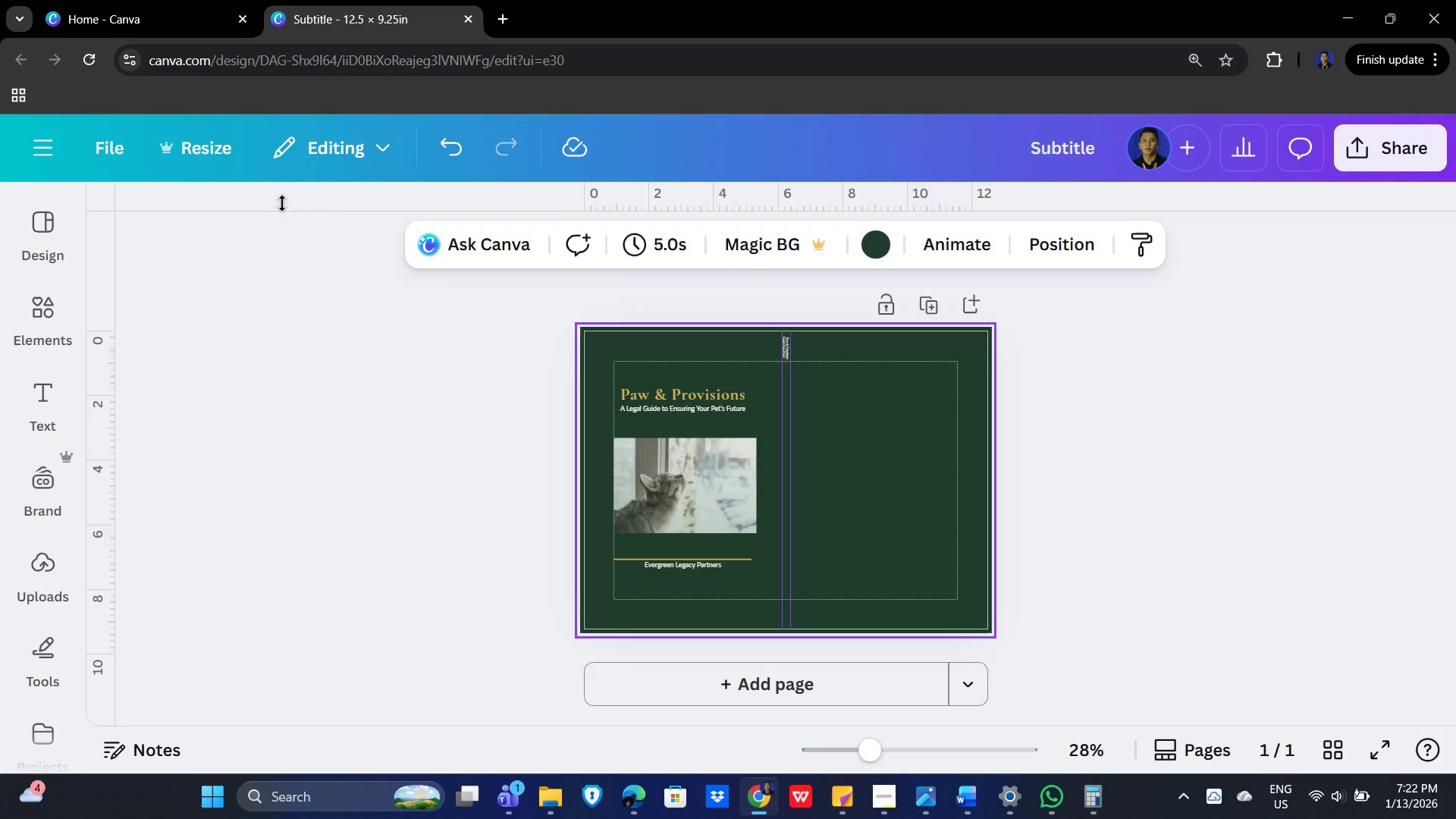 
hold_key(key=ControlLeft, duration=1.42)
scroll: coordinate [809, 159], scroll_direction: down, amount: 1.0
 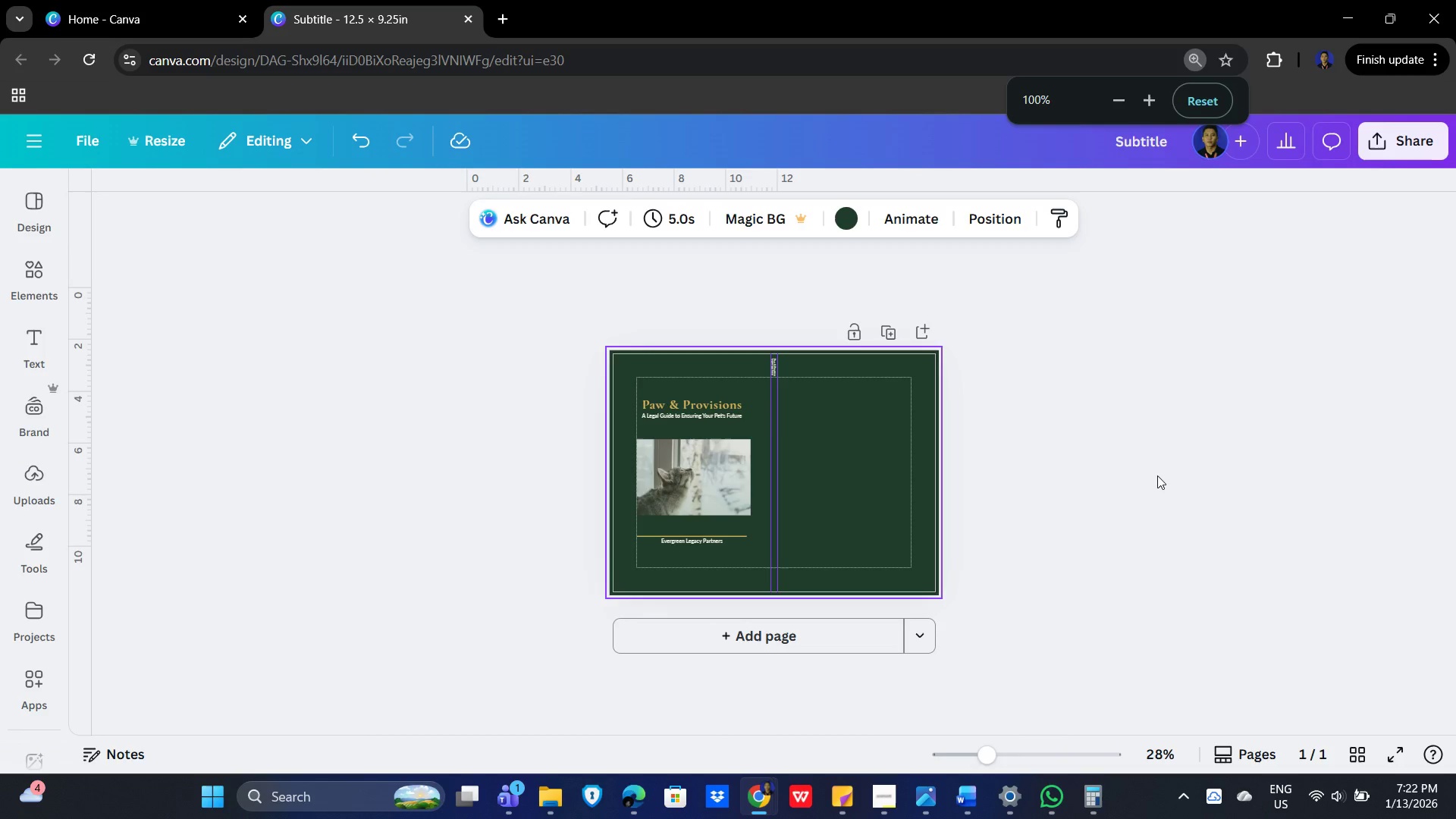 
hold_key(key=ControlLeft, duration=0.8)
scroll: coordinate [1003, 503], scroll_direction: up, amount: 4.0
 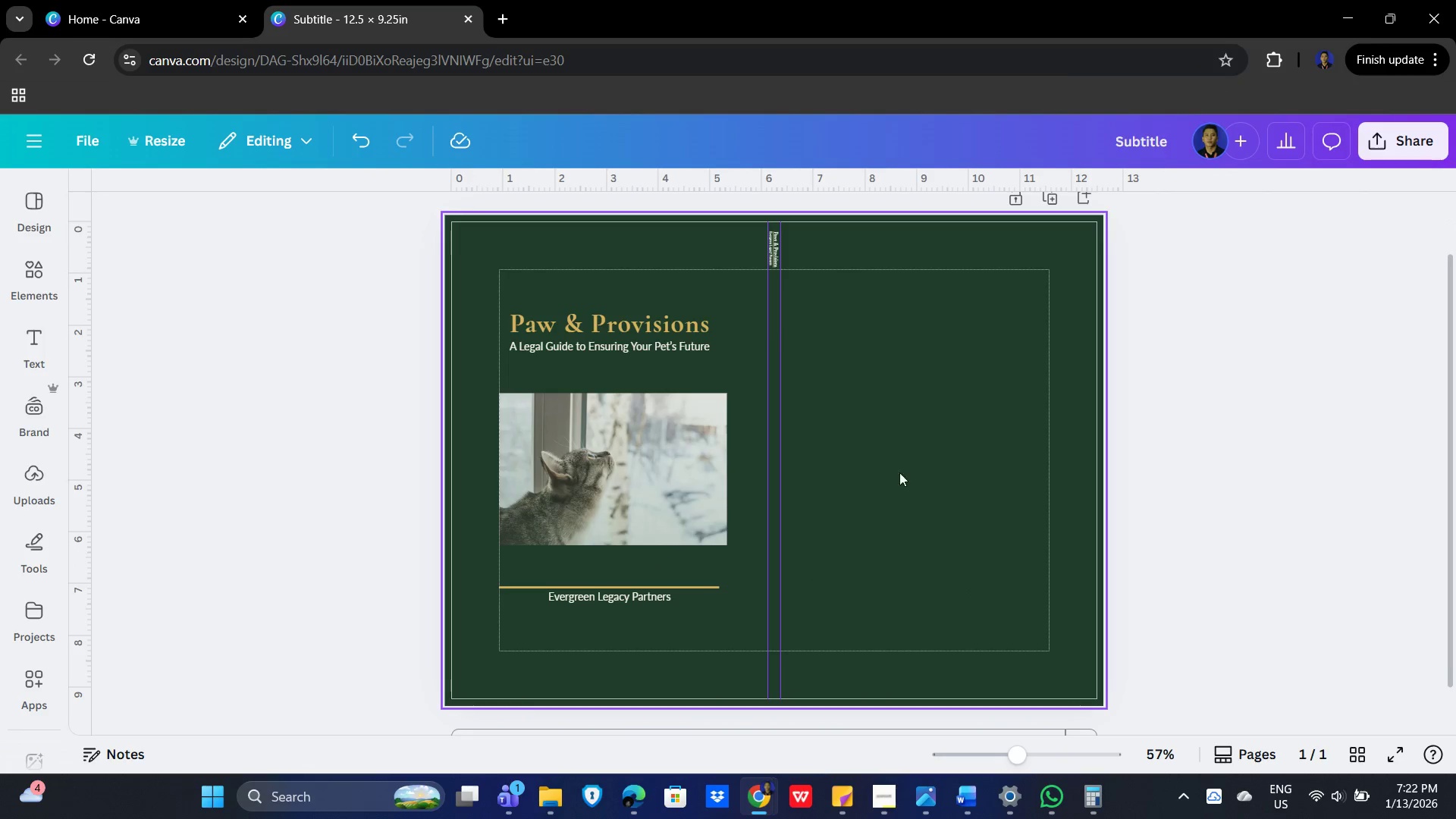 
left_click([897, 447])
 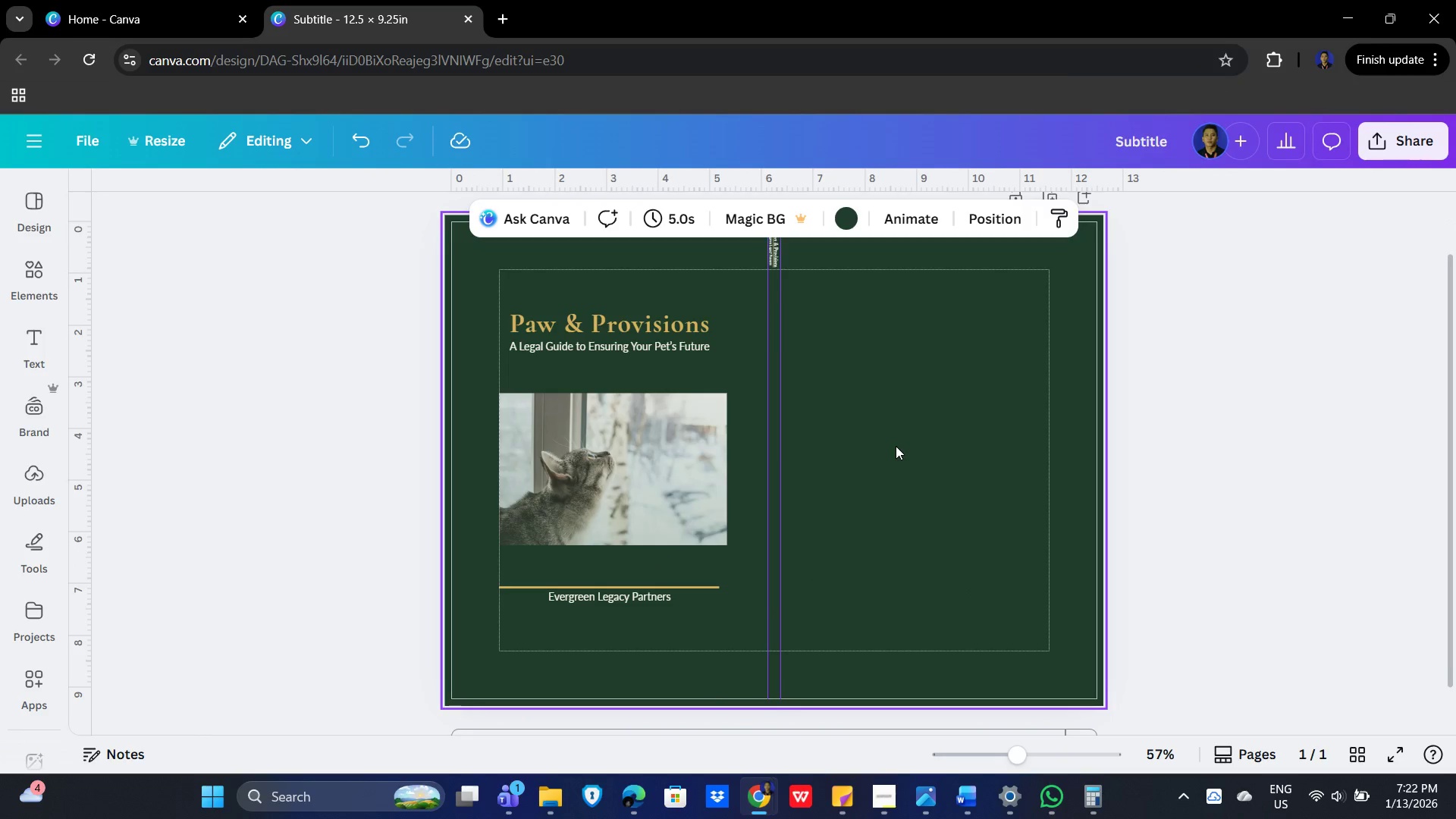 
key(Control+V)
 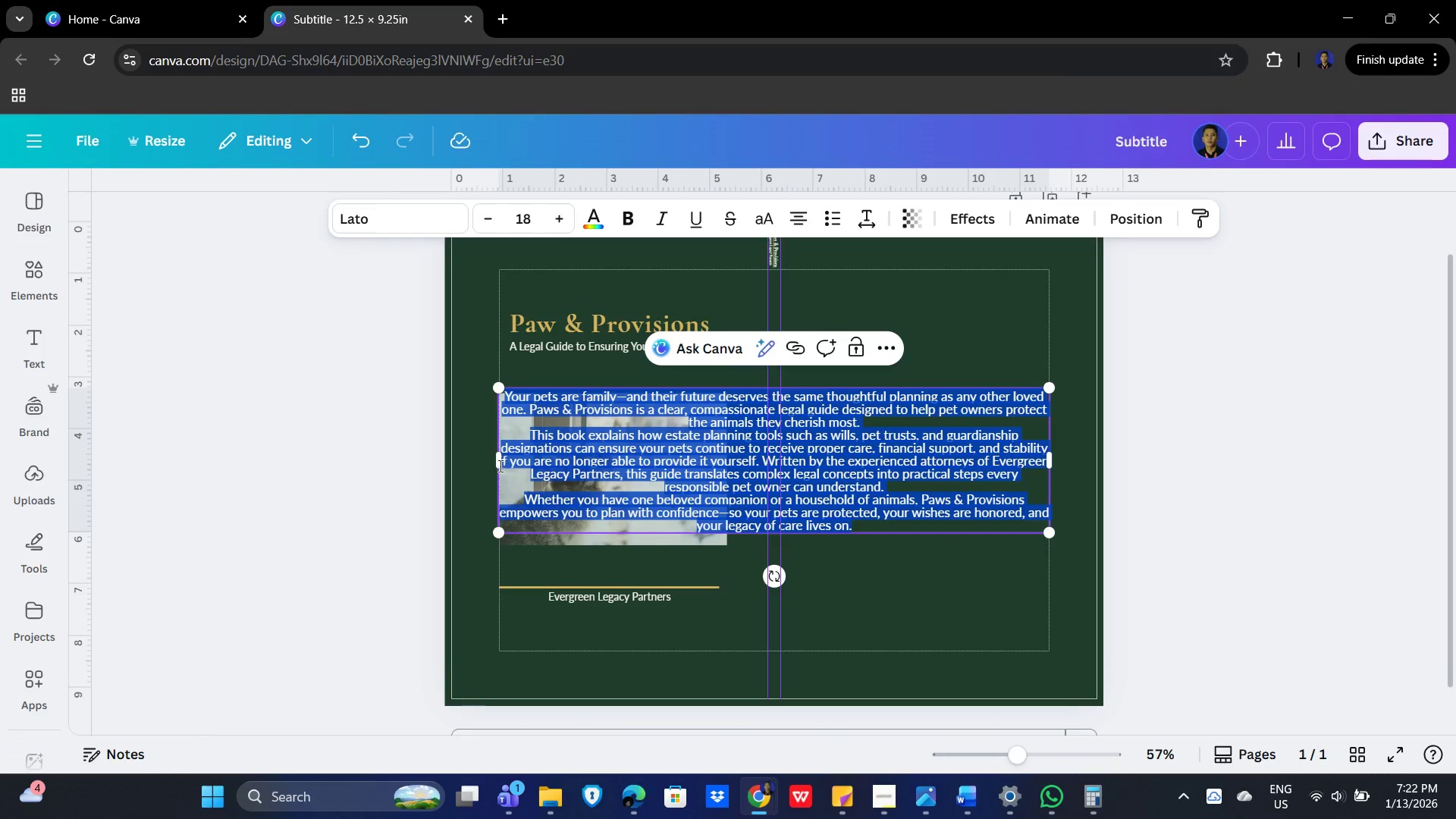 
left_click_drag(start_coordinate=[494, 463], to_coordinate=[808, 475])
 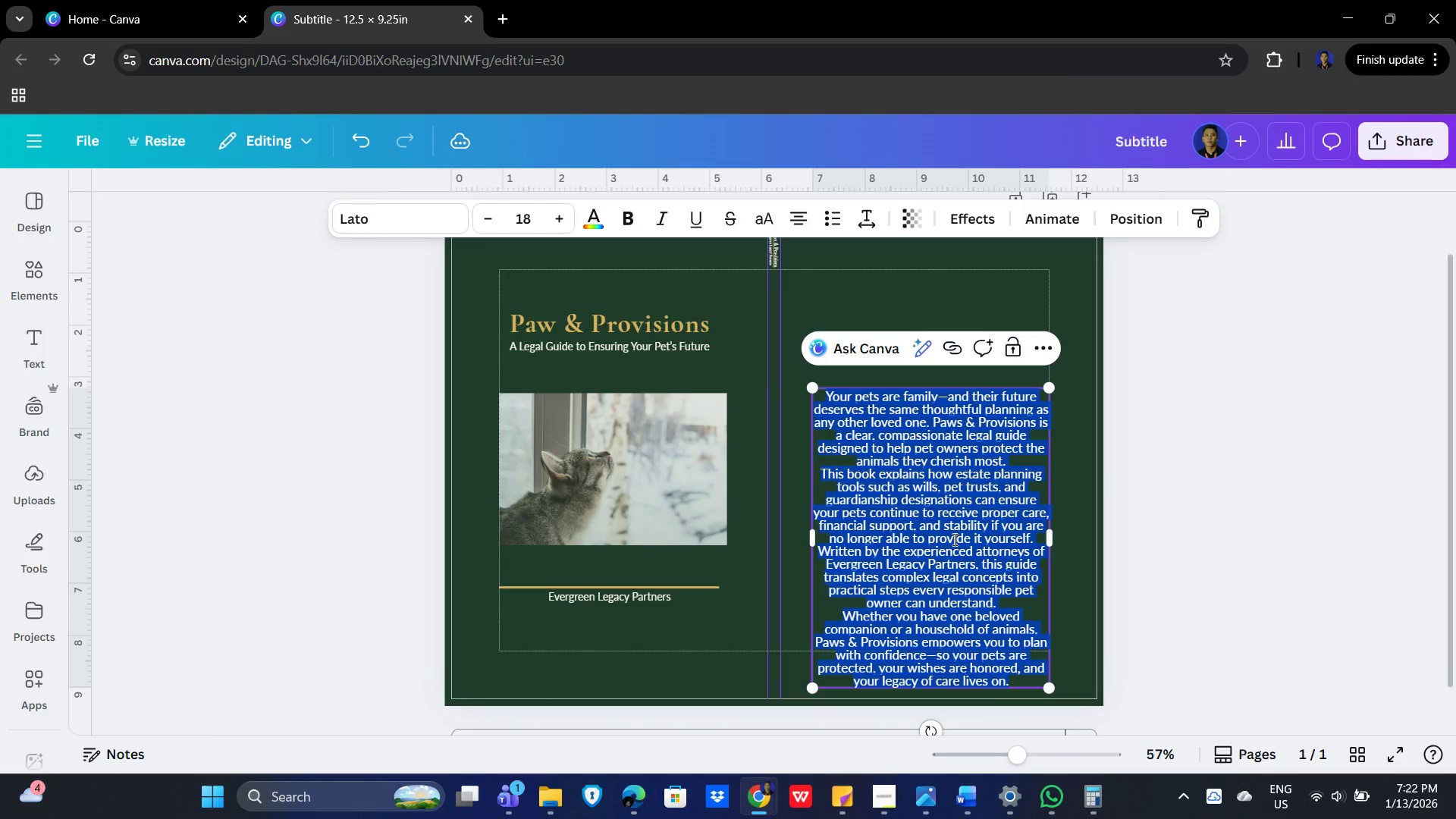 
left_click_drag(start_coordinate=[959, 526], to_coordinate=[965, 455])
 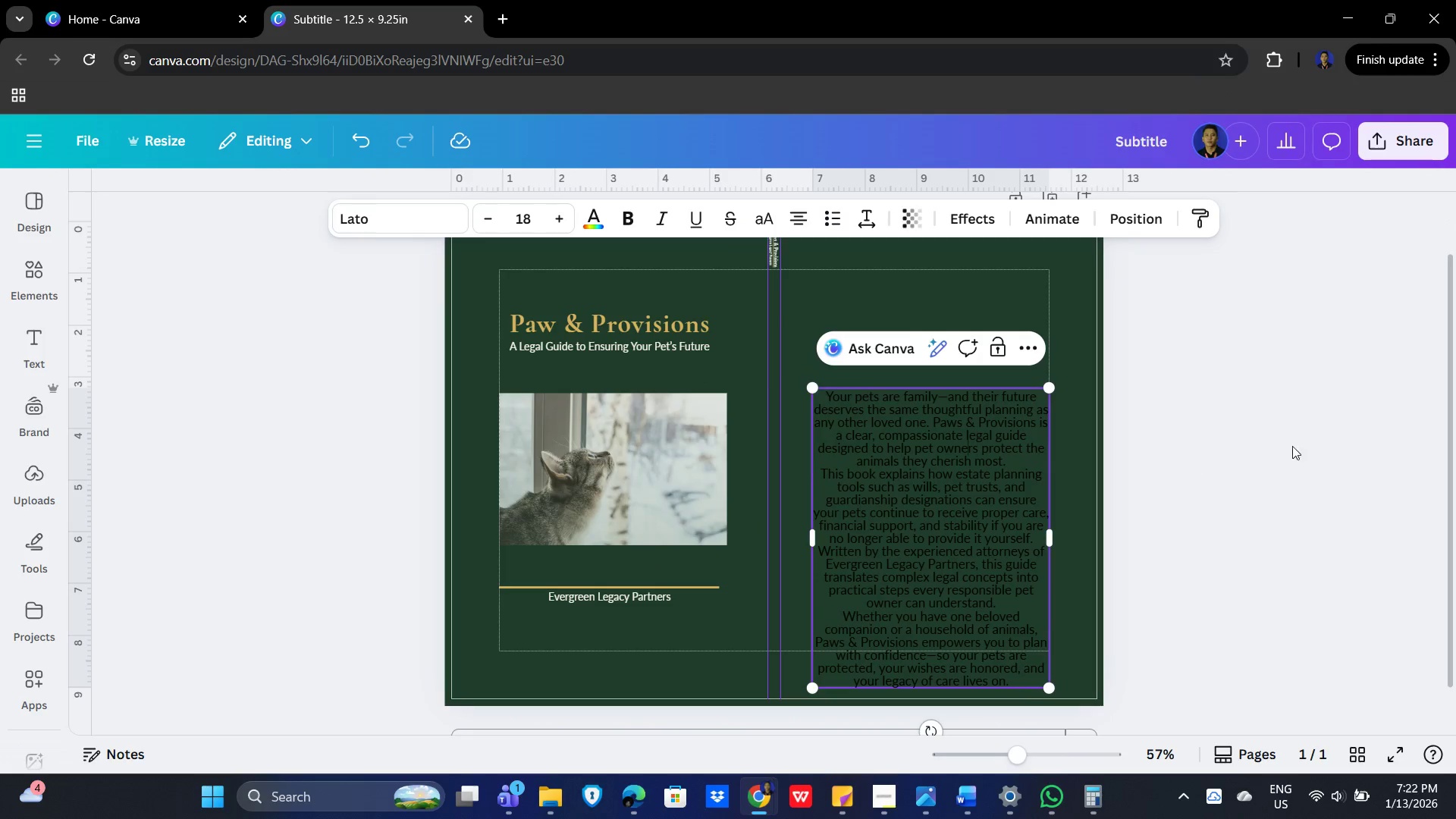 
left_click([1338, 440])
 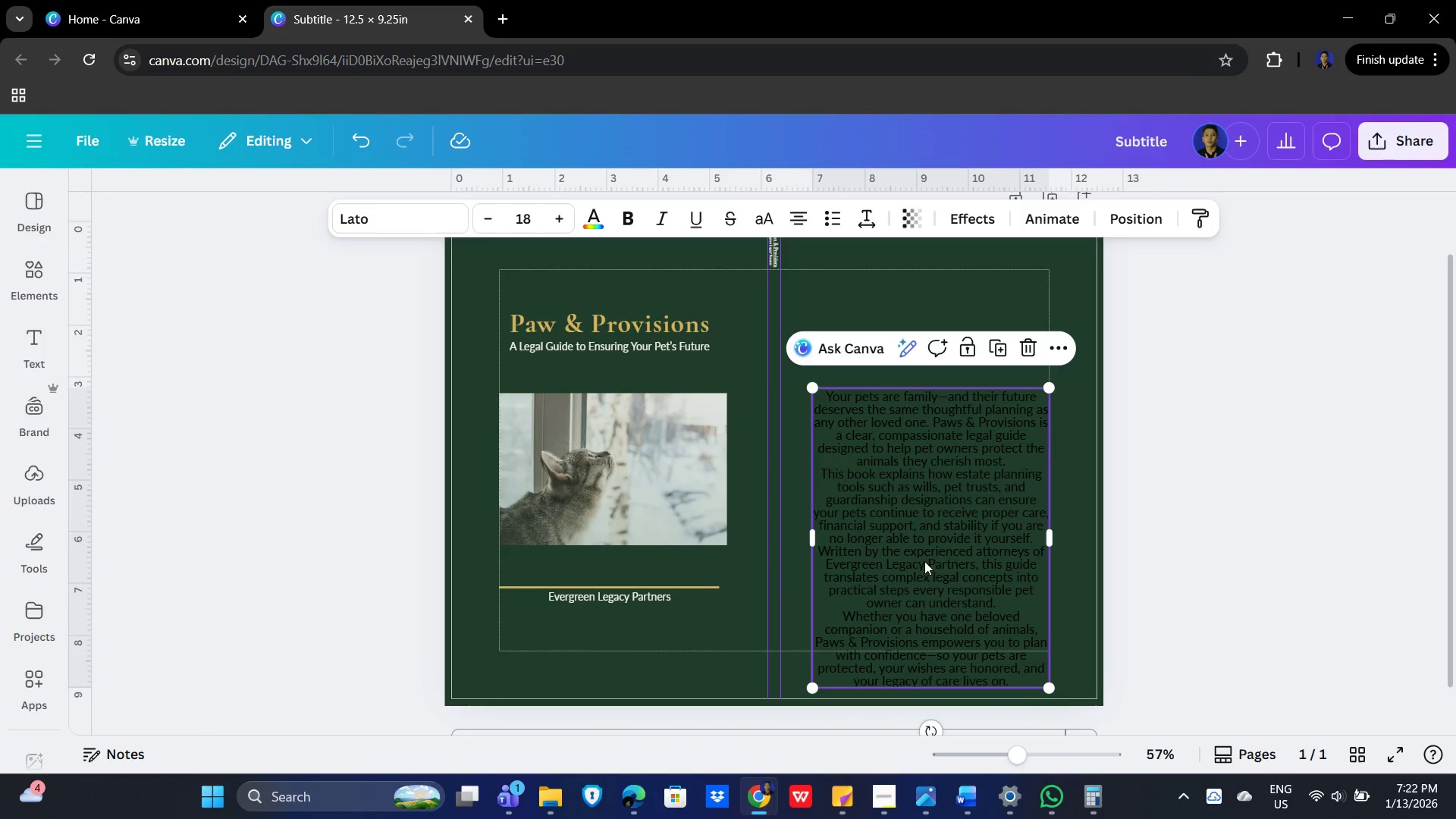 
left_click_drag(start_coordinate=[951, 563], to_coordinate=[953, 485])
 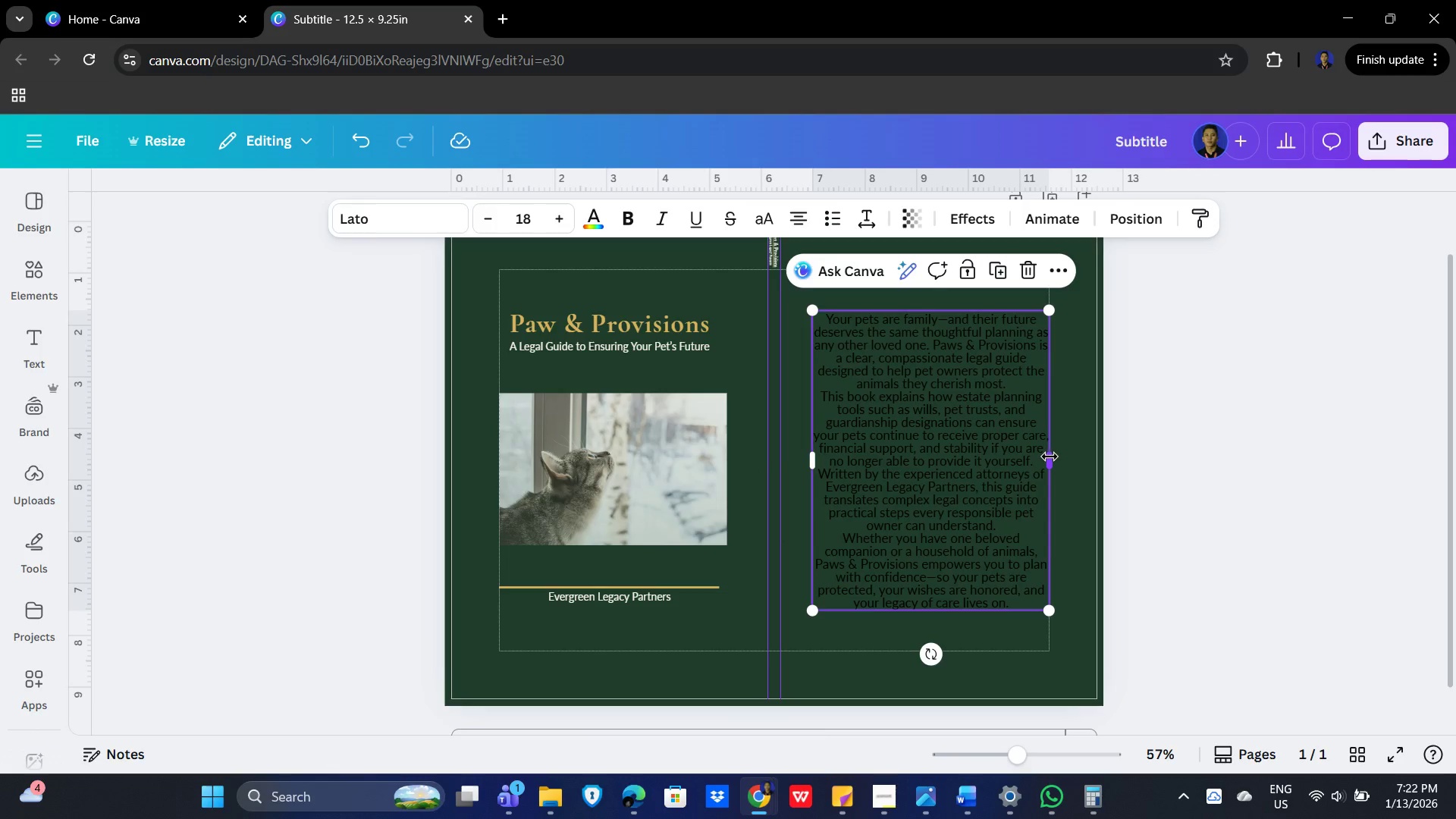 
left_click_drag(start_coordinate=[1050, 457], to_coordinate=[1077, 450])
 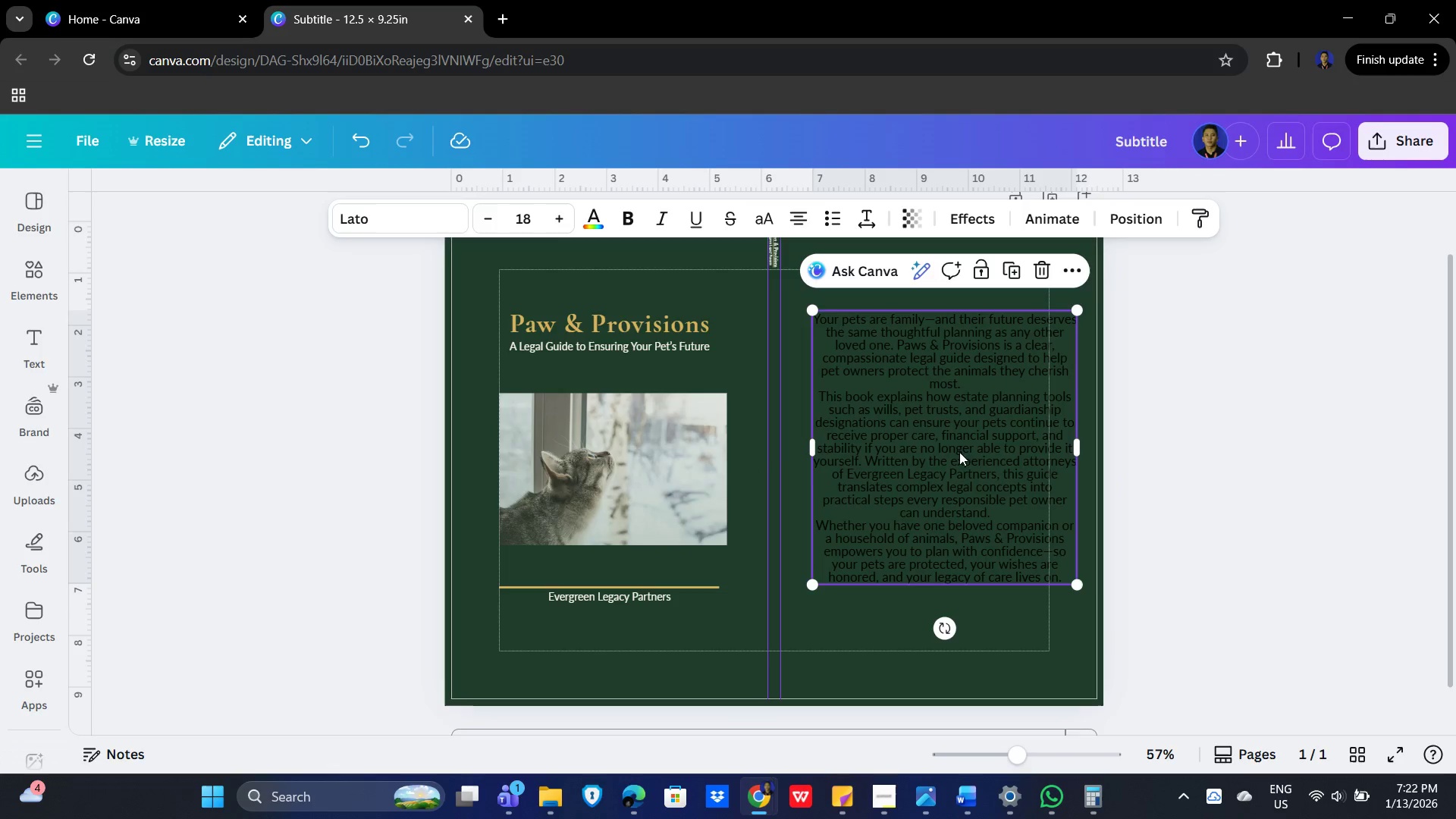 
left_click_drag(start_coordinate=[959, 452], to_coordinate=[954, 417])
 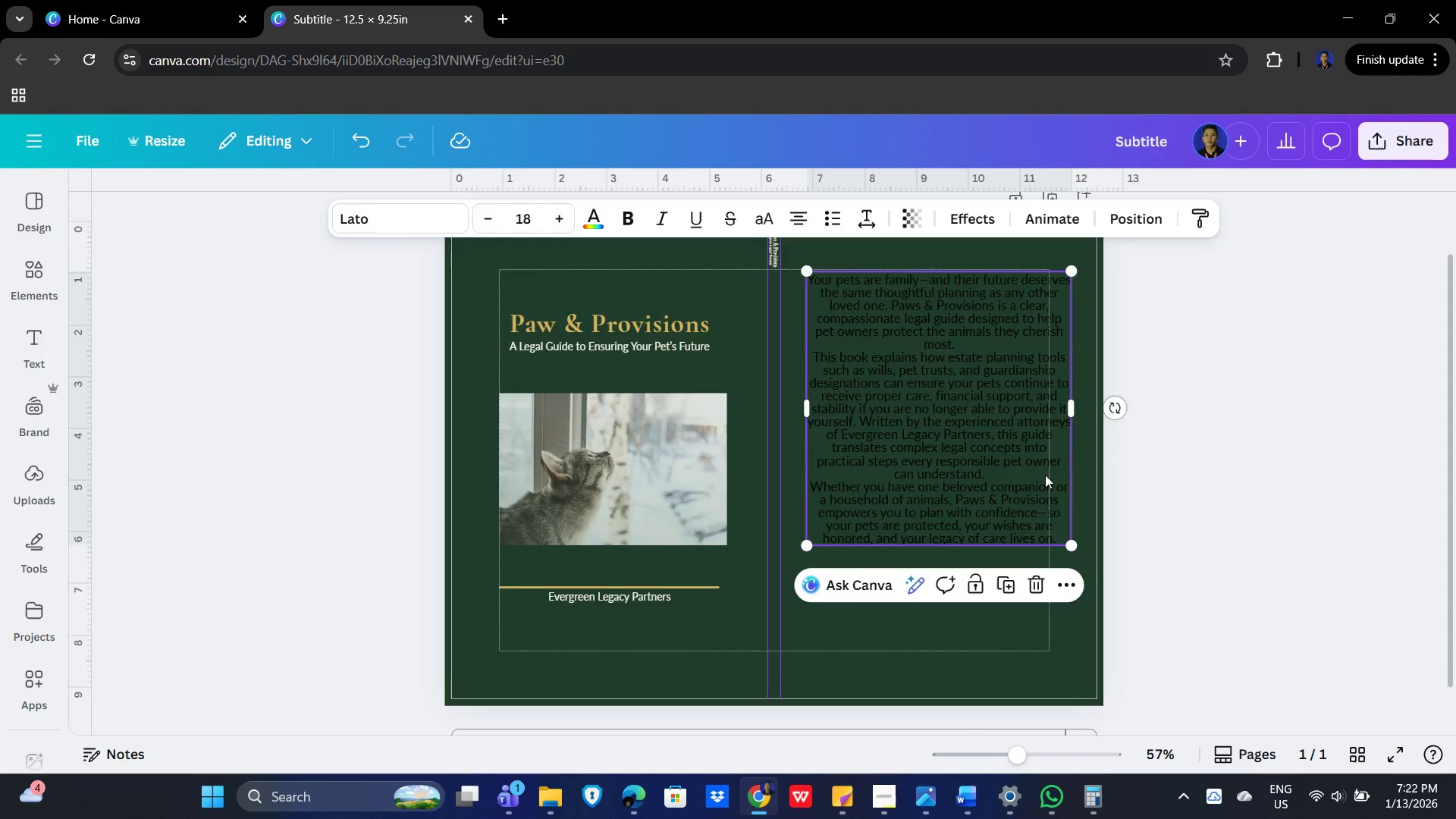 
key(Alt+AltLeft)
 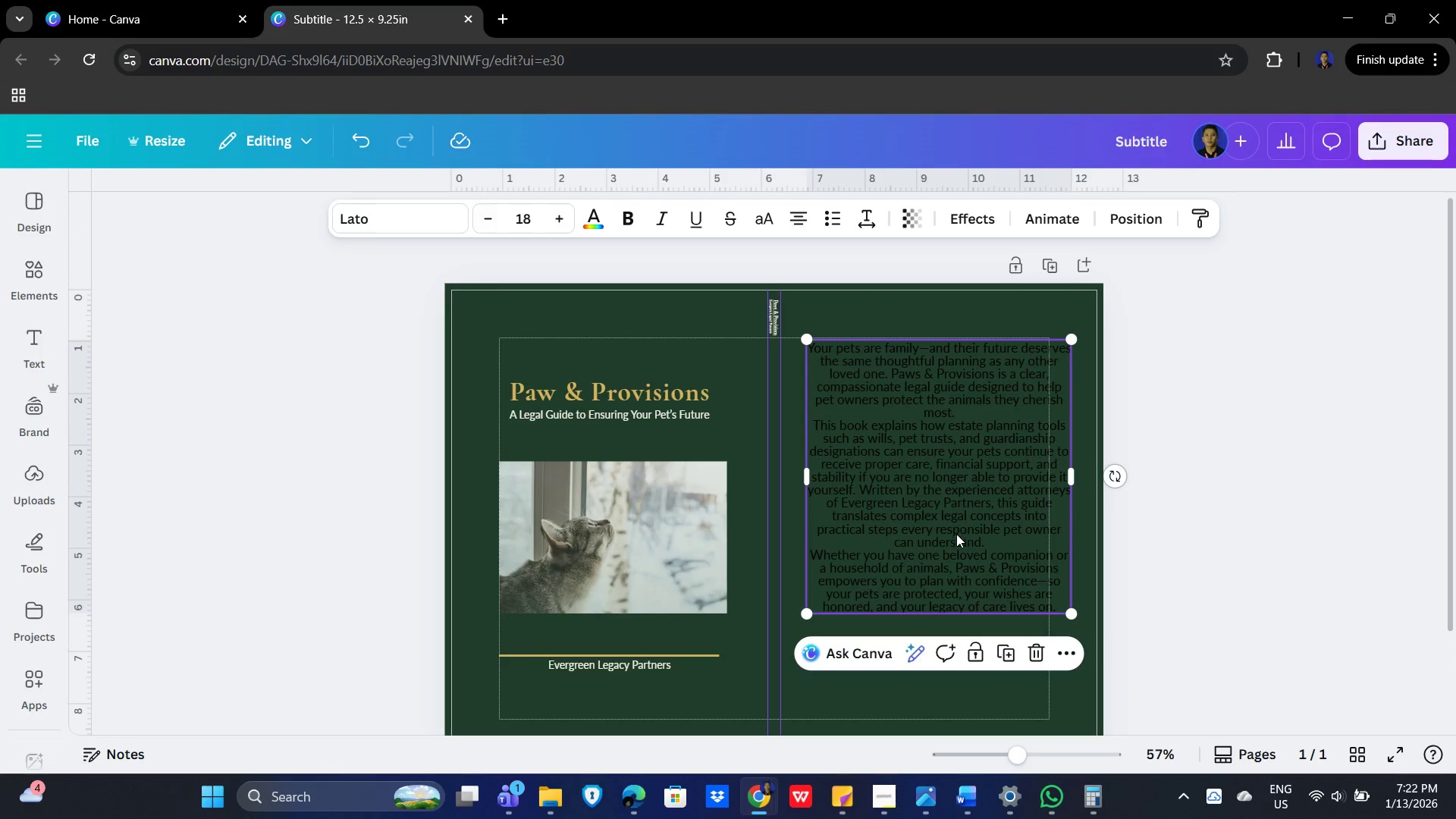 
scroll: coordinate [1046, 478], scroll_direction: up, amount: 1.0
 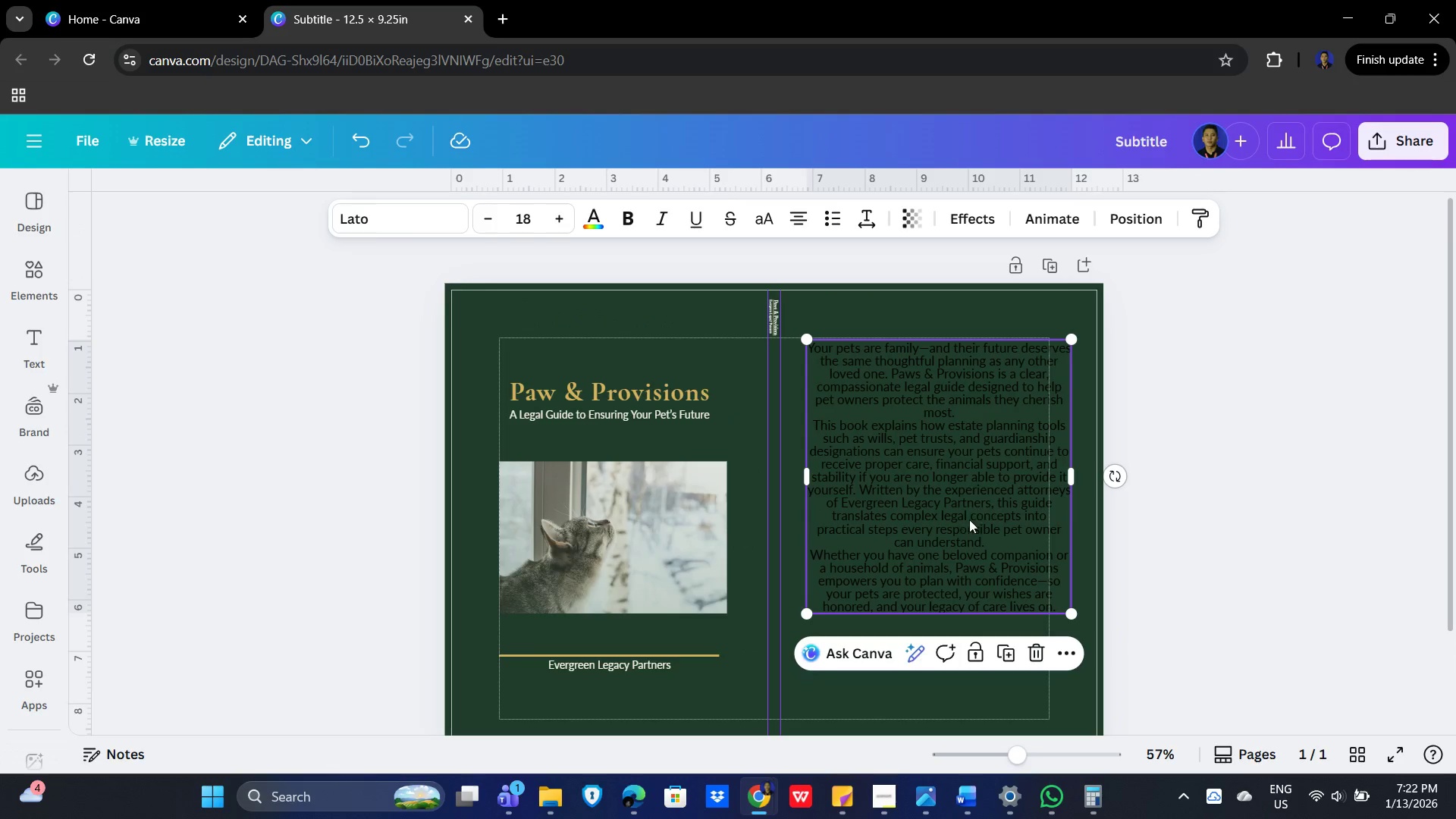 
key(Alt+Tab)
 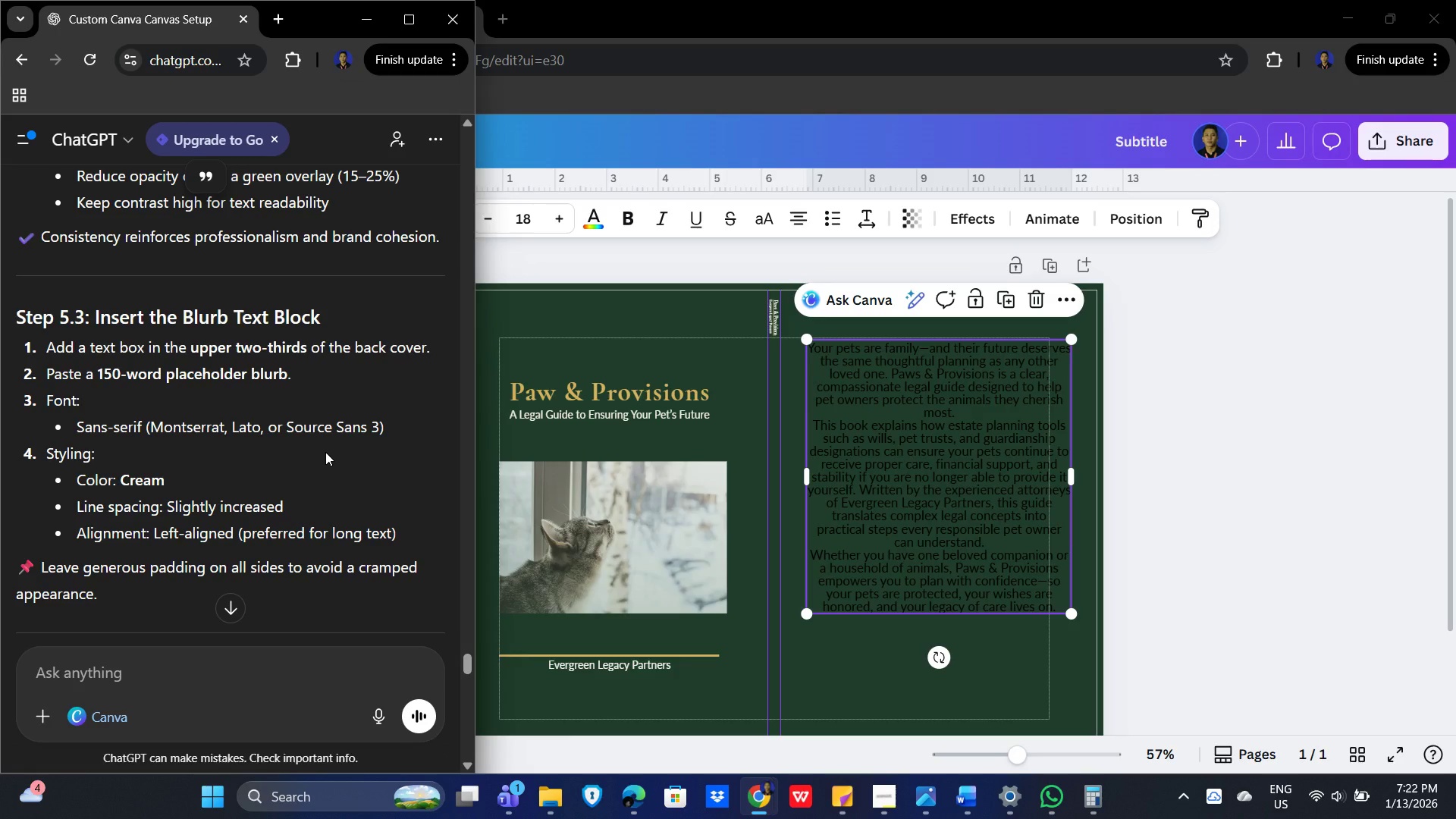 
wait(9.77)
 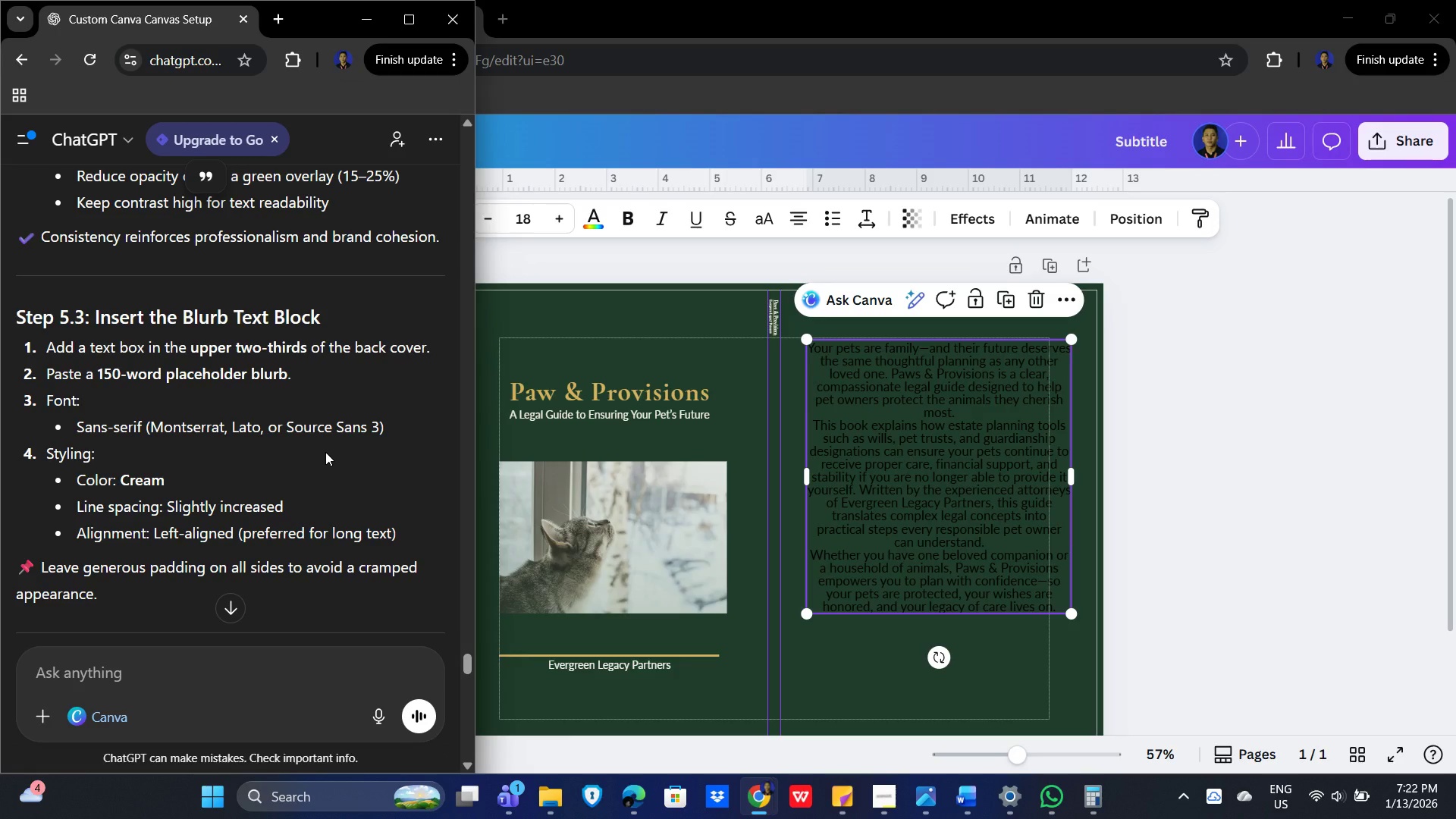 
left_click([262, 424])
 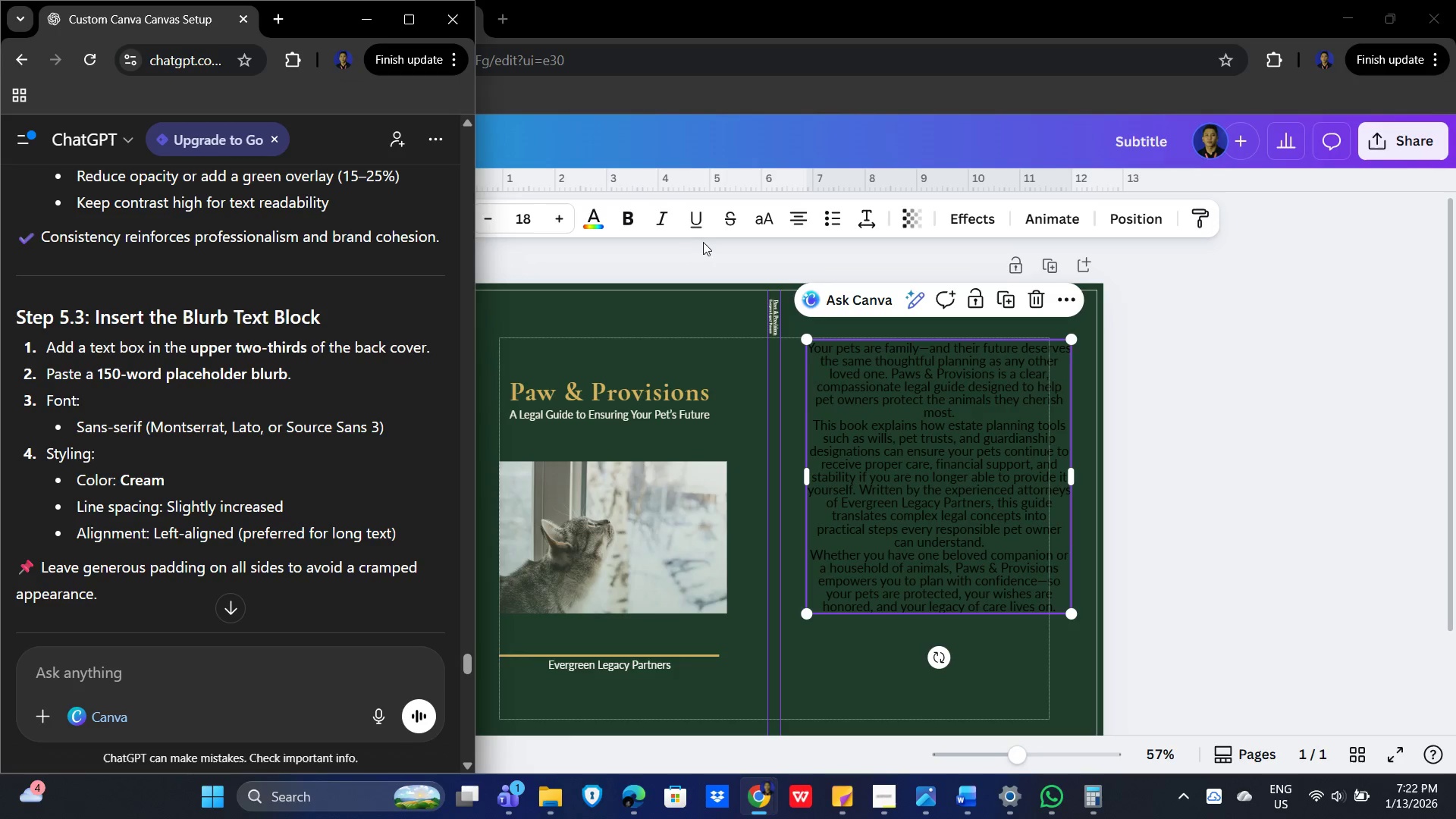 
left_click([535, 256])
 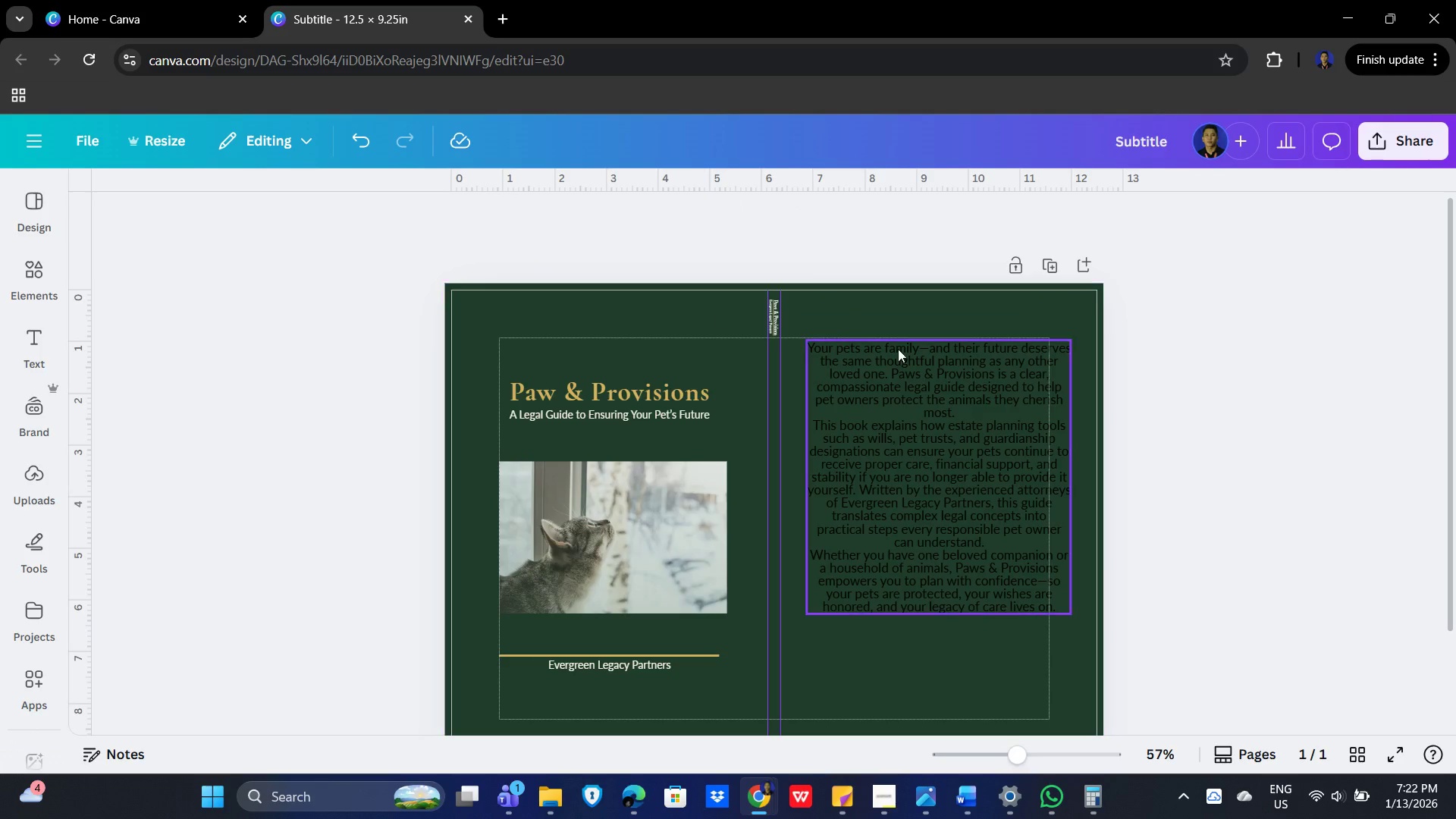 
left_click([906, 397])
 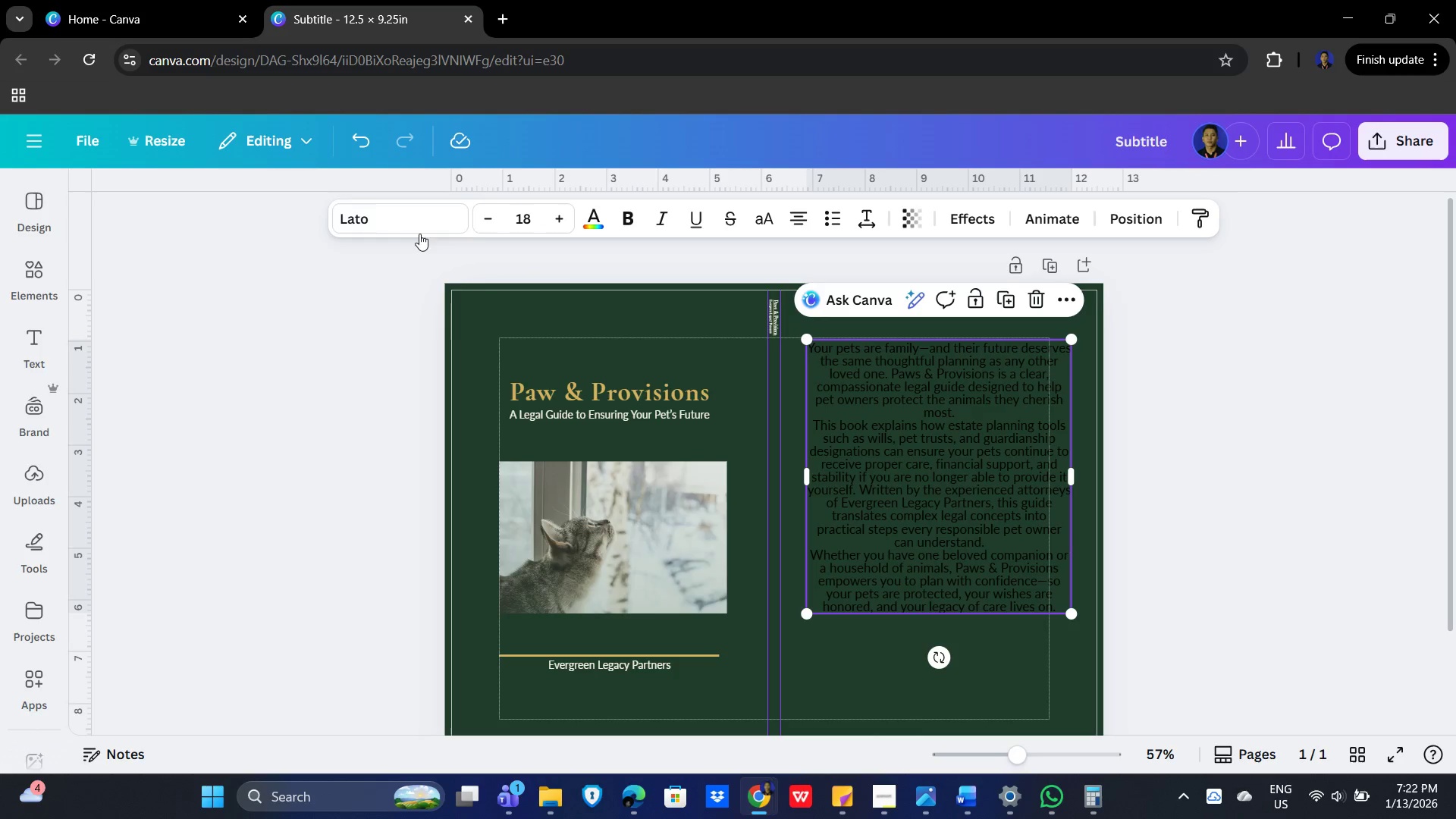 
mouse_move([499, 237])
 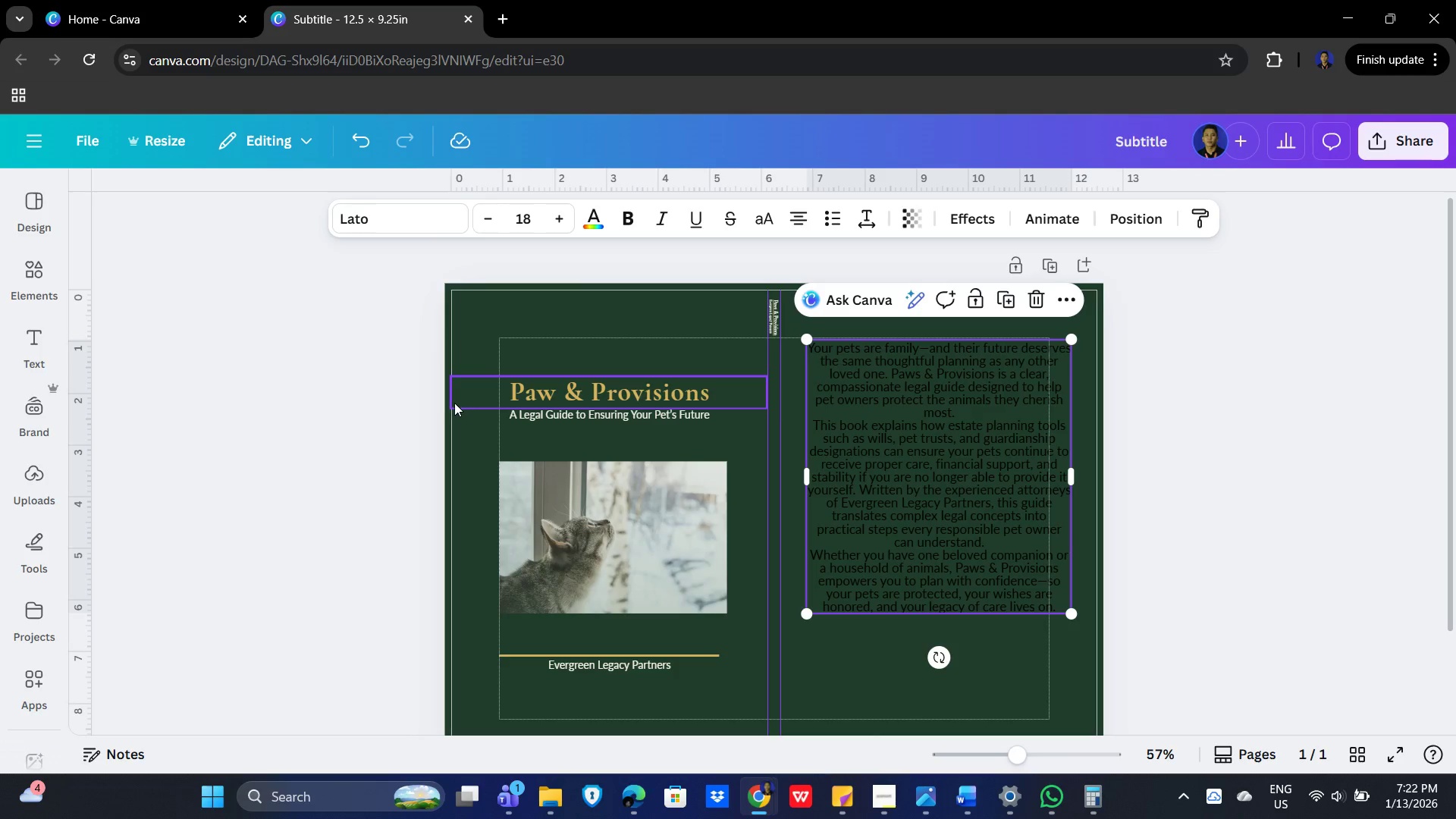 
key(Alt+AltLeft)
 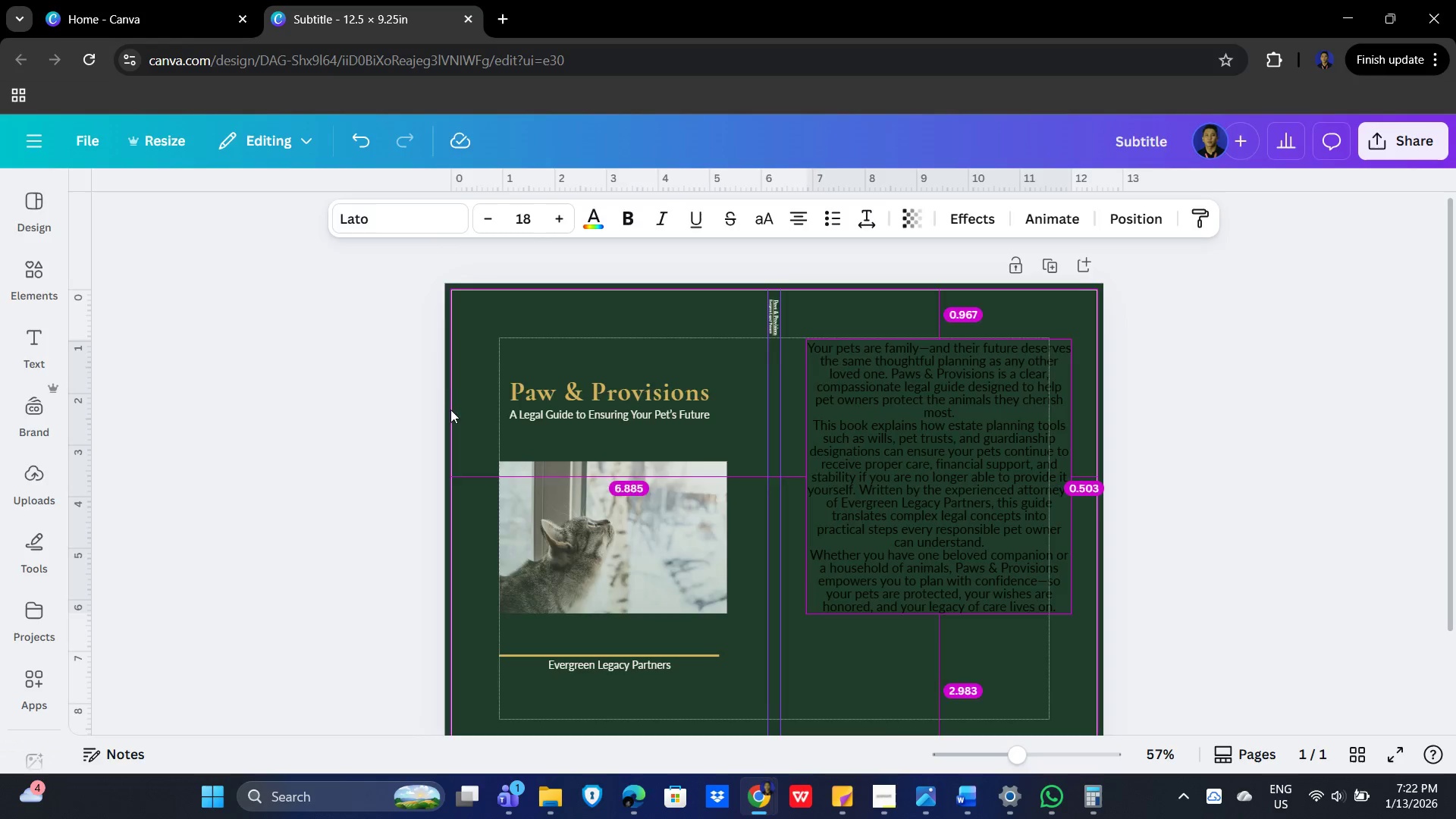 
key(Alt+Tab)
 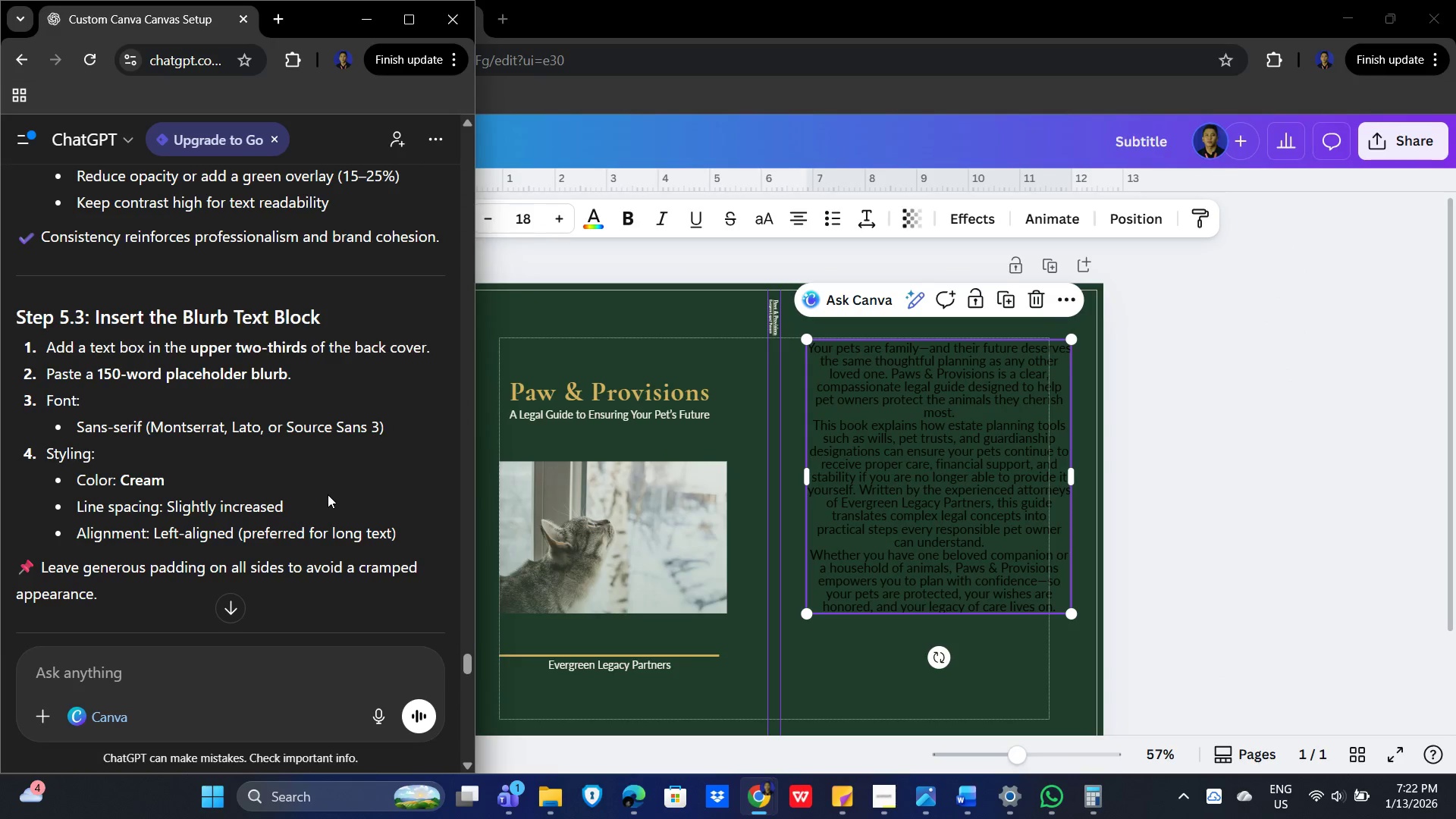 
scroll: coordinate [330, 494], scroll_direction: down, amount: 1.0
 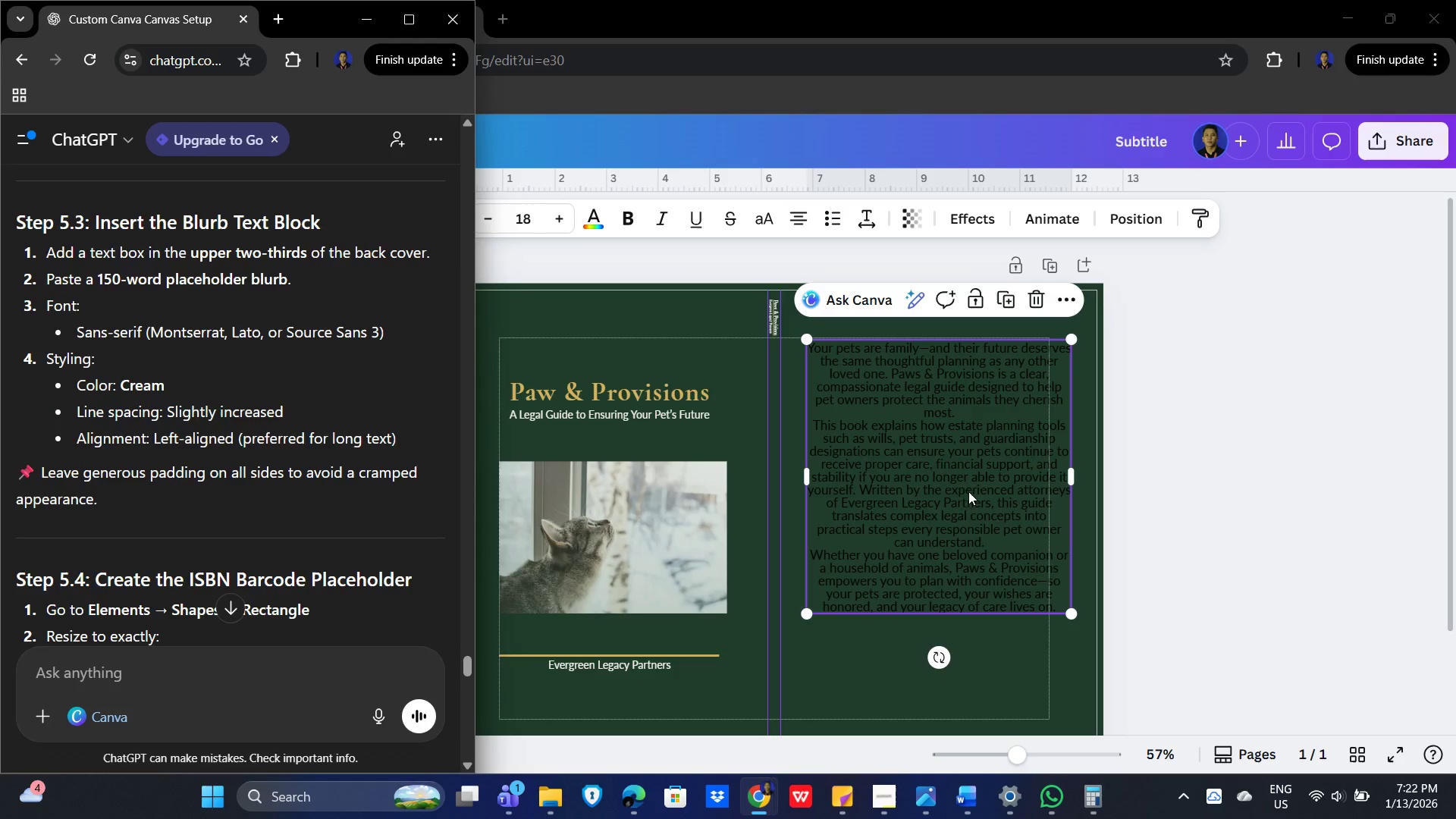 
left_click([959, 475])
 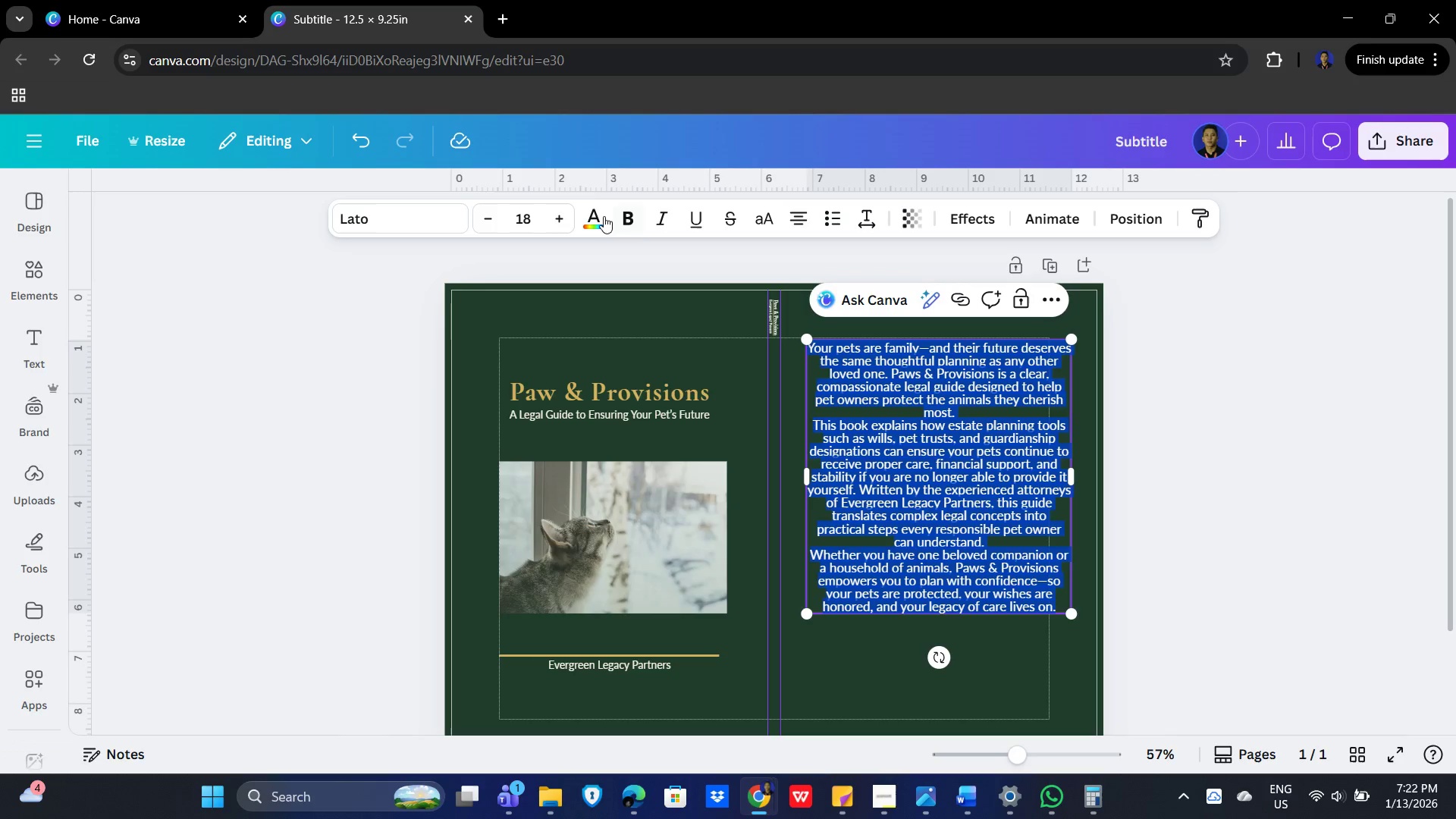 
left_click([601, 219])
 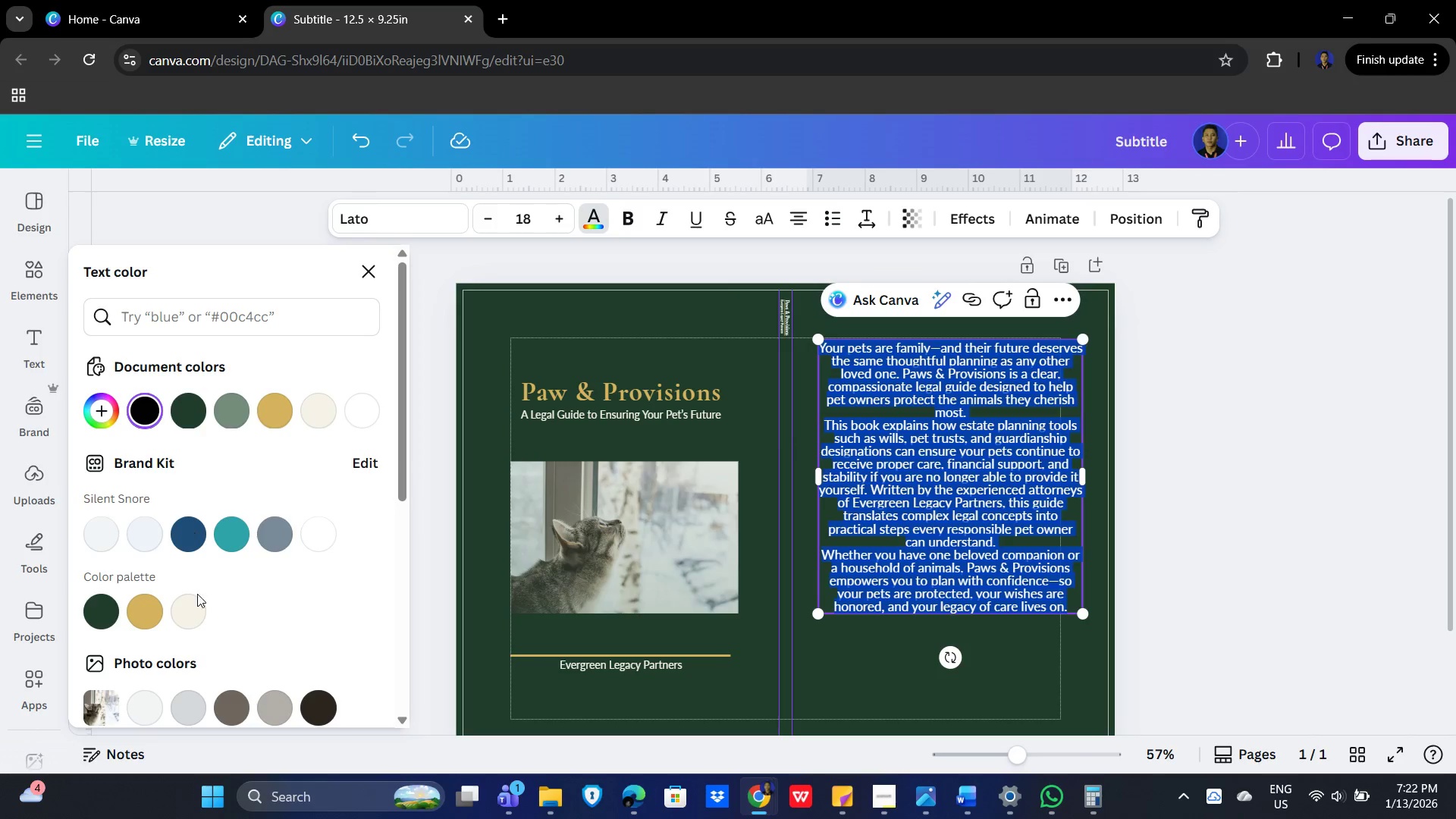 
left_click([196, 602])
 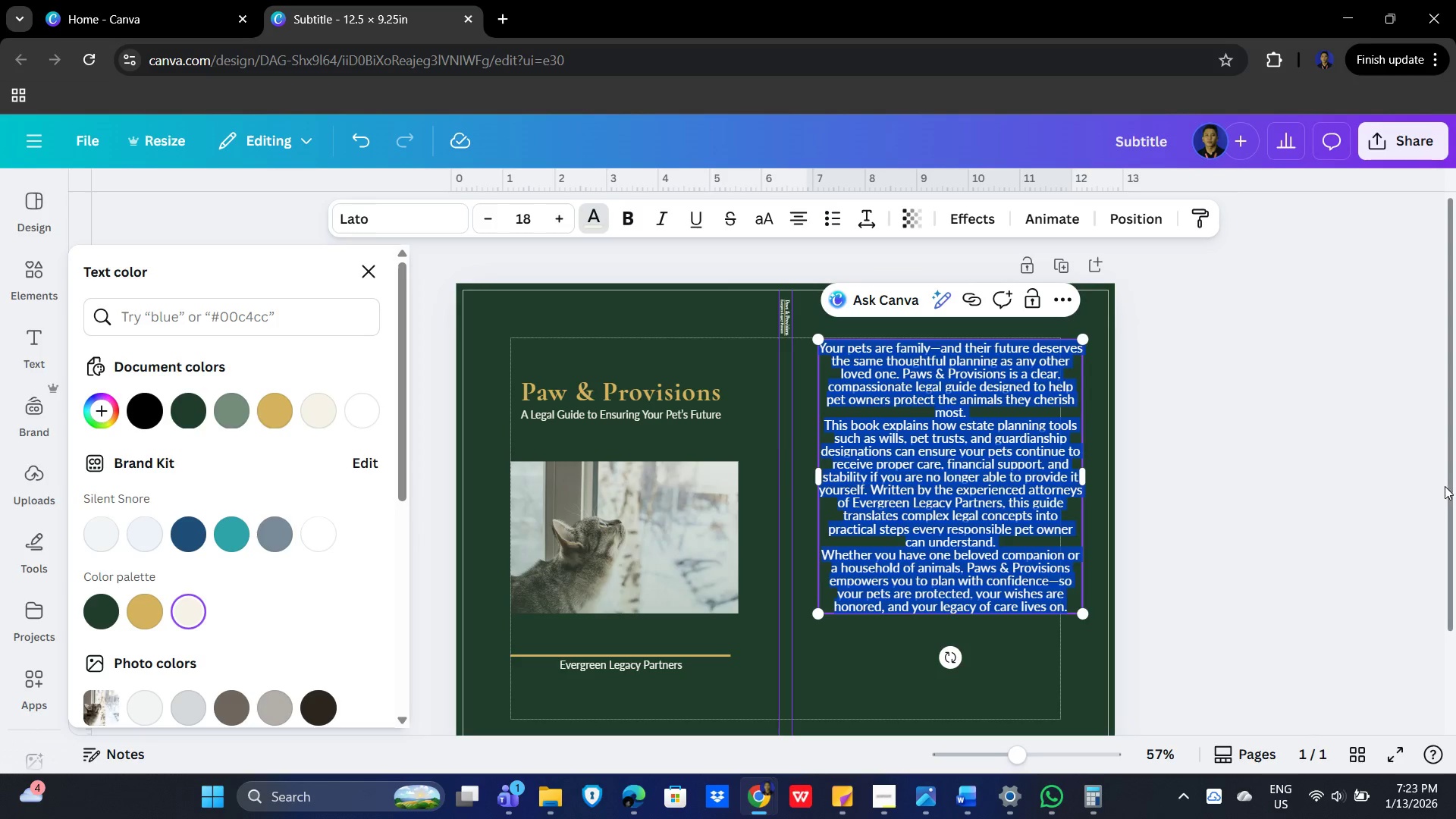 
double_click([1269, 462])
 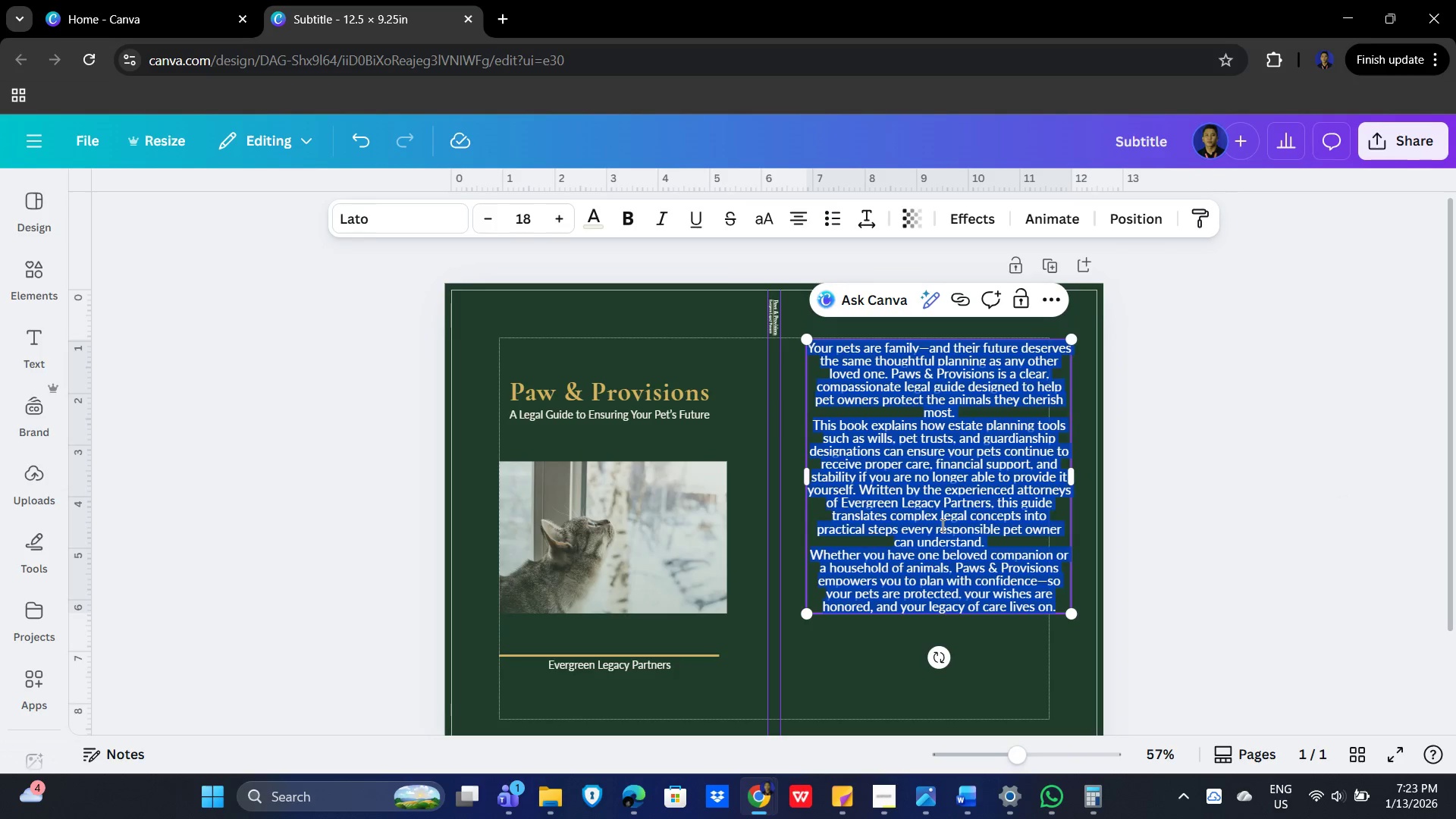 
left_click_drag(start_coordinate=[923, 564], to_coordinate=[927, 562])
 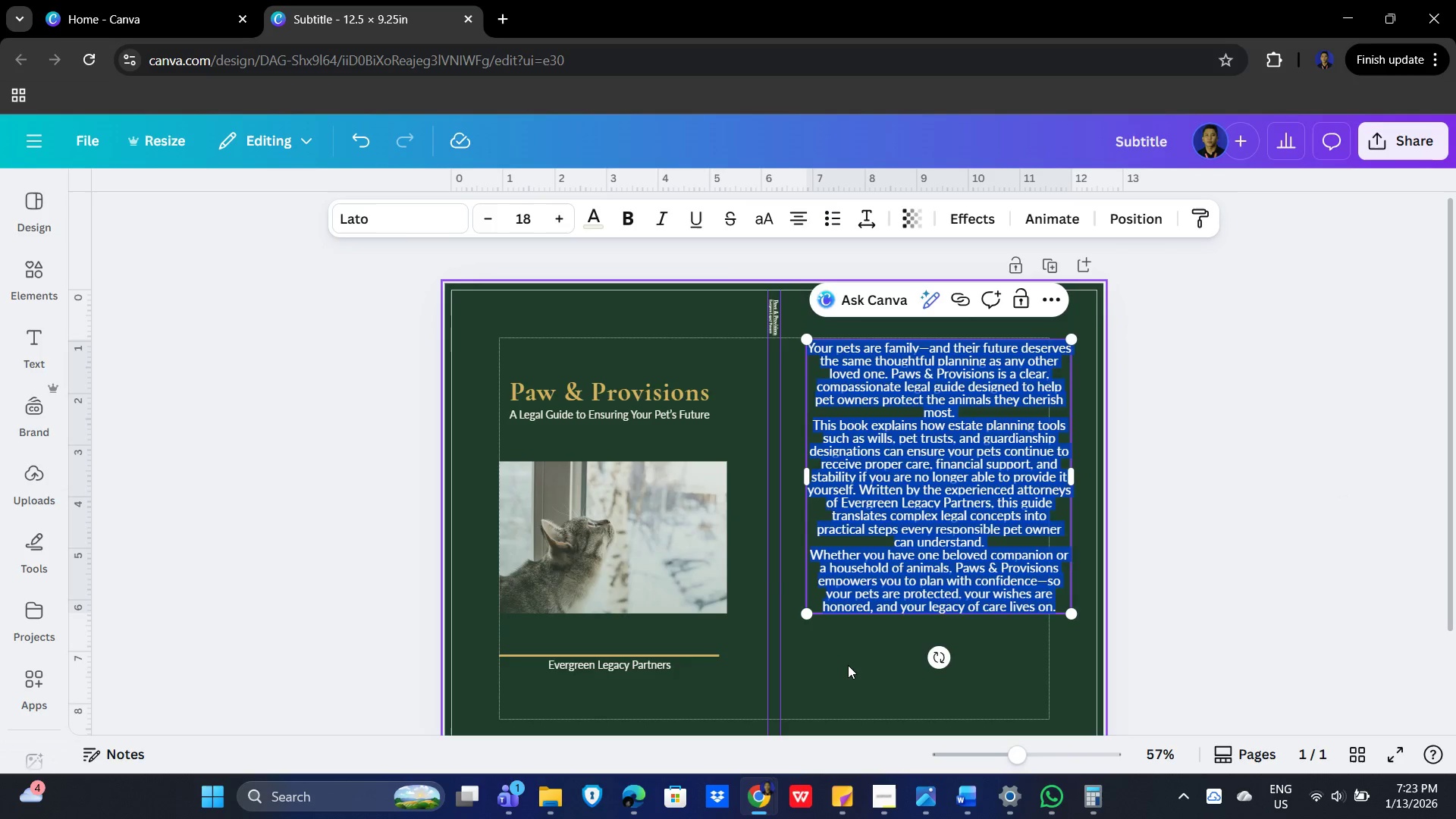 
left_click([845, 670])
 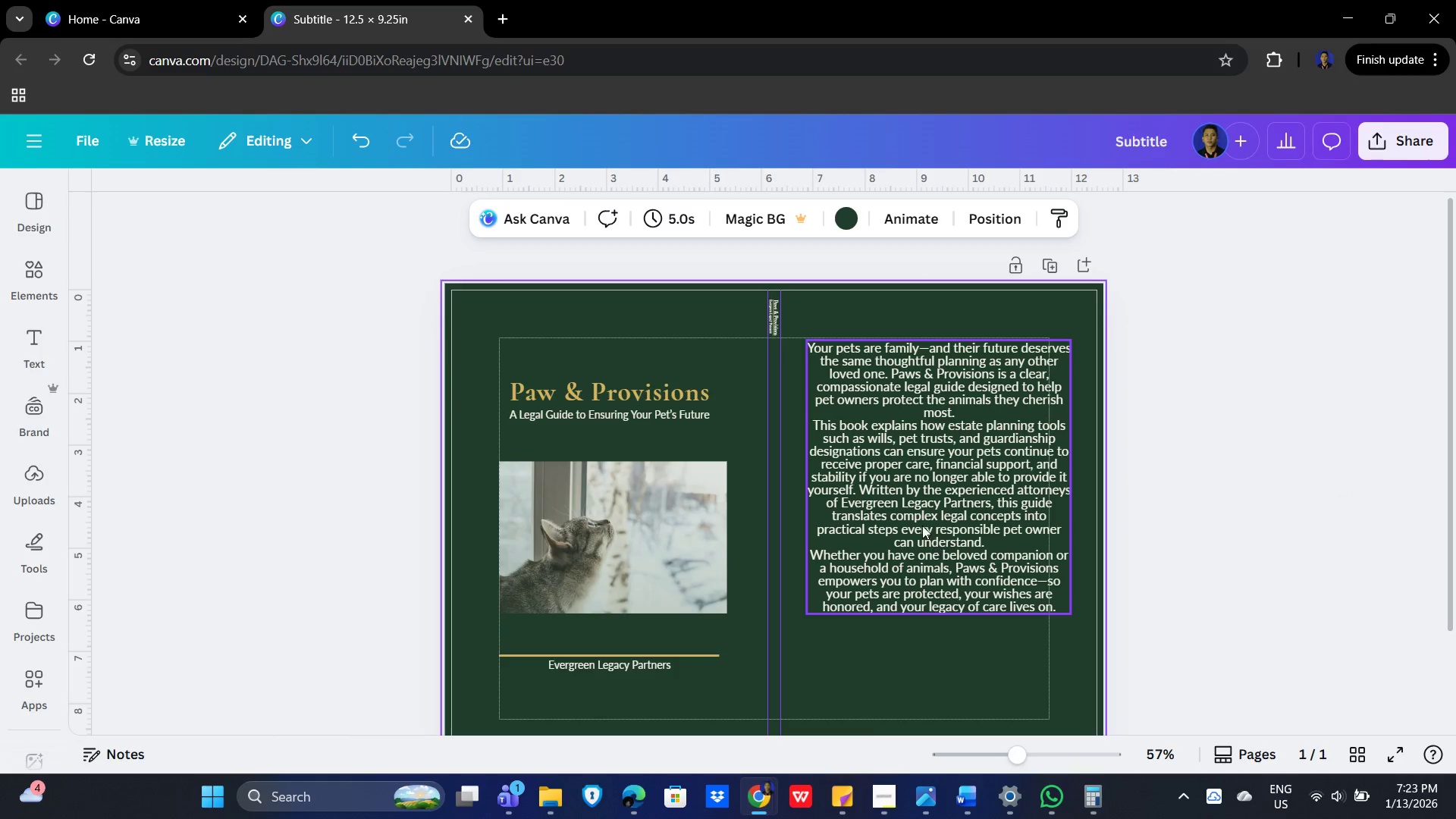 
left_click([928, 499])
 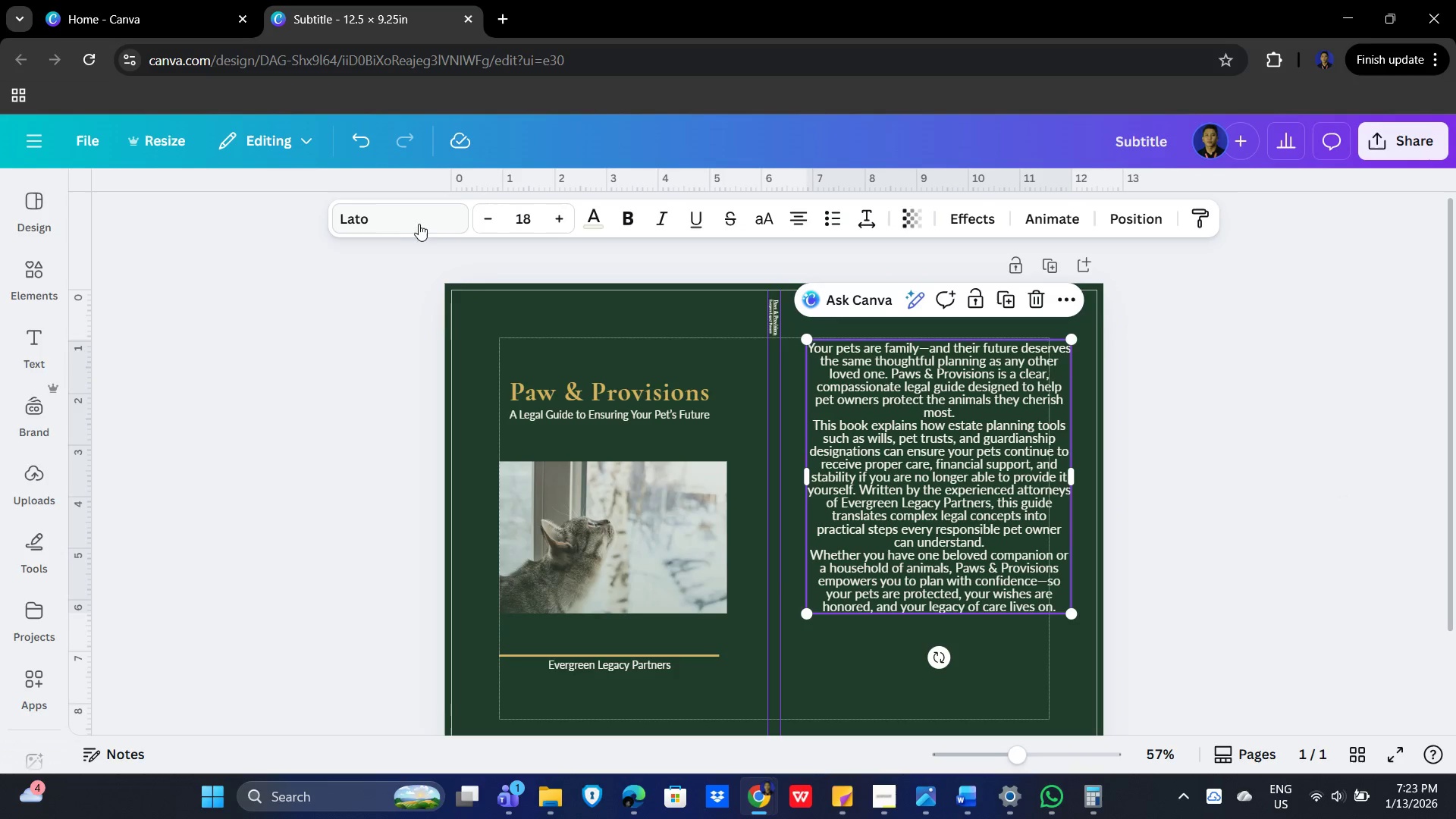 
key(Alt+AltLeft)
 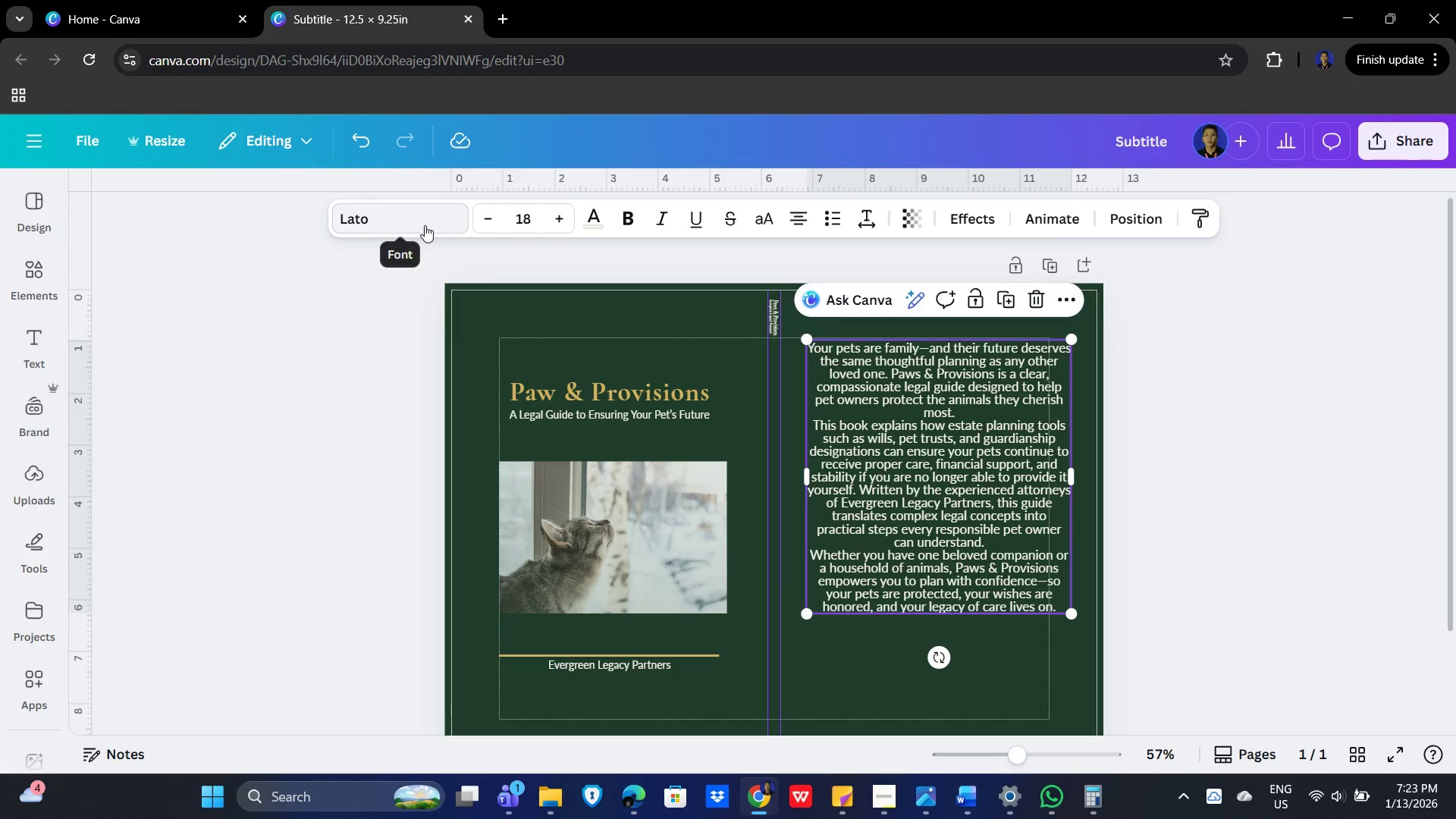 
key(Alt+Tab)
 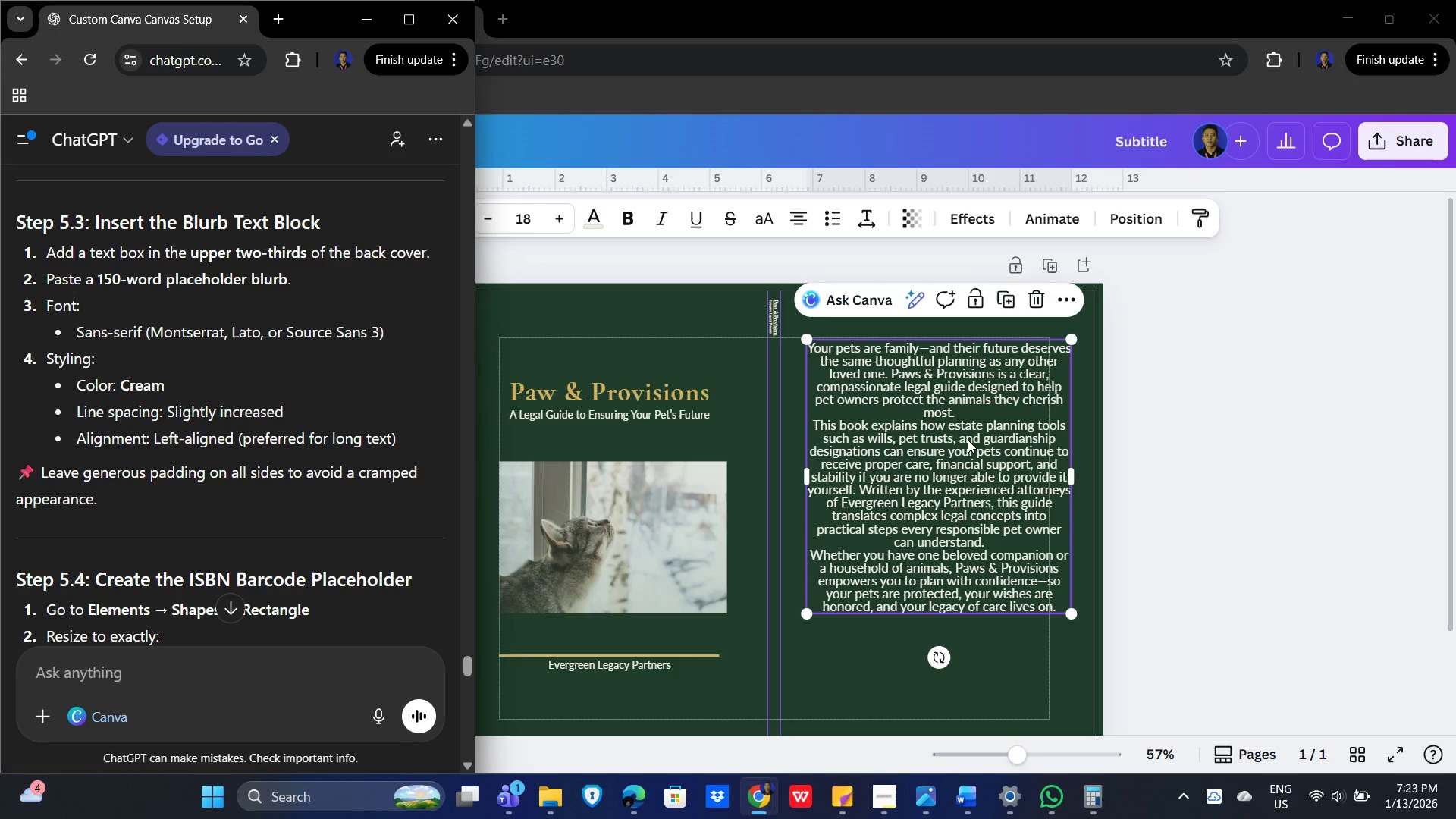 
left_click([949, 437])
 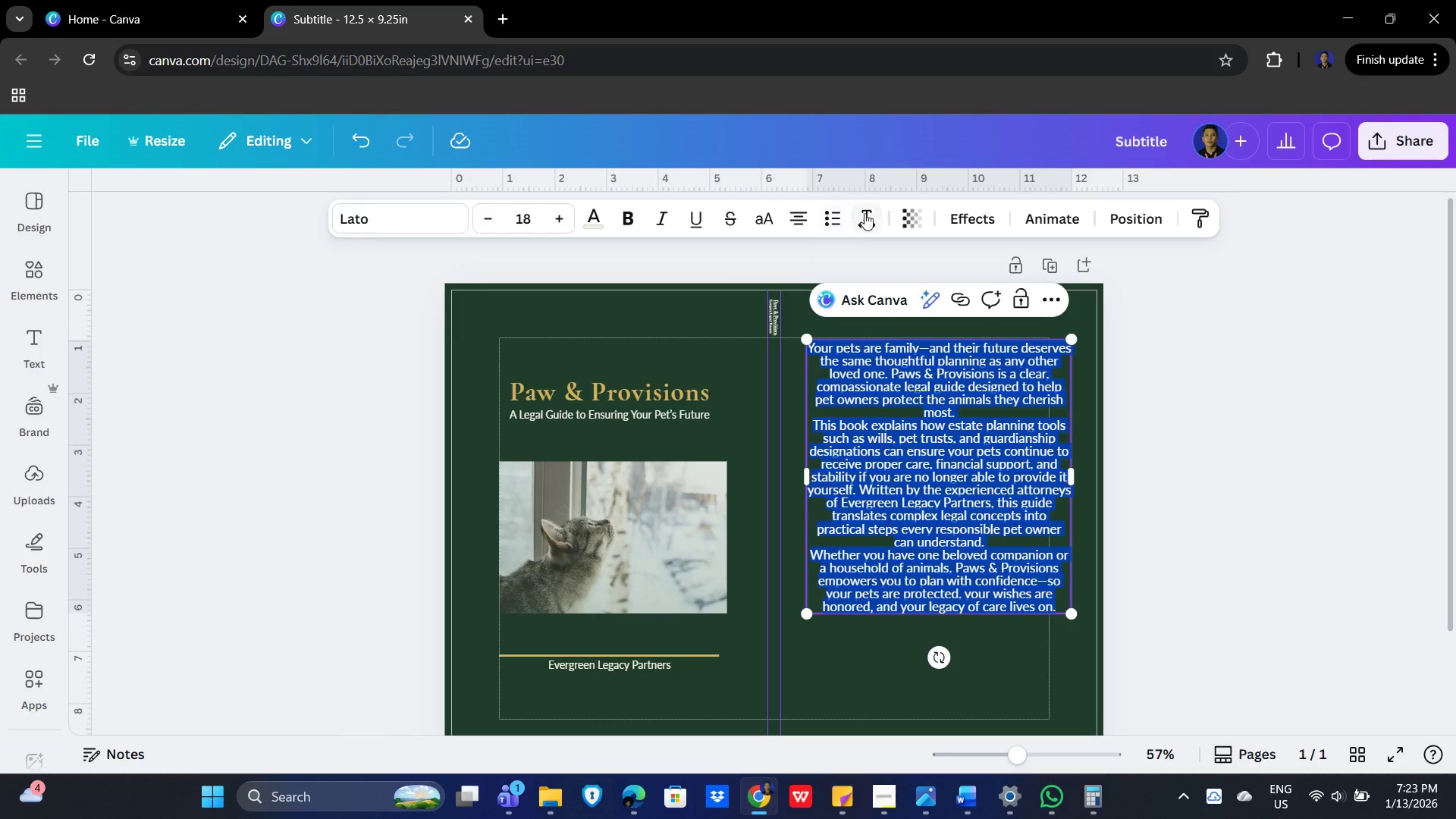 
left_click([867, 215])
 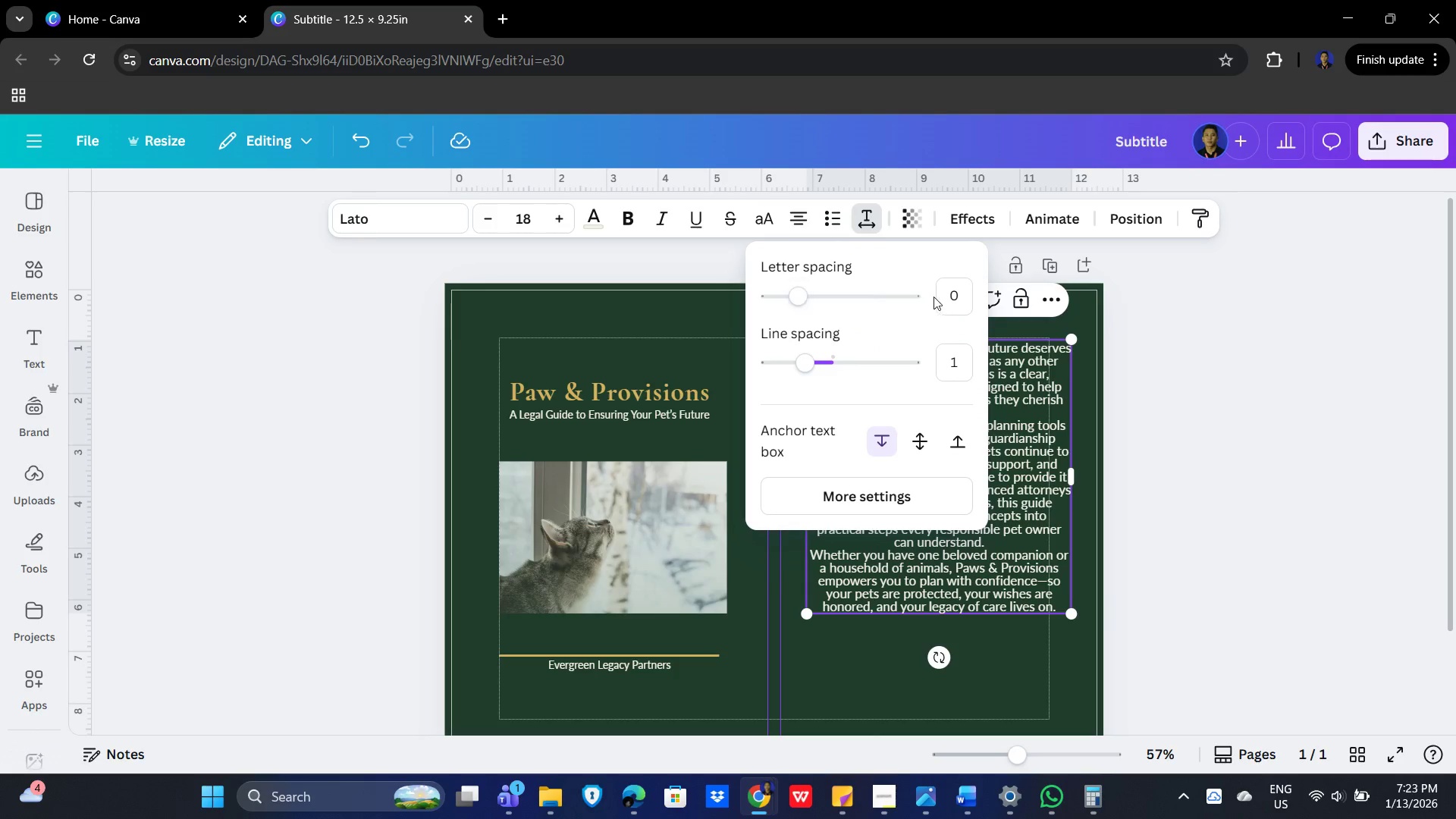 
left_click([955, 293])
 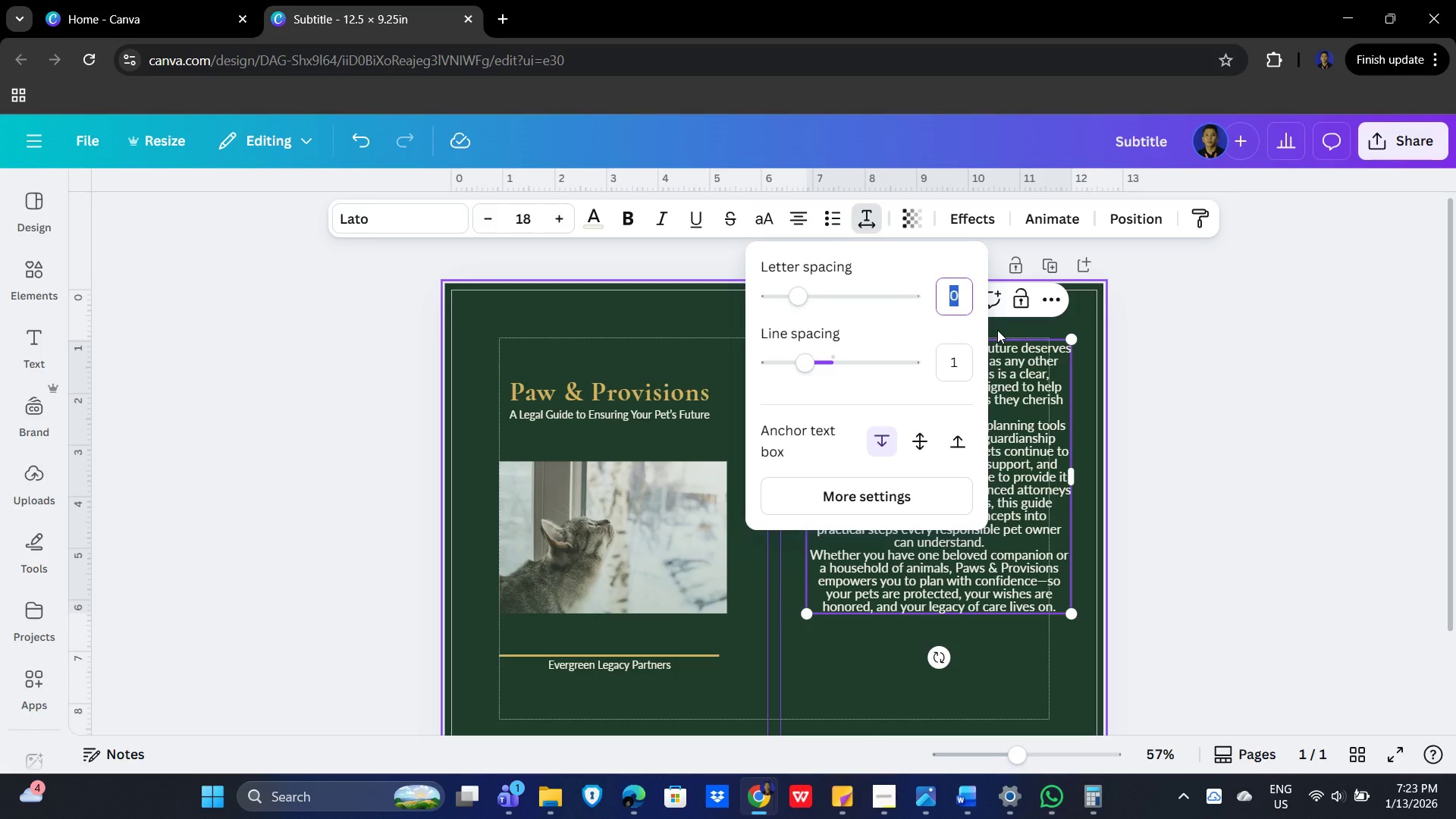 
key(Numpad2)
 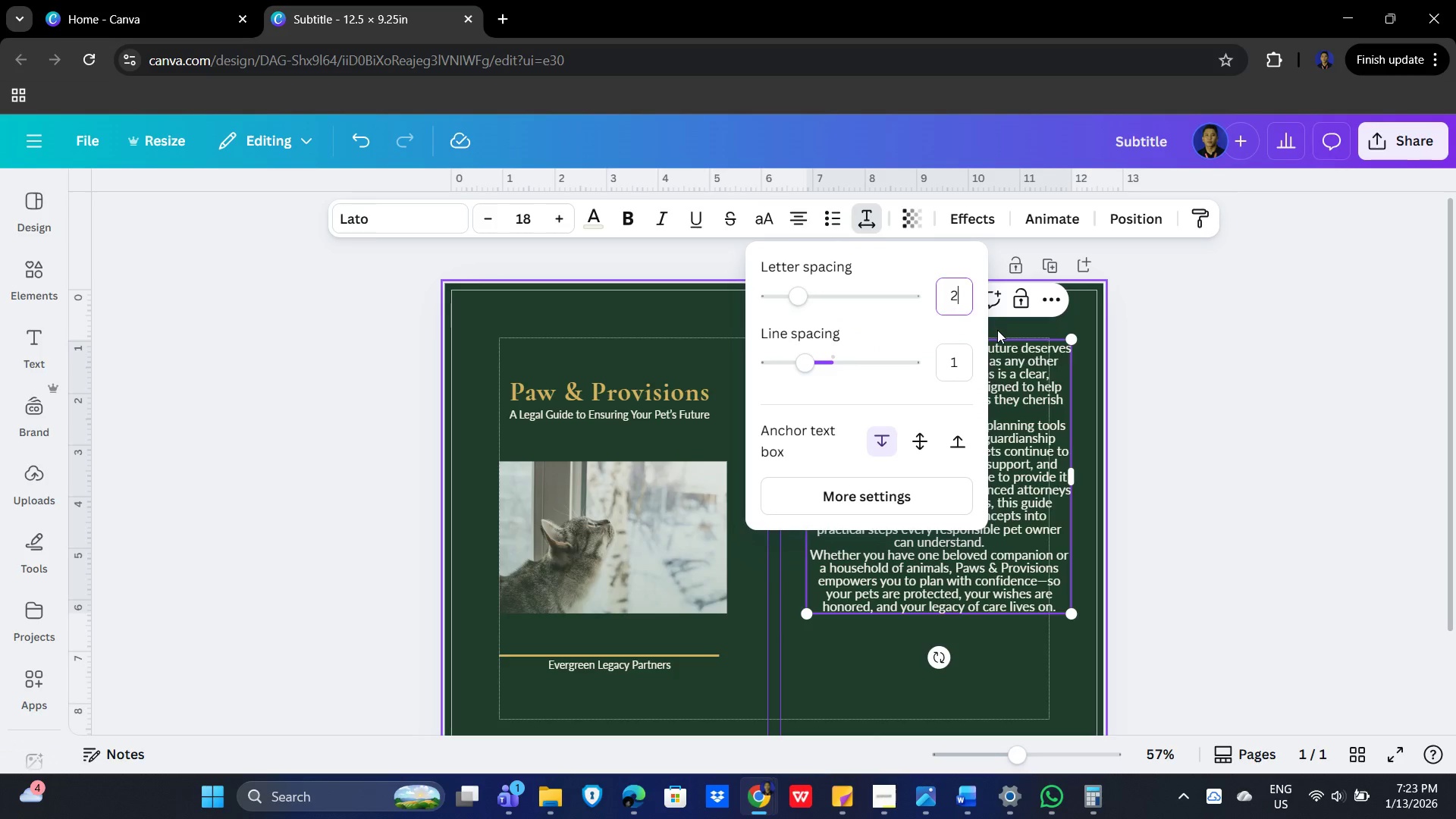 
key(NumpadEnter)
 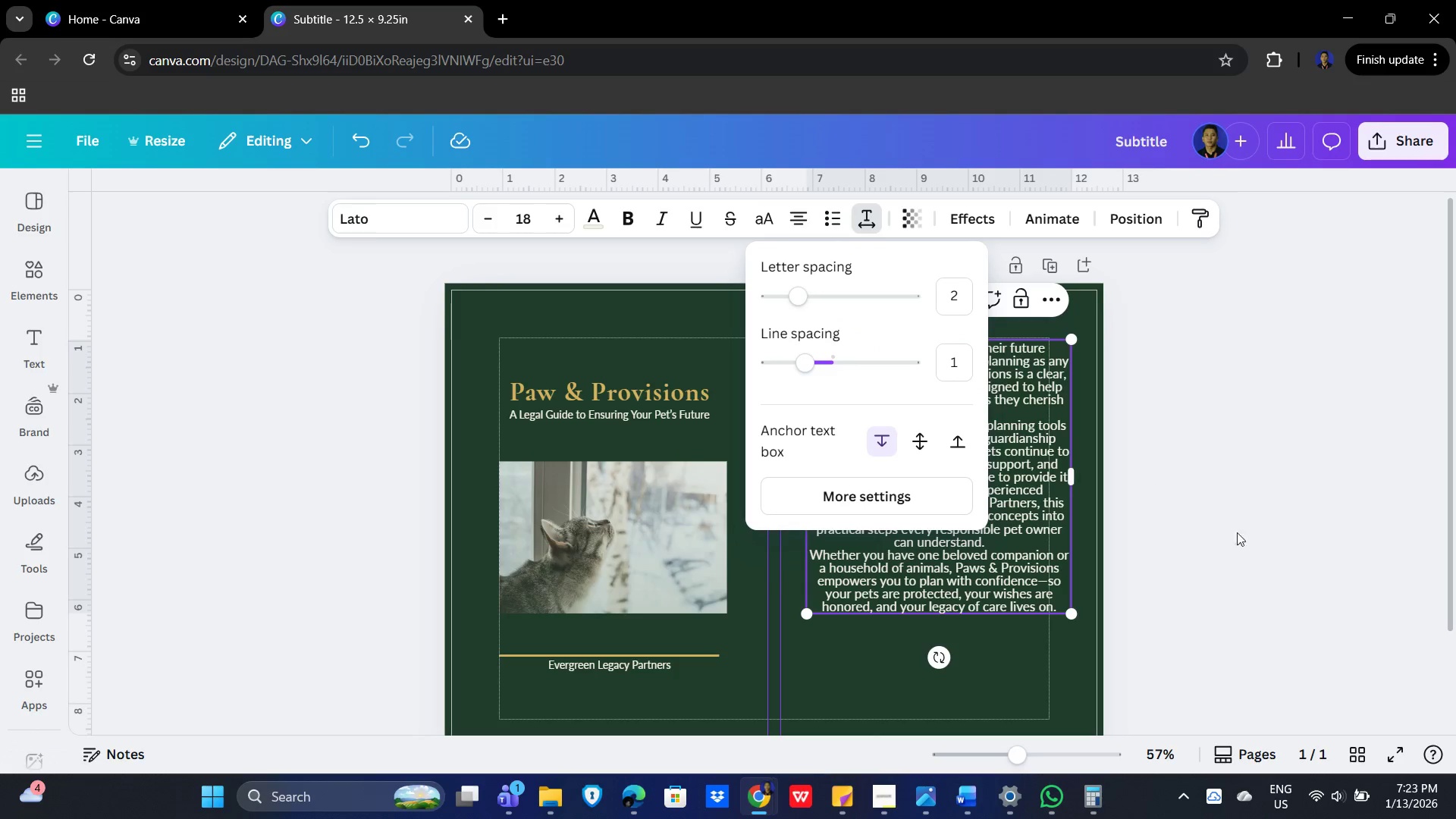 
left_click([1335, 536])
 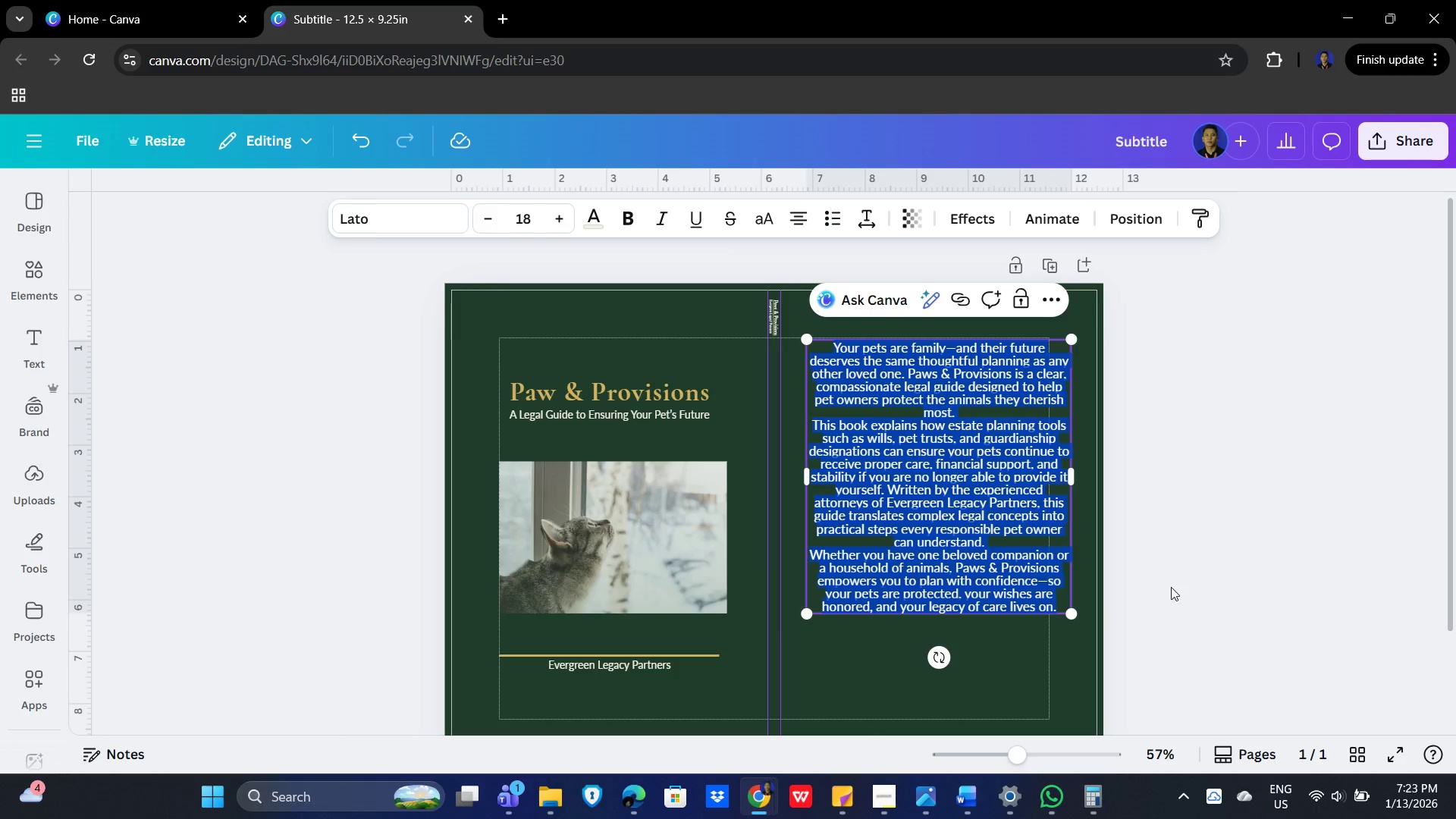 
left_click([1174, 582])
 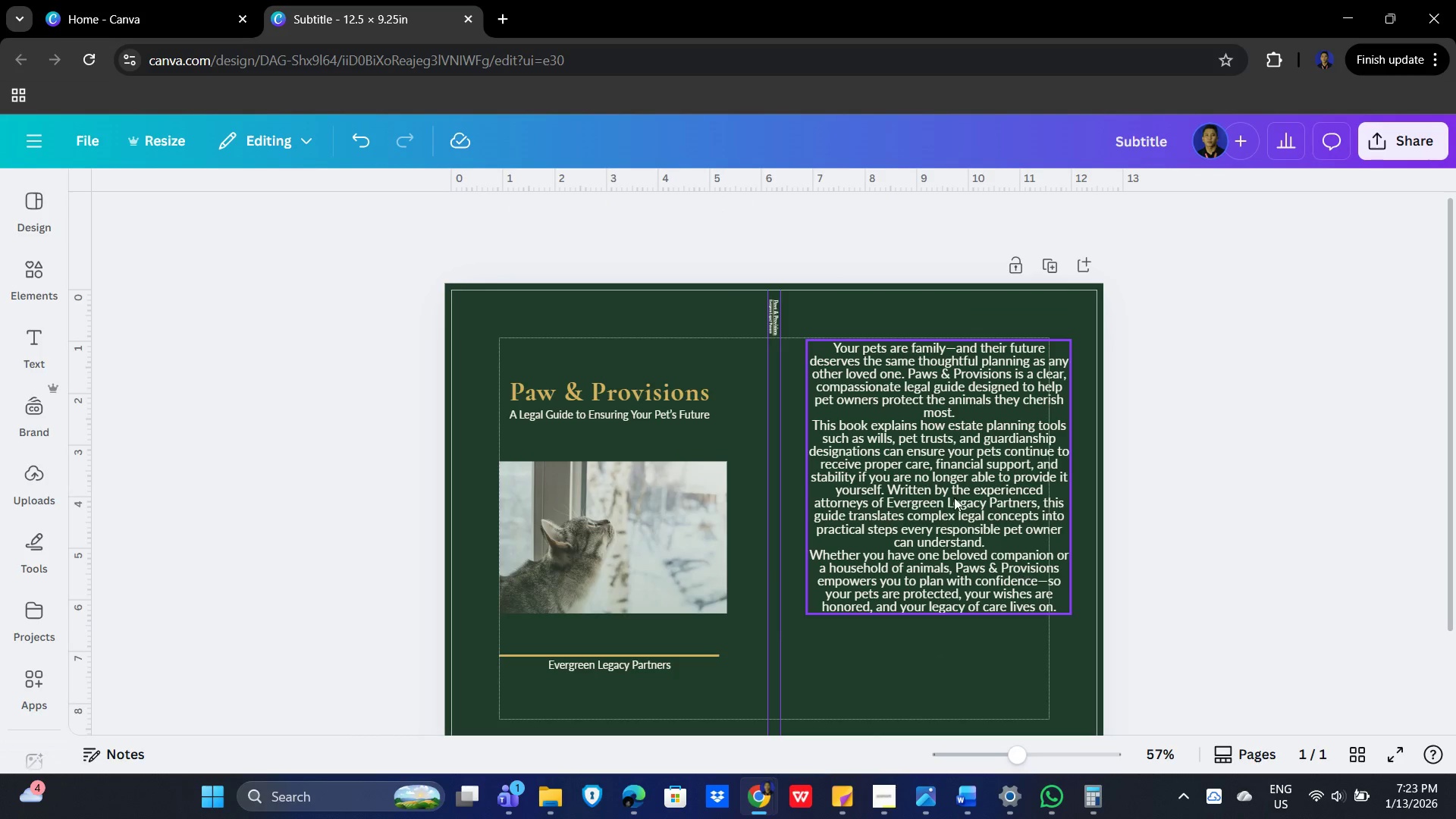 
left_click([944, 491])
 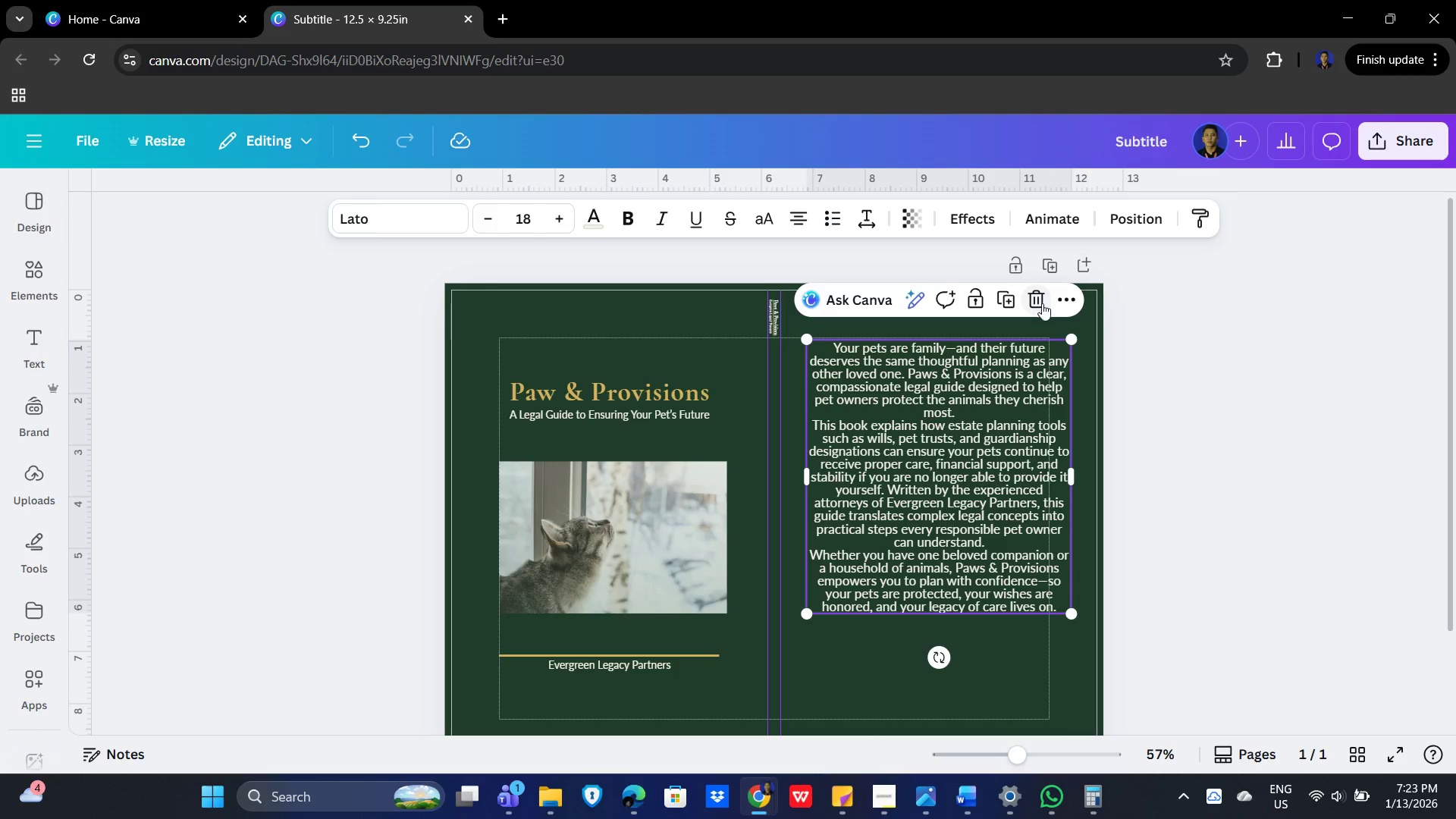 
left_click([862, 220])
 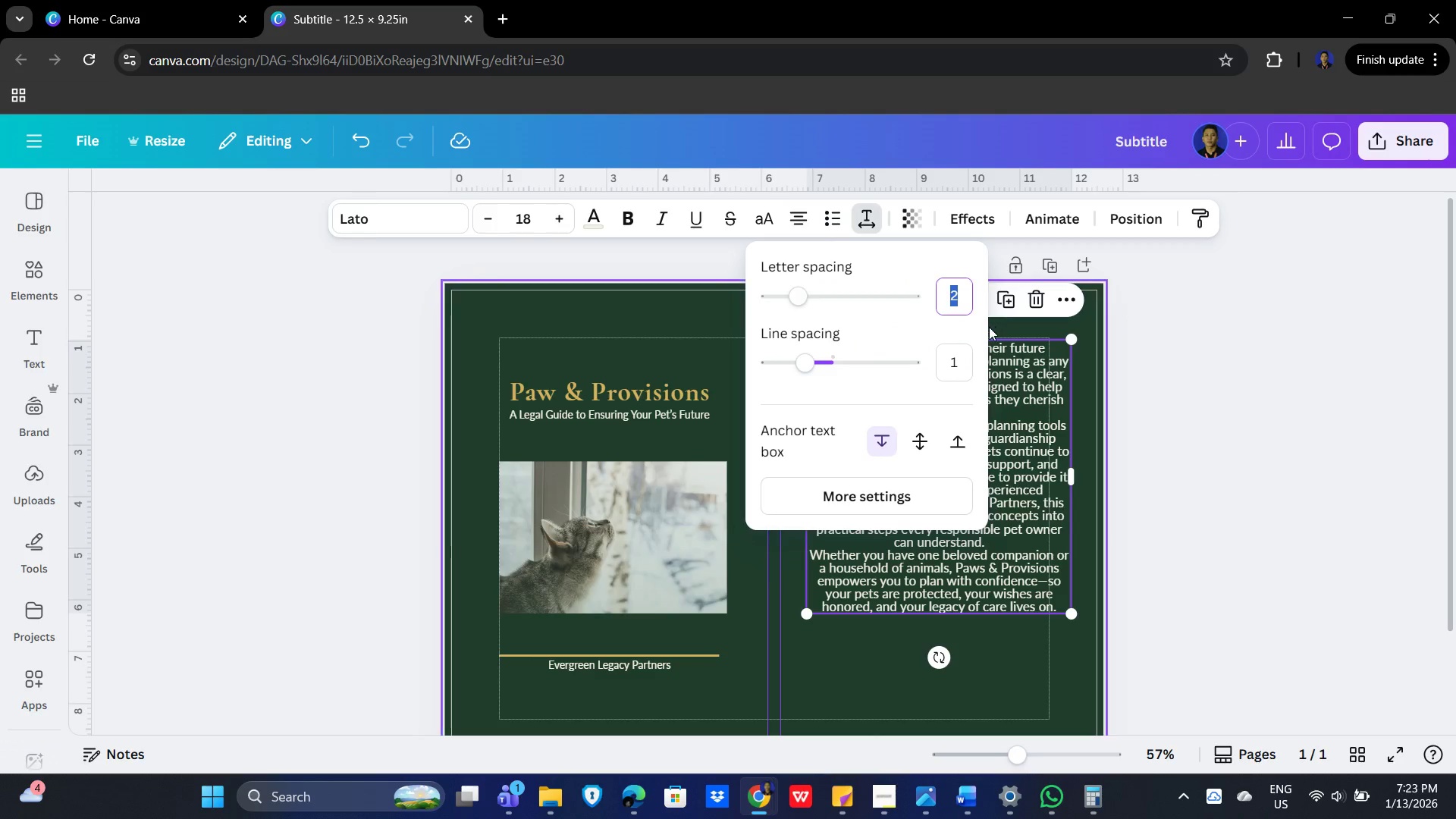 
key(Numpad3)
 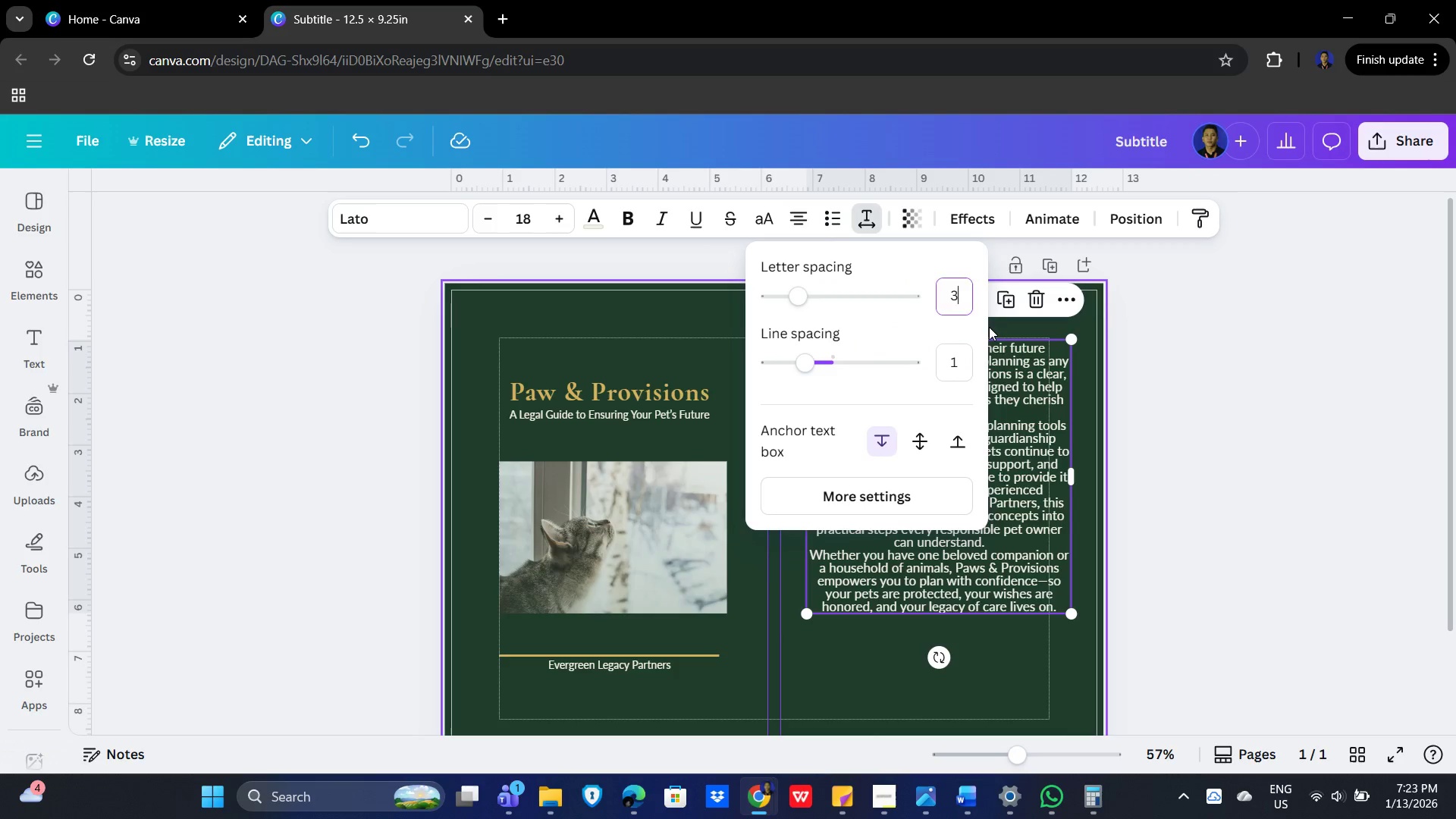 
key(NumpadEnter)
 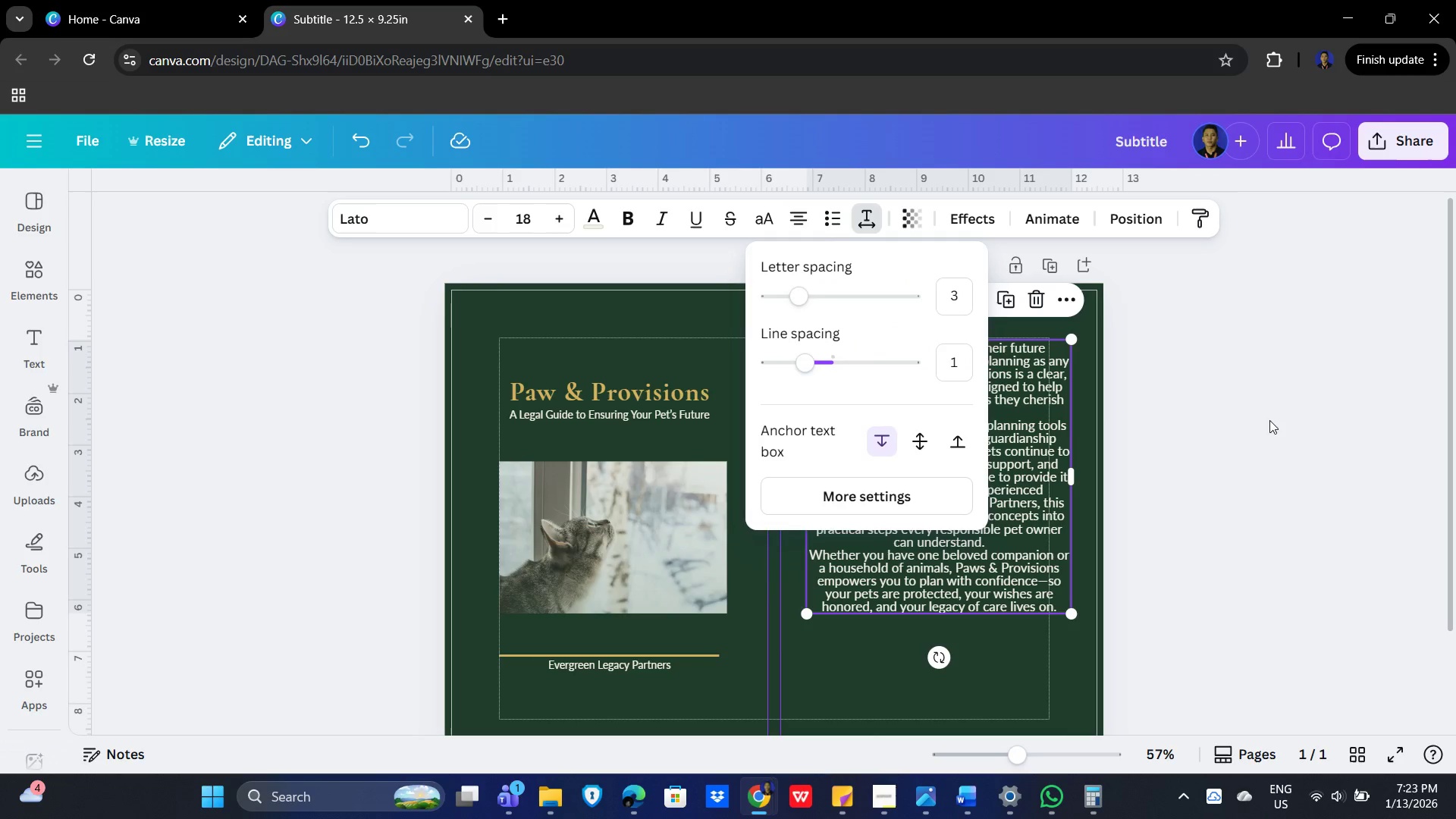 
left_click([1287, 418])
 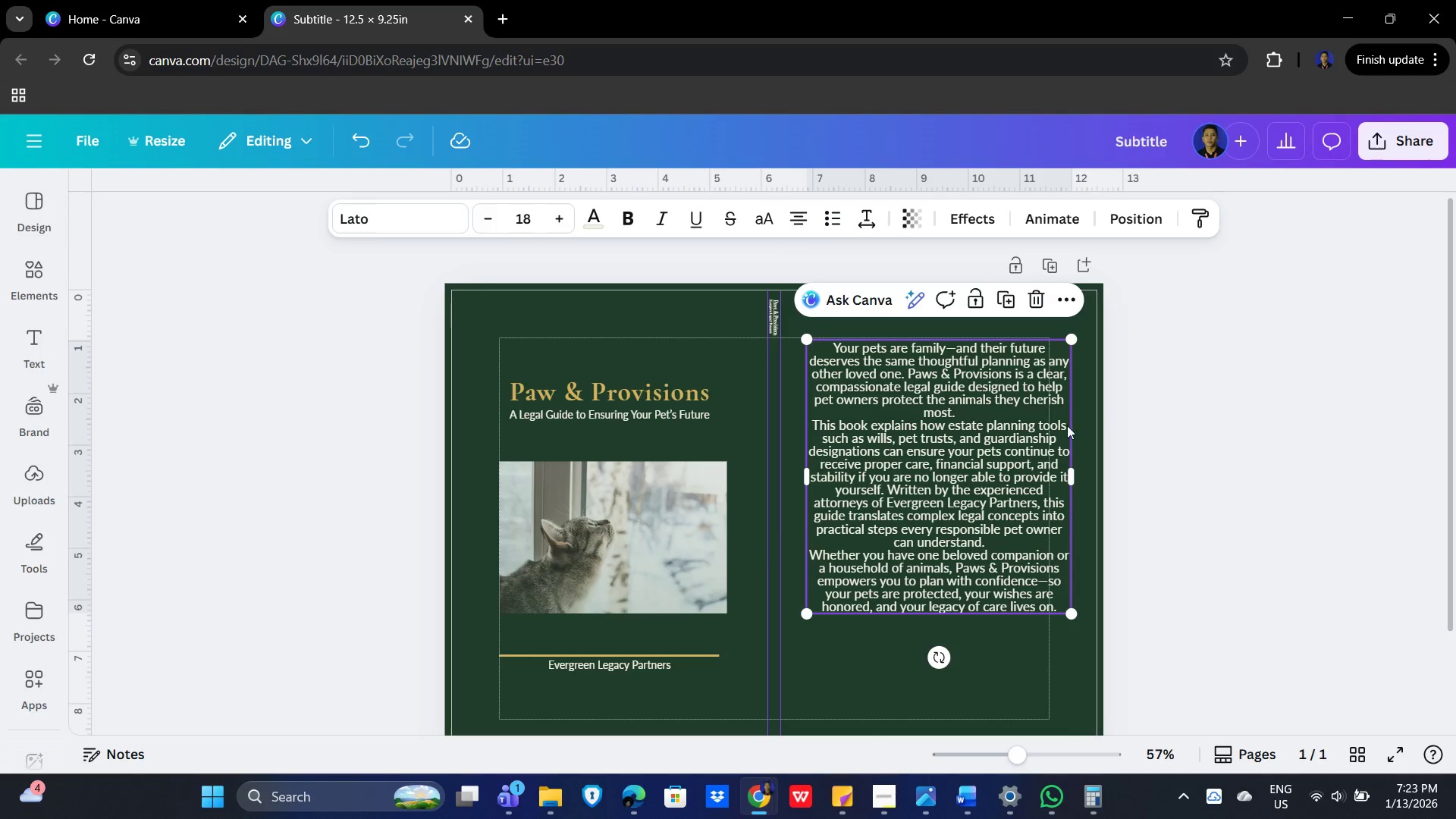 
left_click([961, 452])
 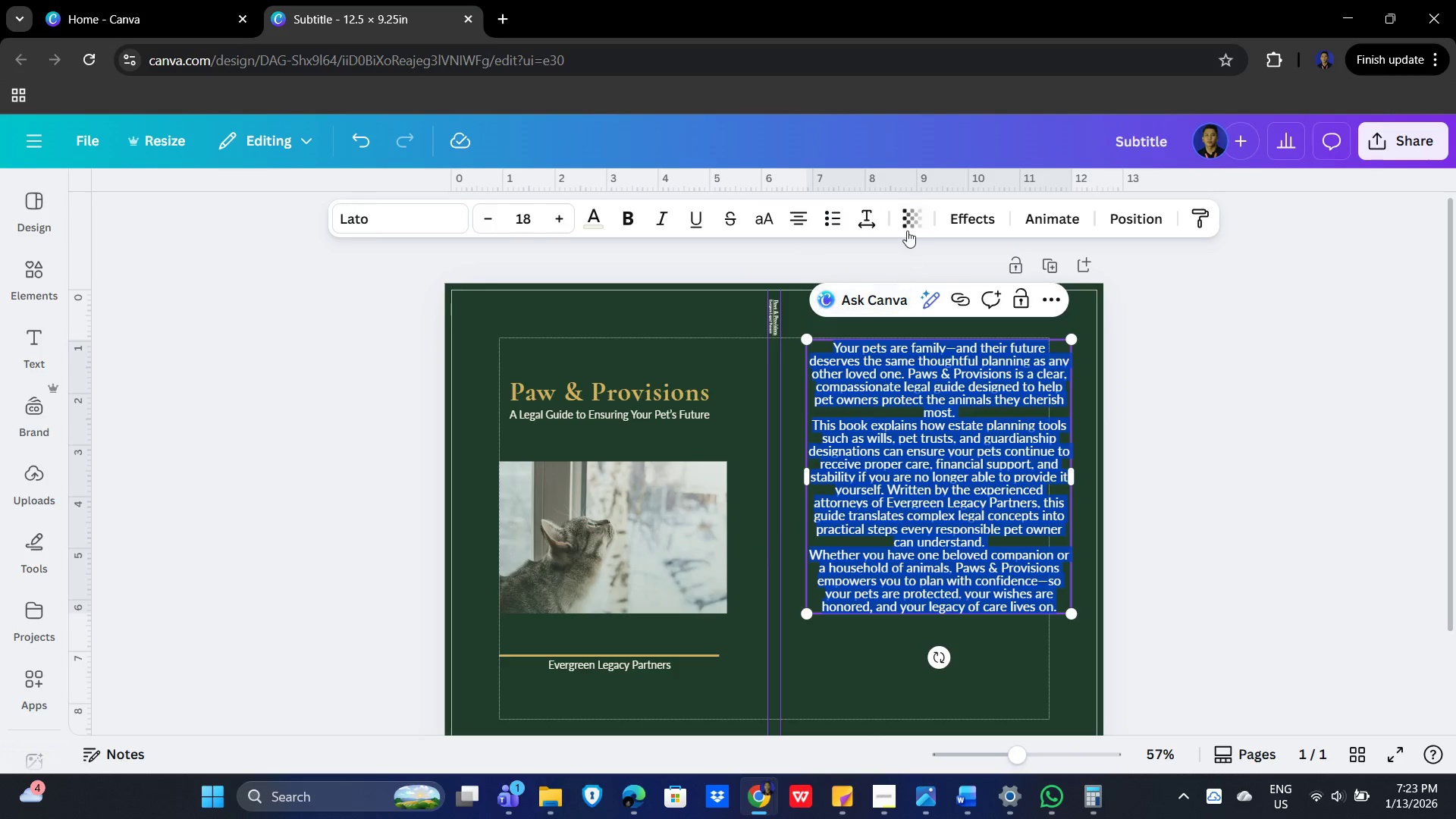 
left_click([865, 218])
 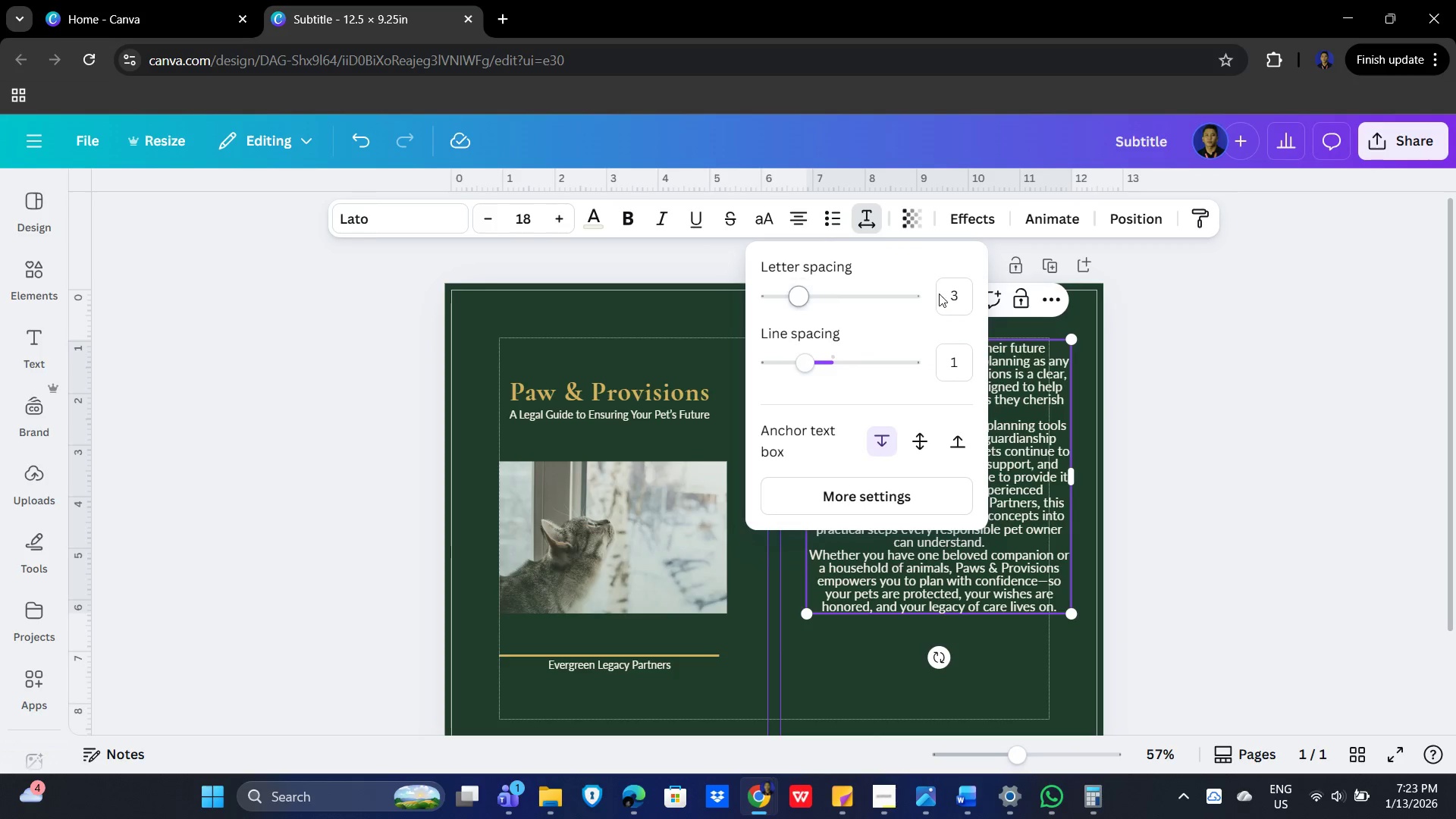 
left_click([952, 295])
 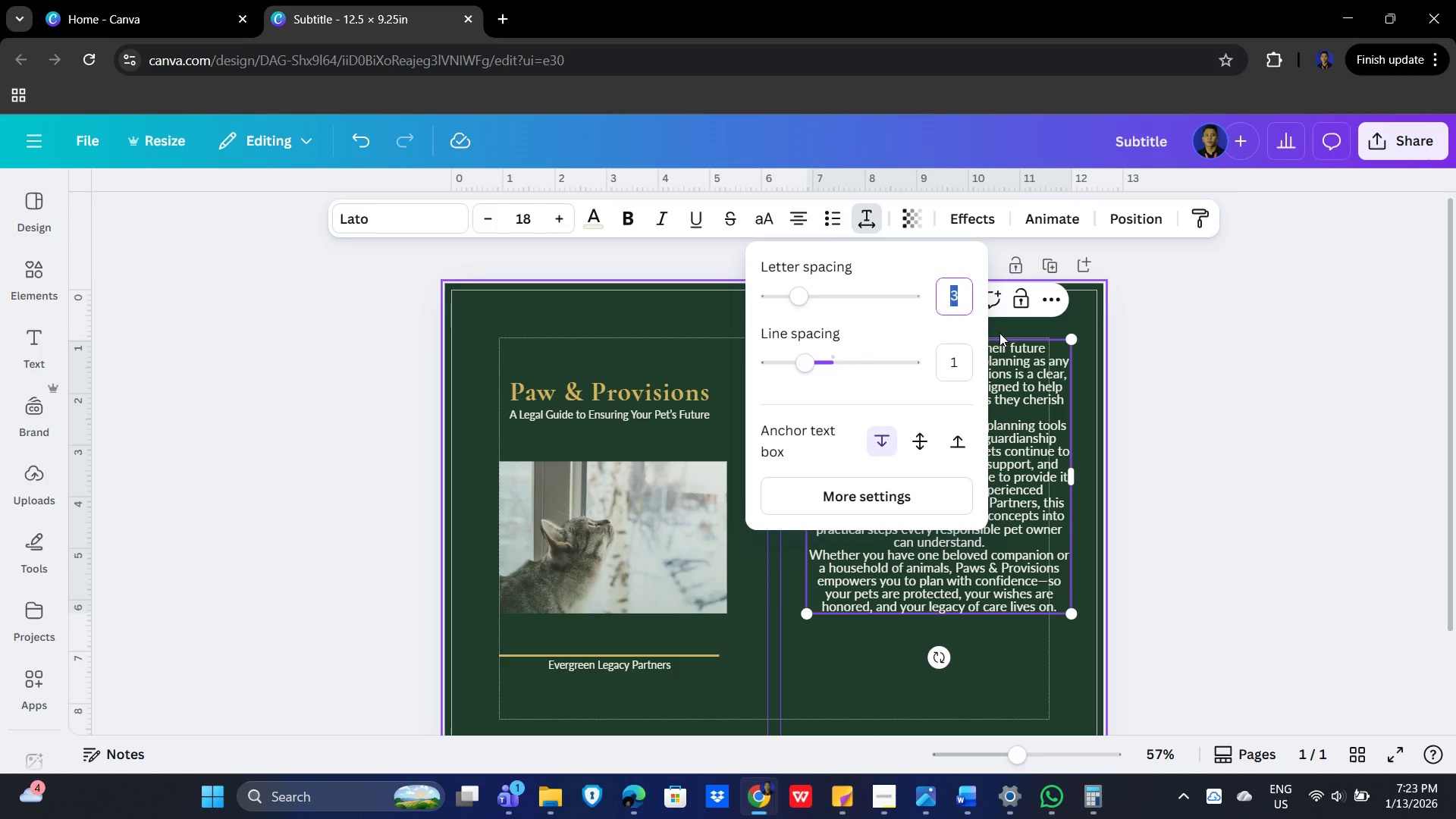 
key(Numpad2)
 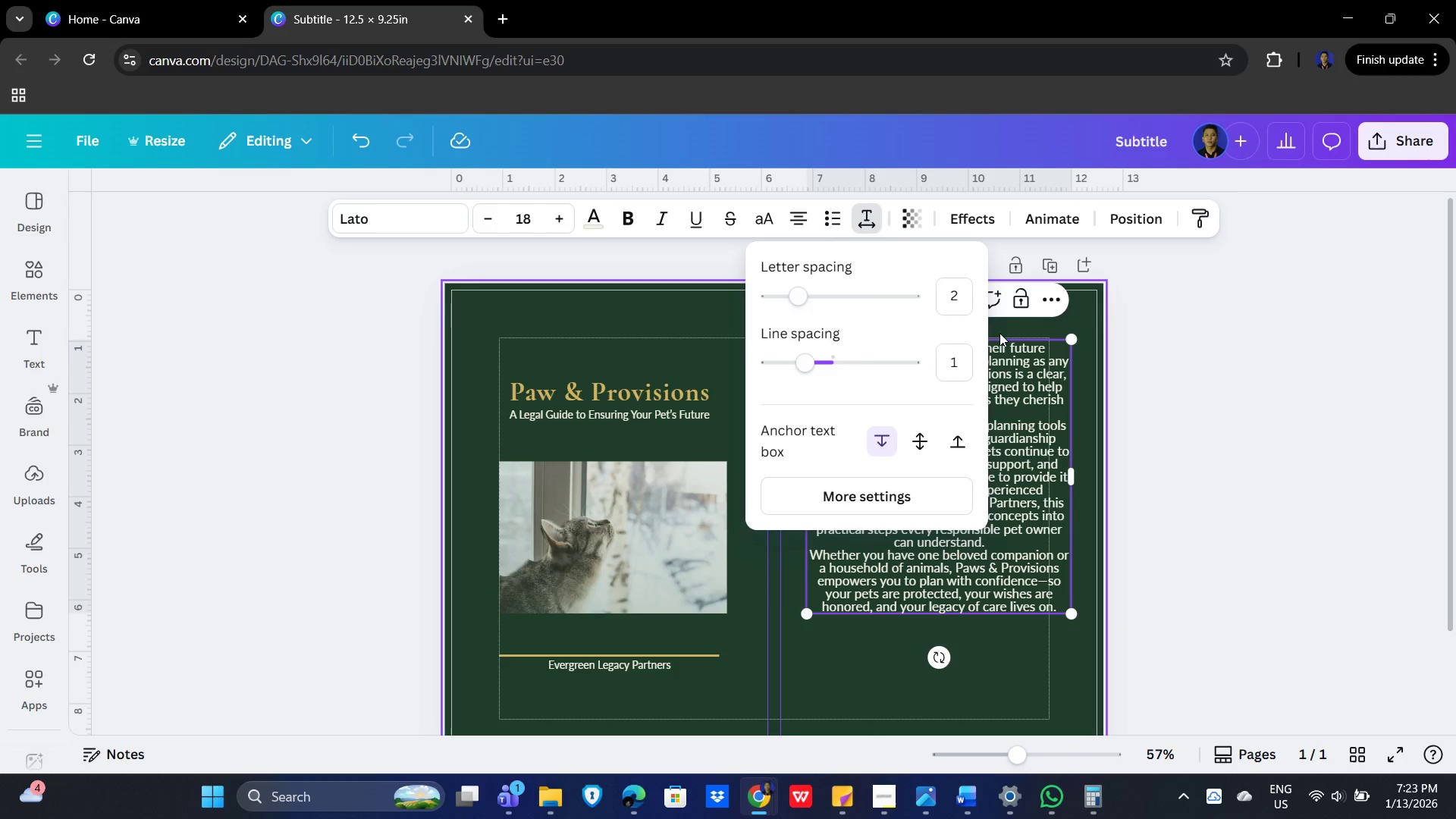 
key(NumpadEnter)
 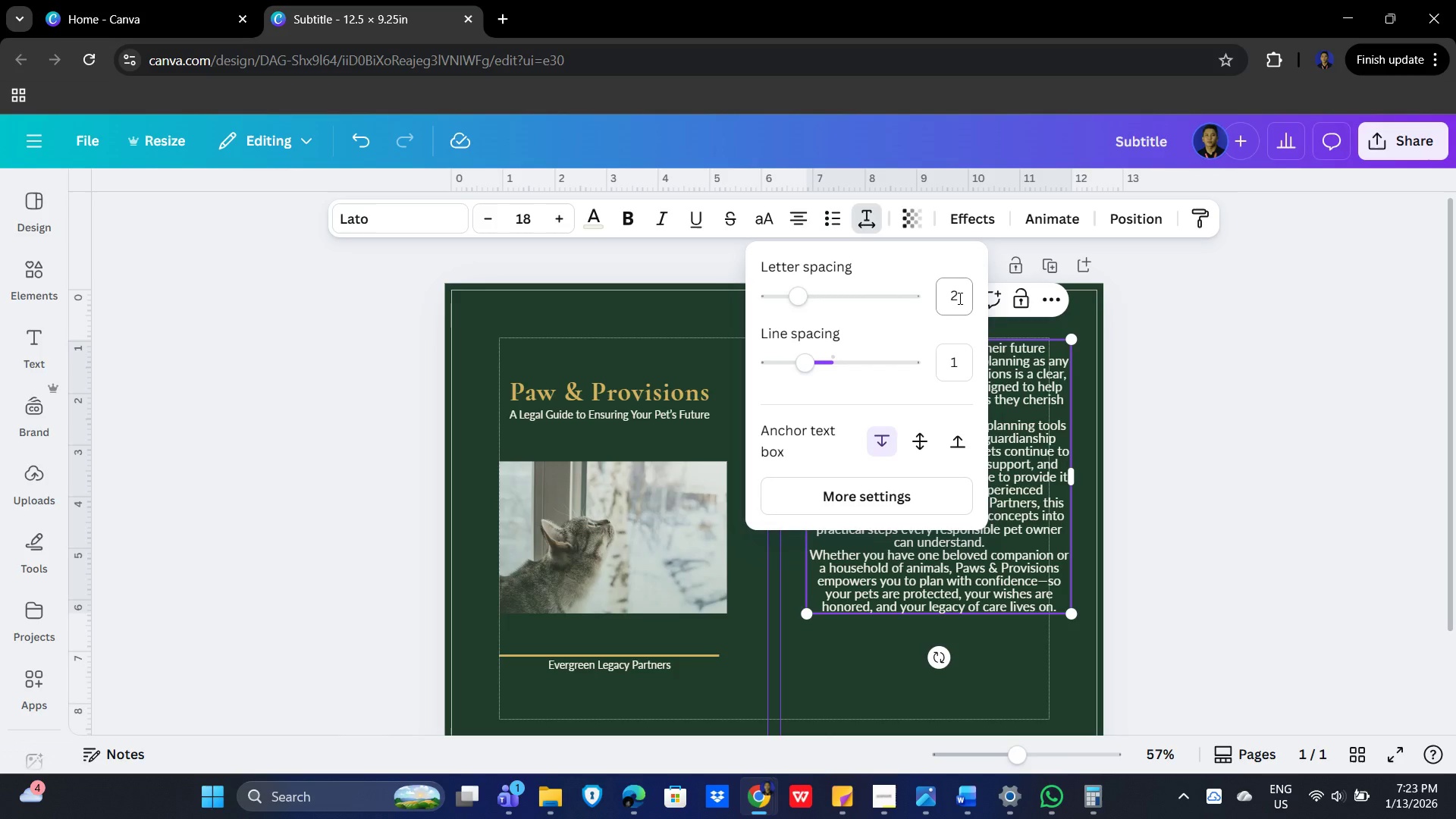 
left_click([957, 369])
 